 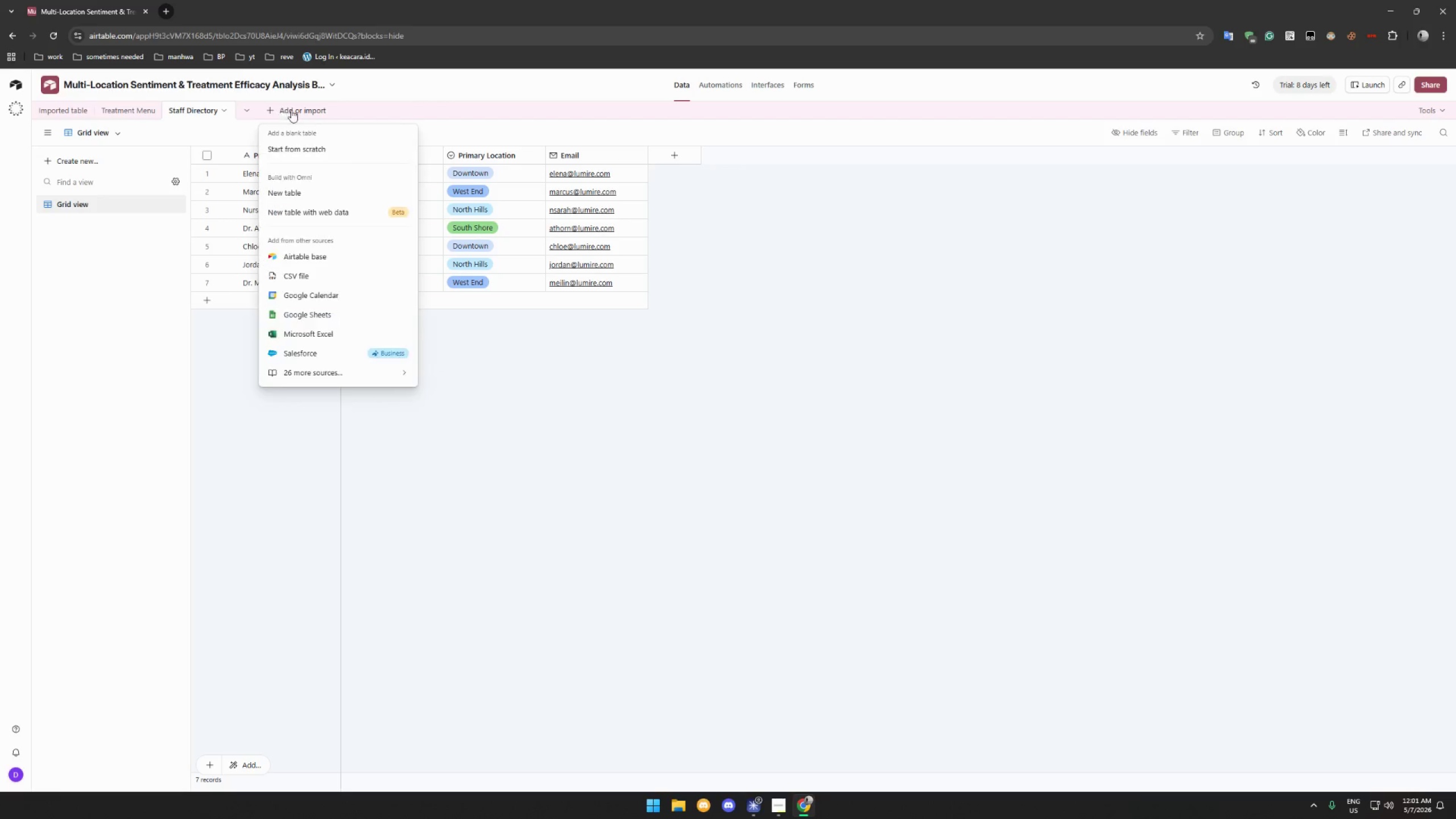 
left_click([304, 143])
 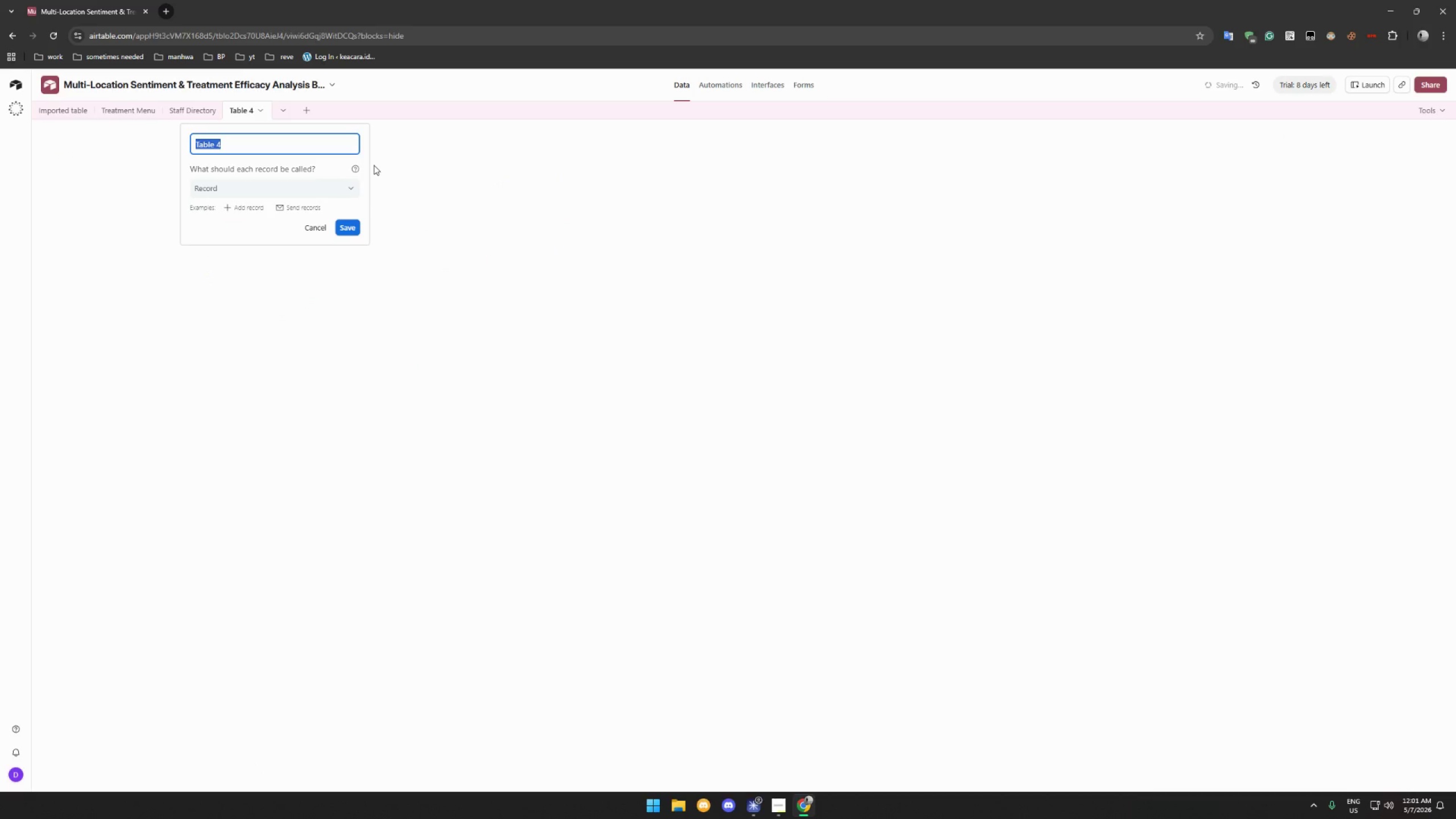 
type(Sentiment Categories)
 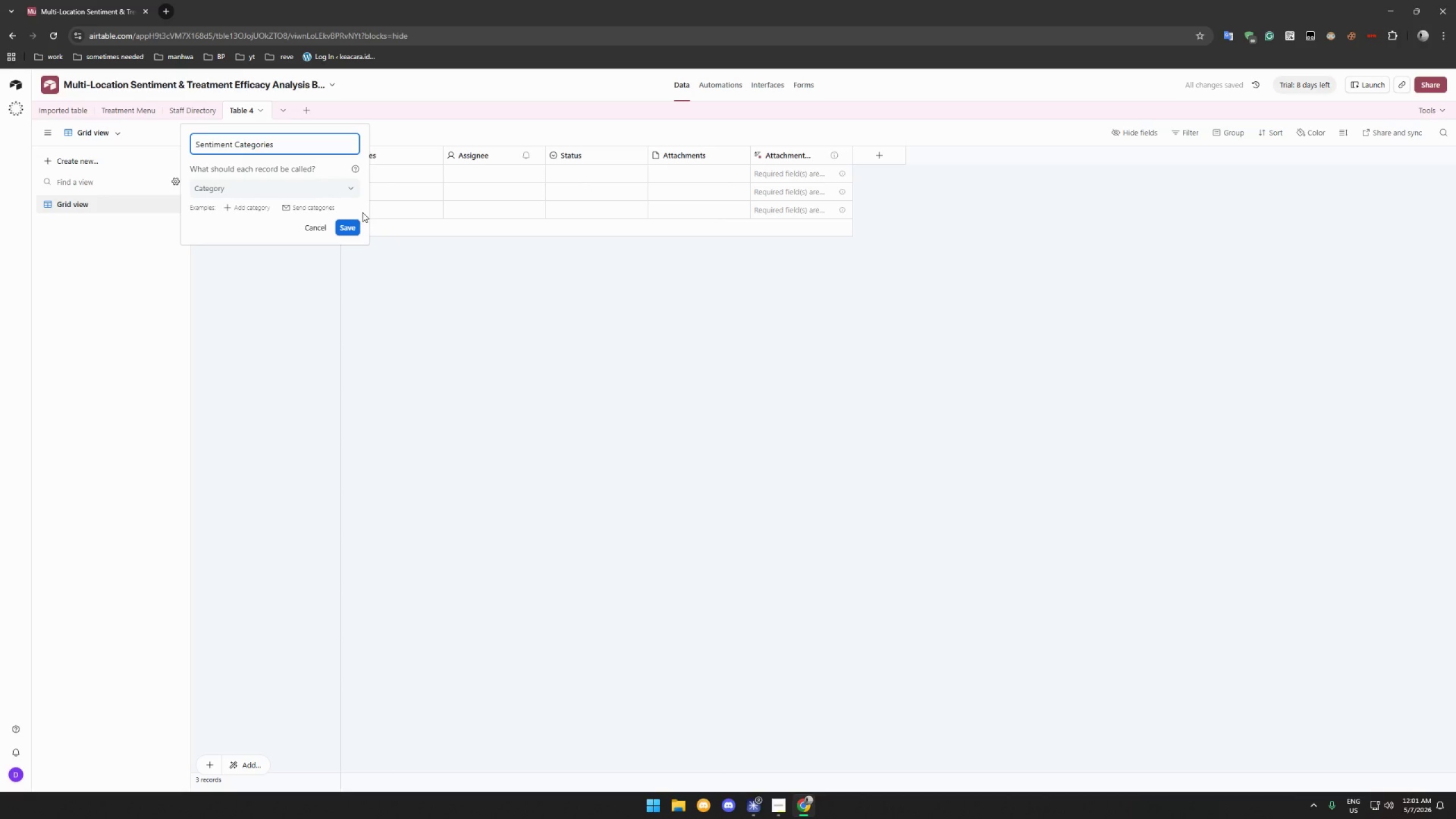 
left_click([356, 225])
 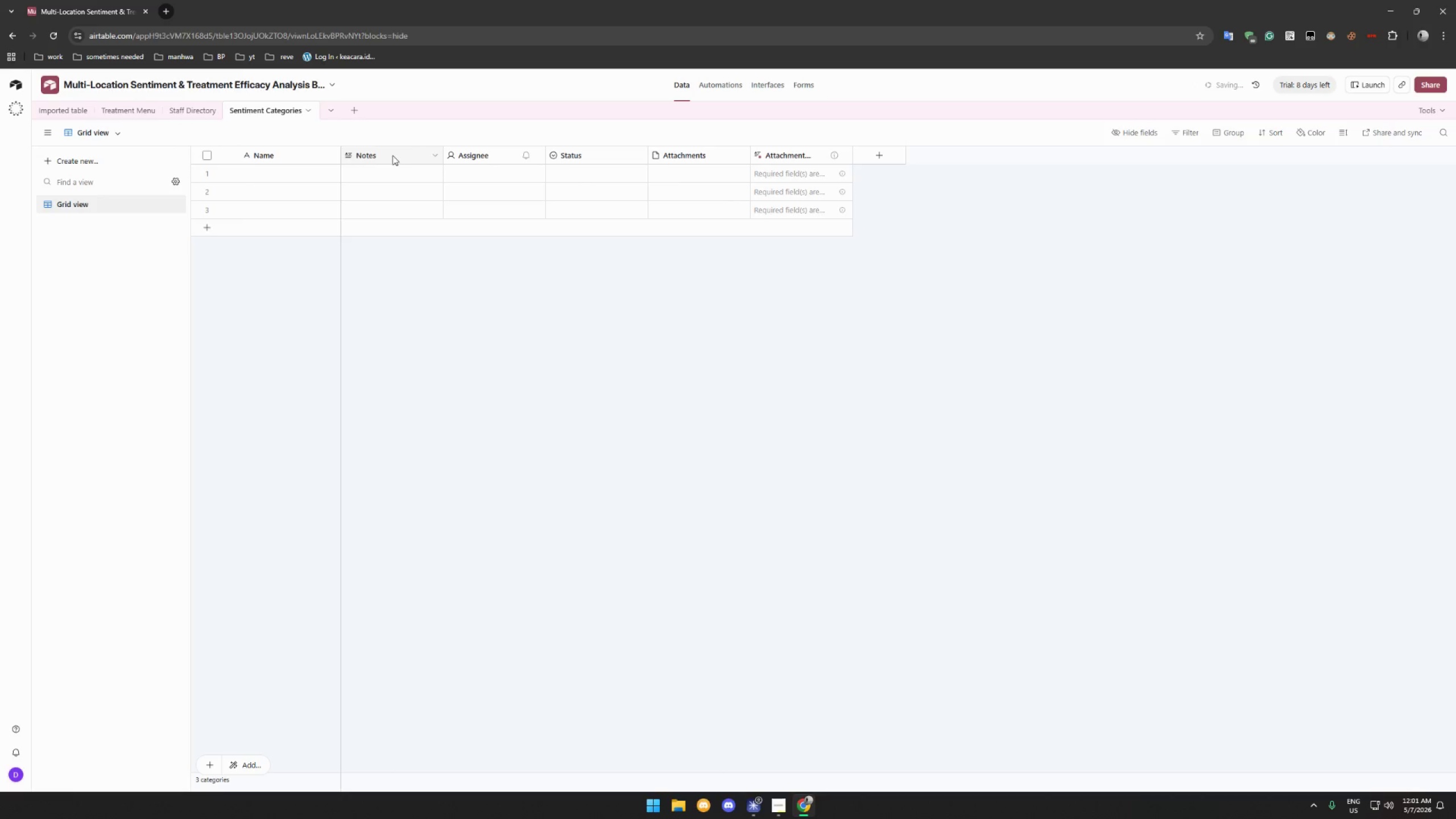 
left_click([437, 154])
 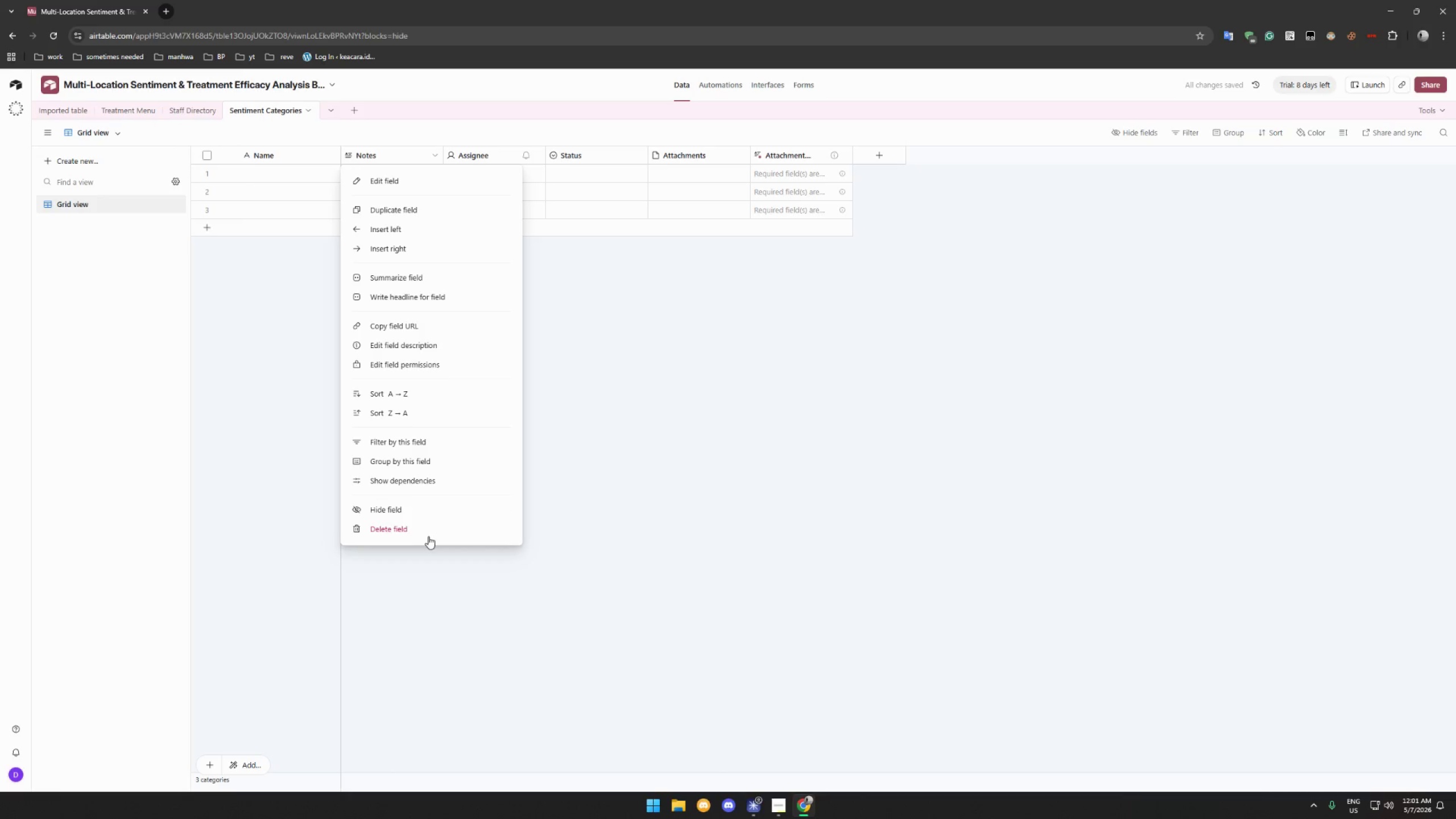 
double_click([428, 536])
 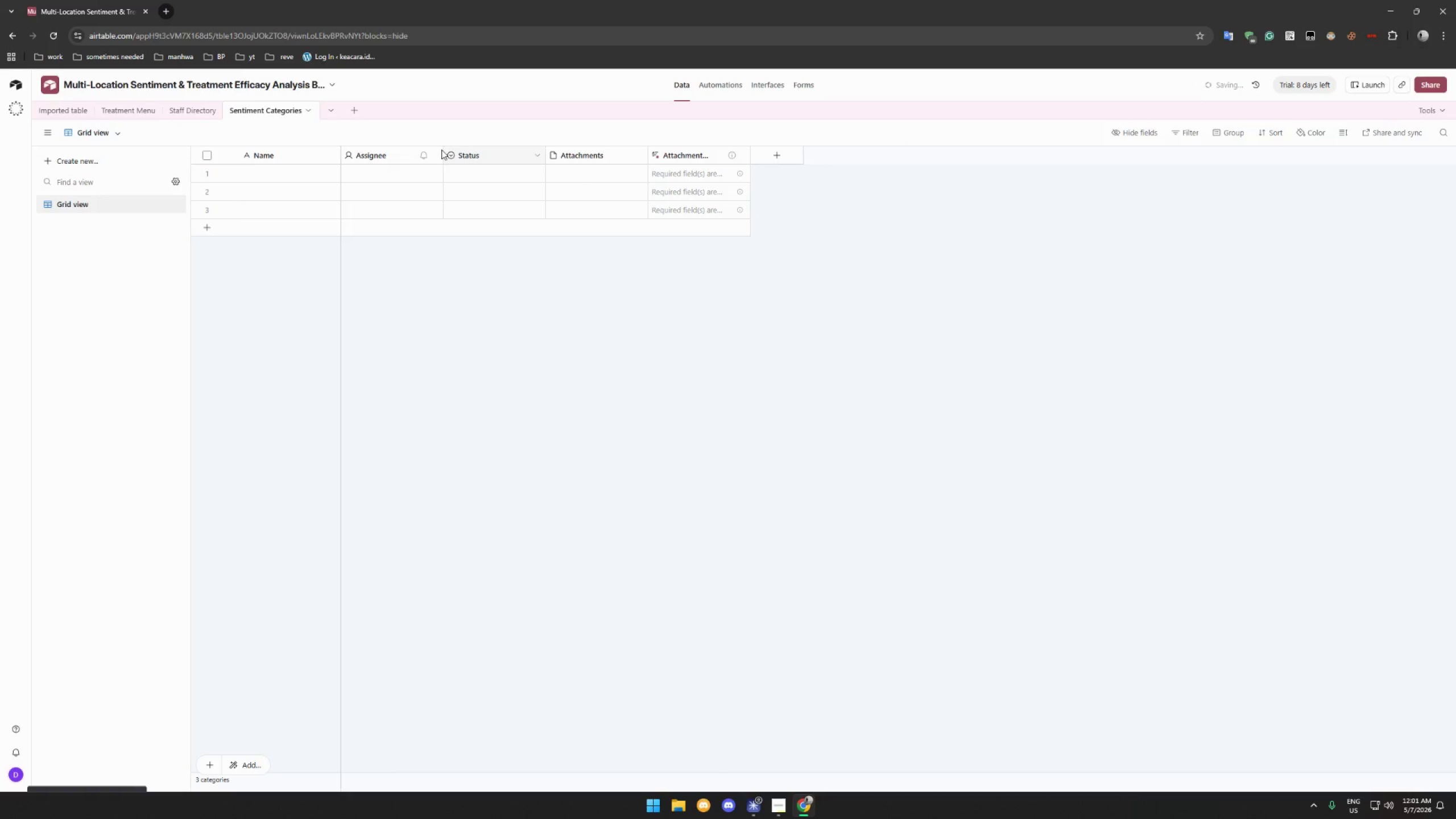 
left_click([433, 155])
 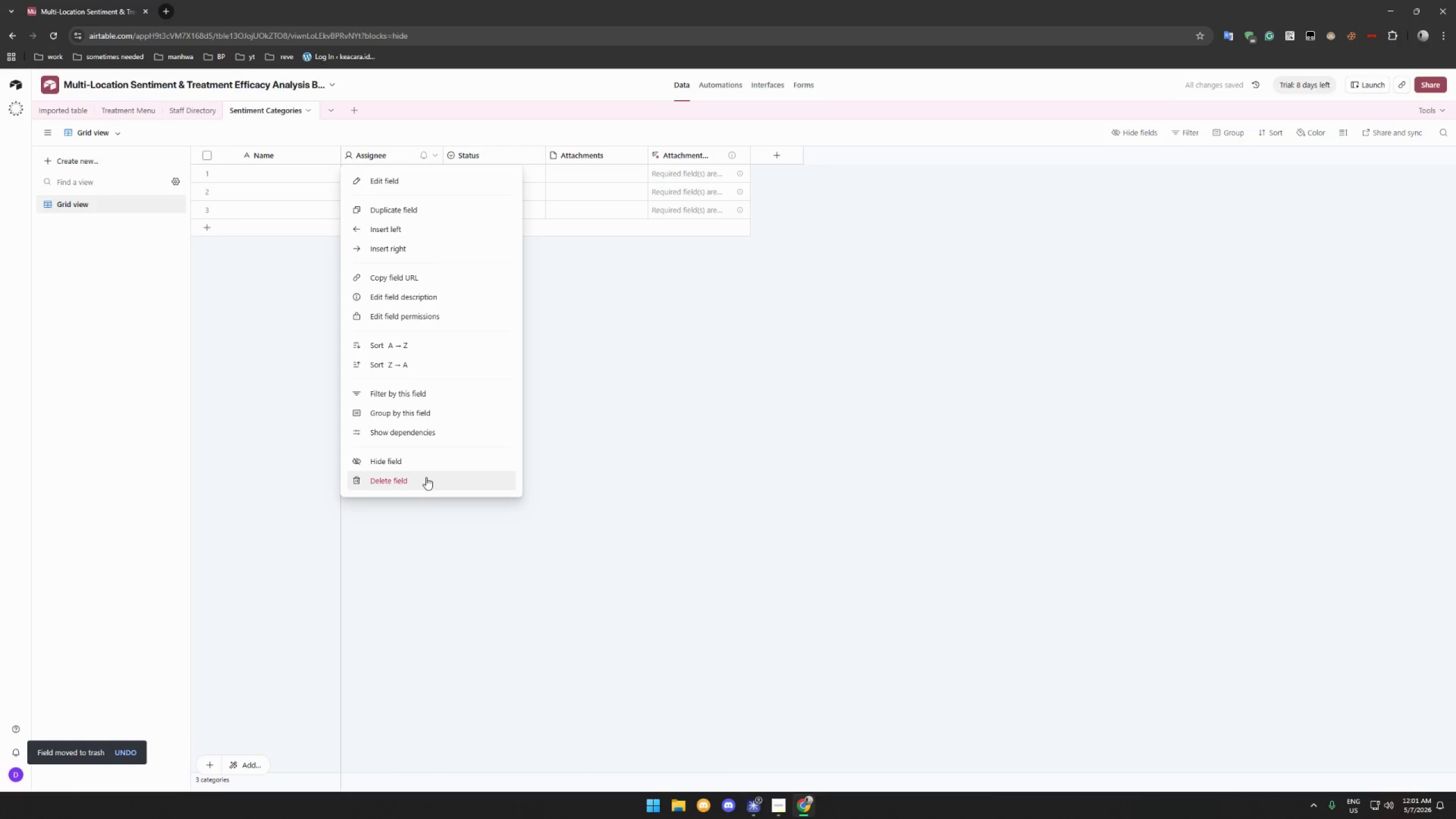 
left_click([426, 477])
 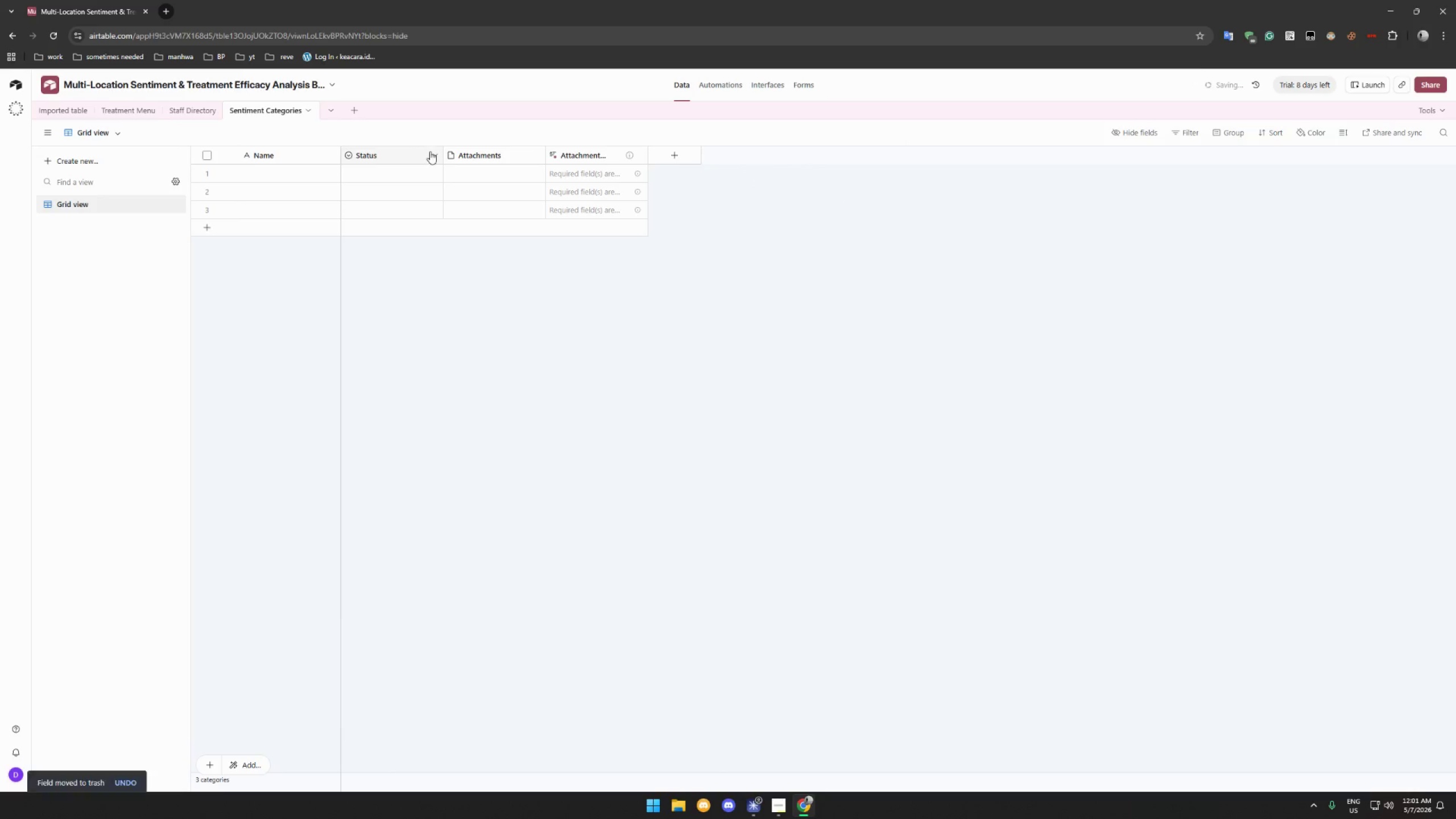 
left_click([431, 151])
 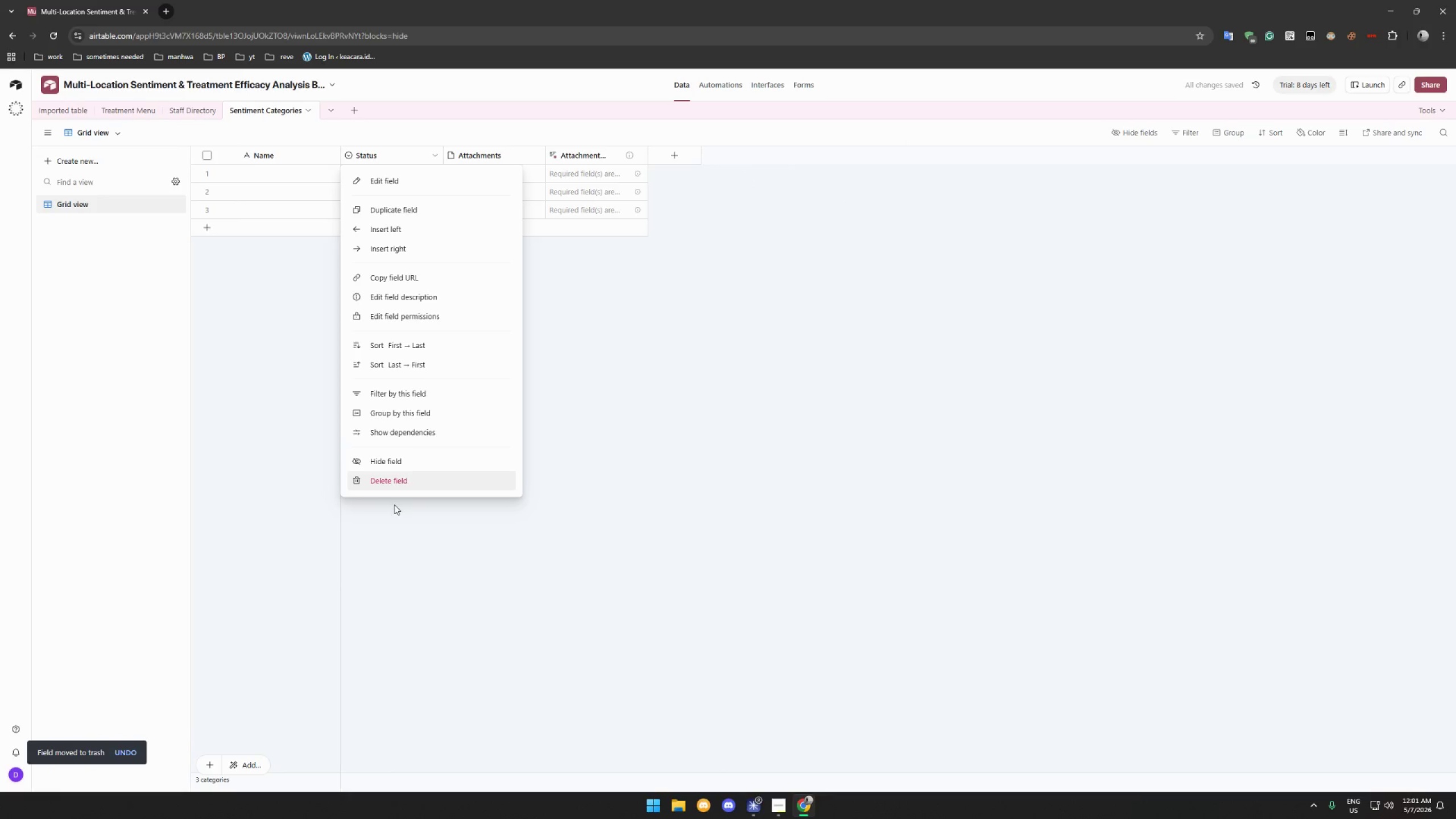 
left_click([396, 488])
 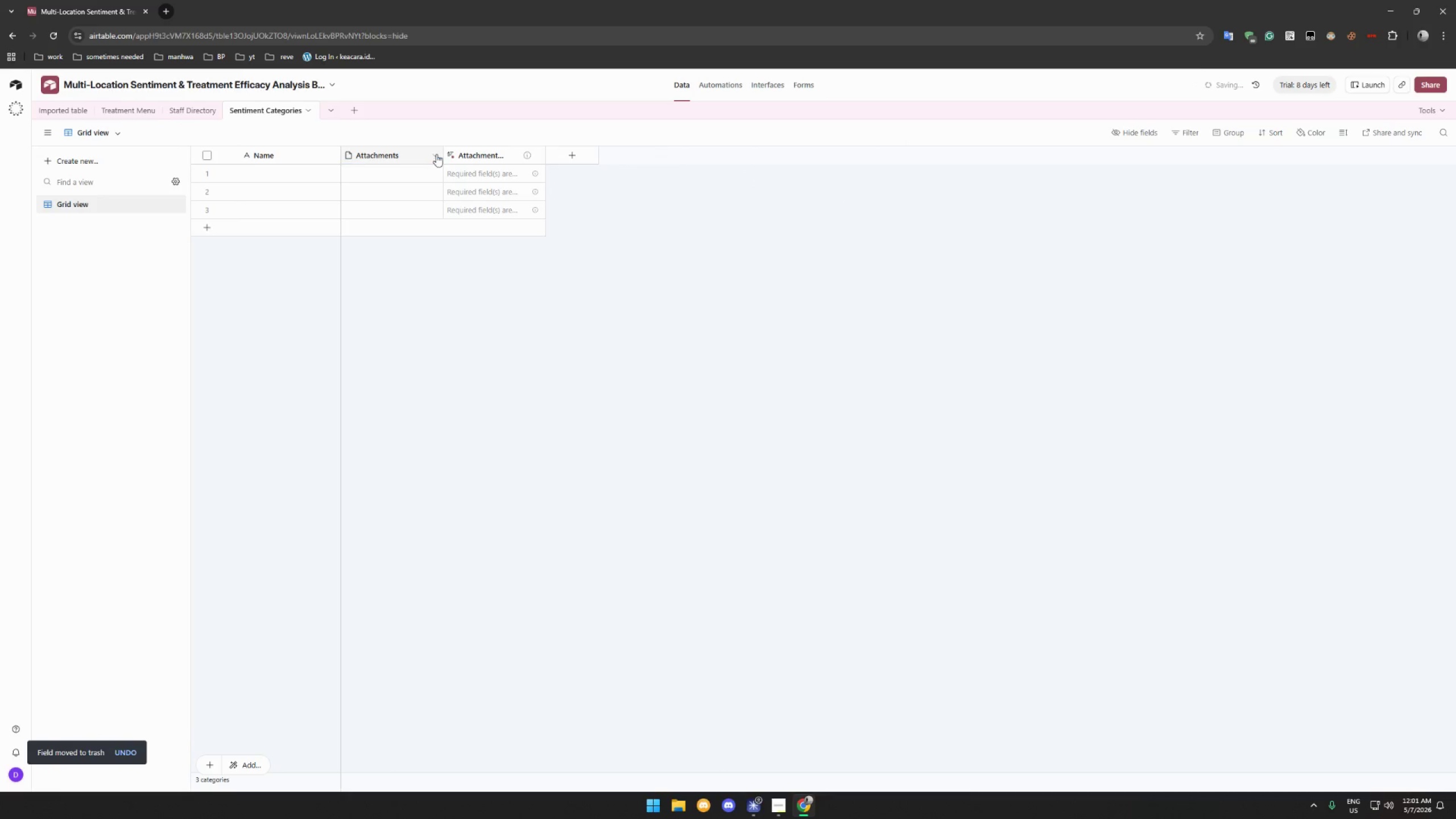 
left_click([437, 153])
 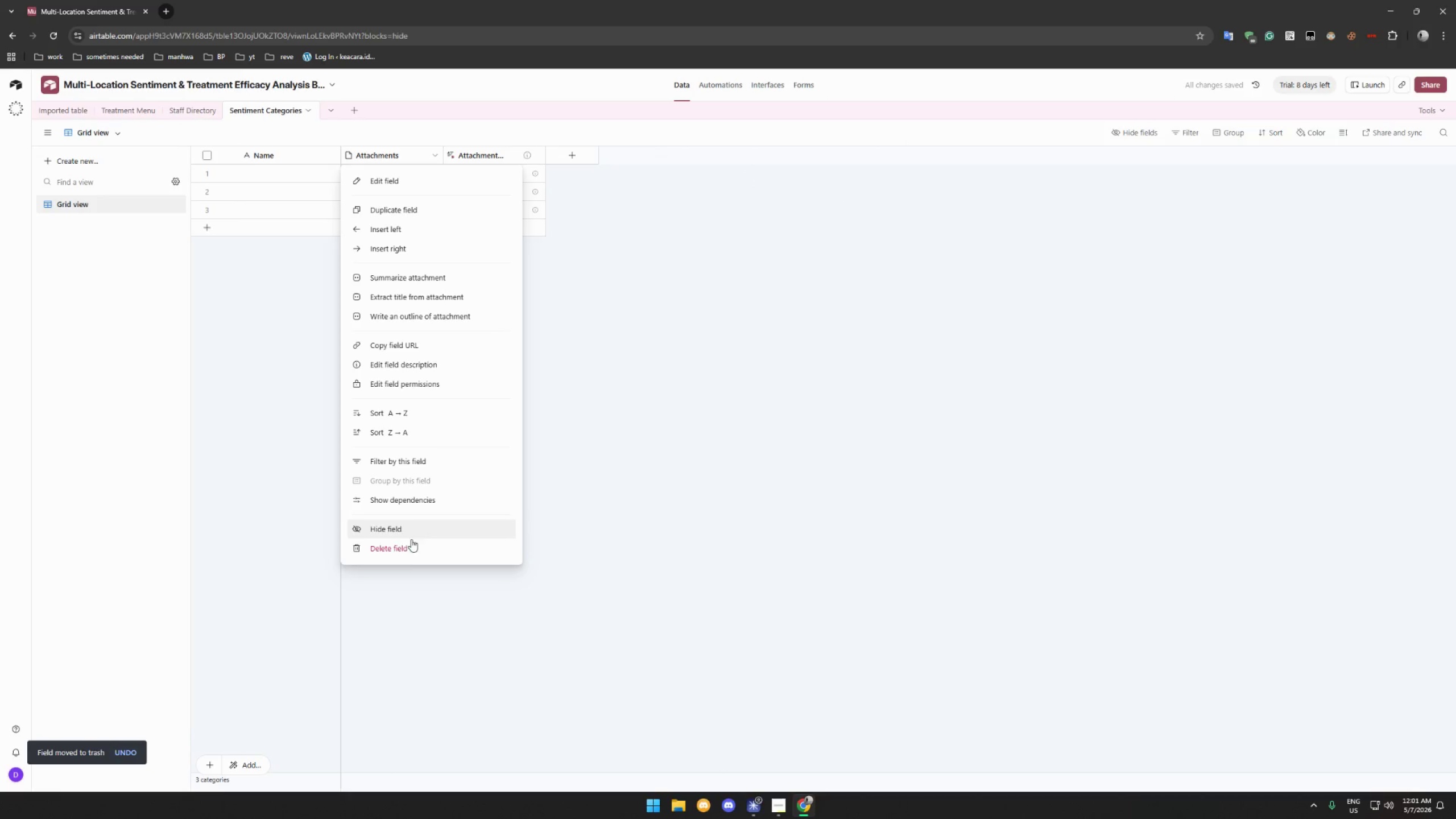 
left_click([411, 549])
 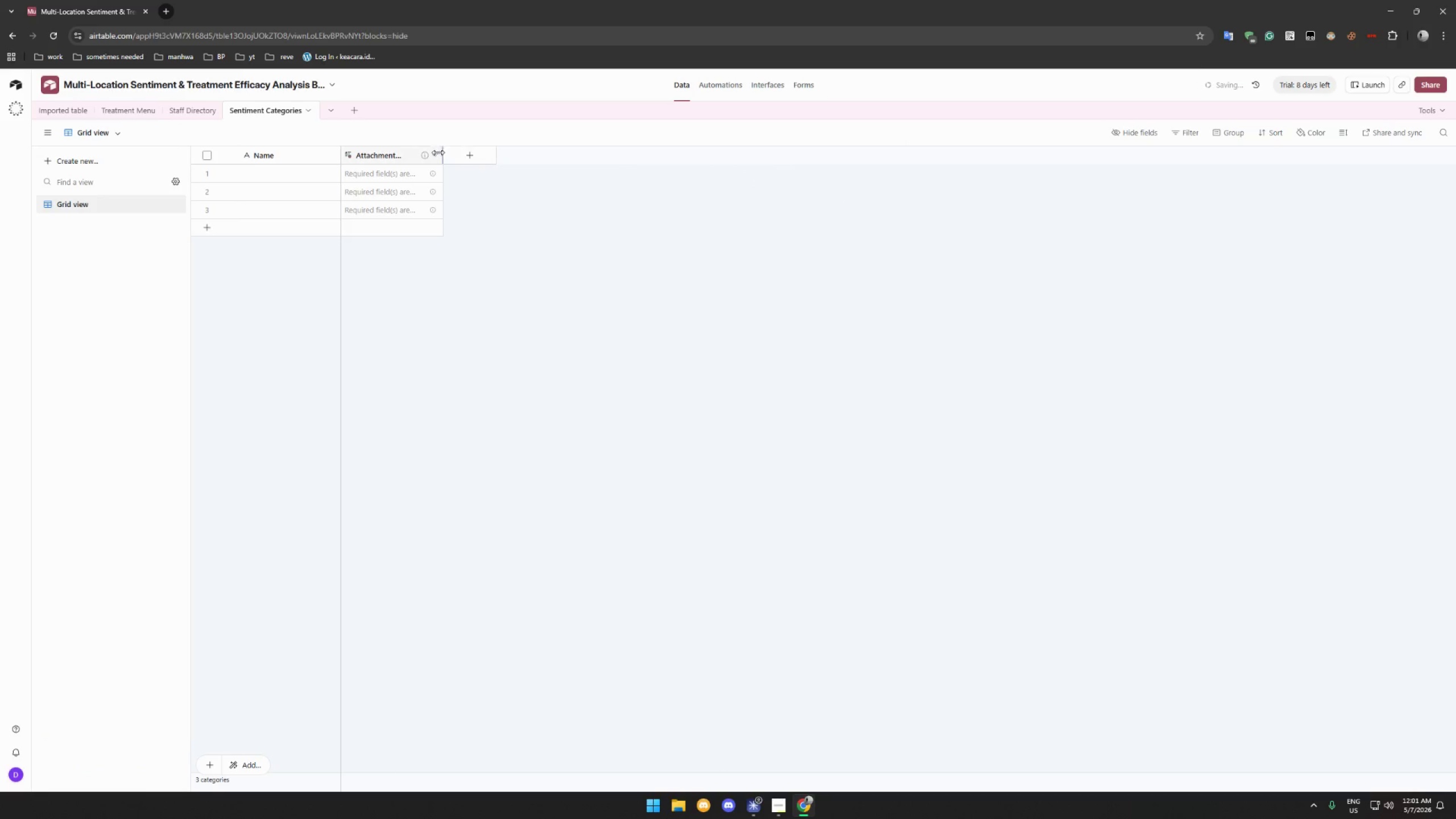 
left_click([437, 152])
 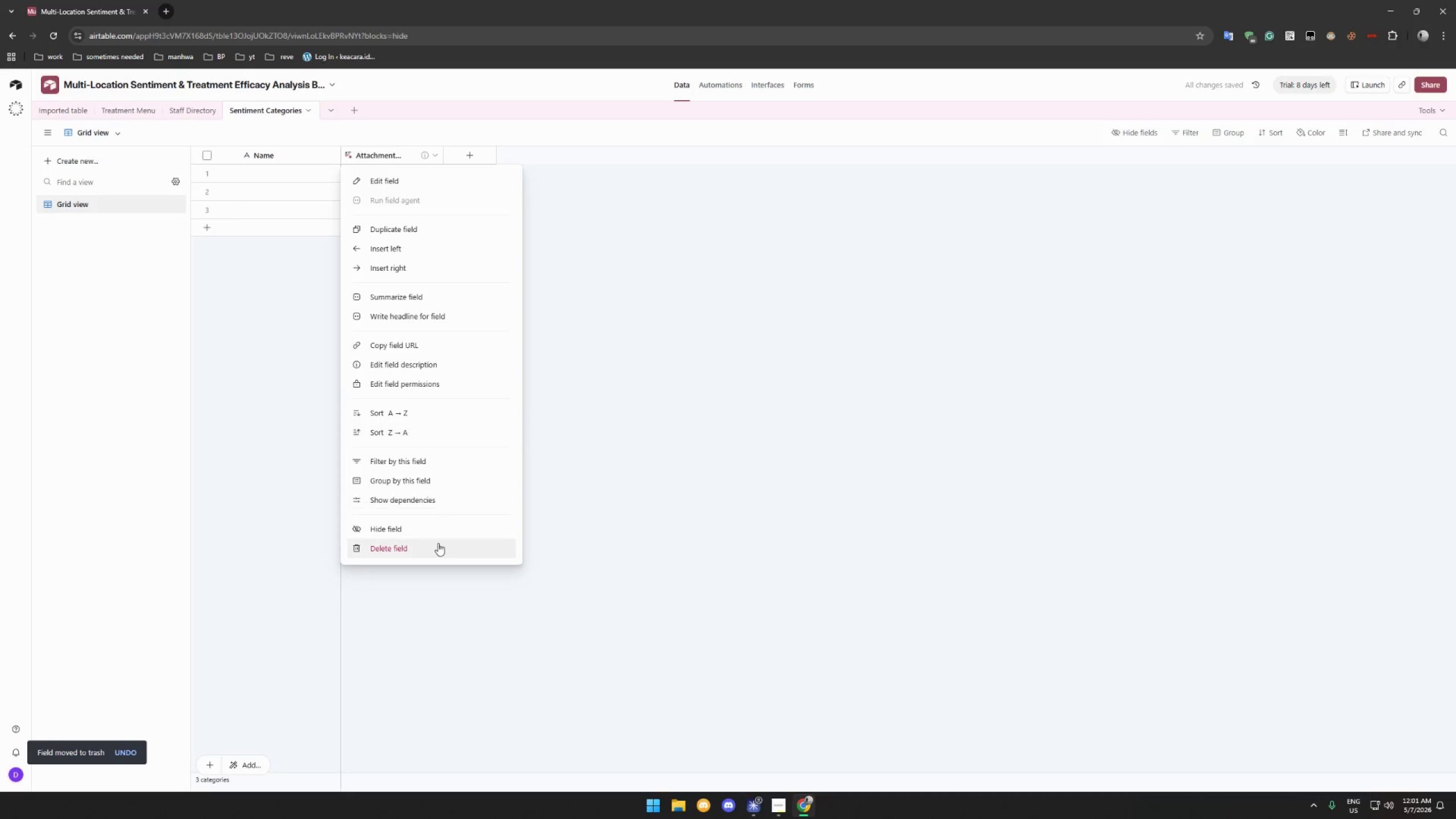 
left_click([438, 543])
 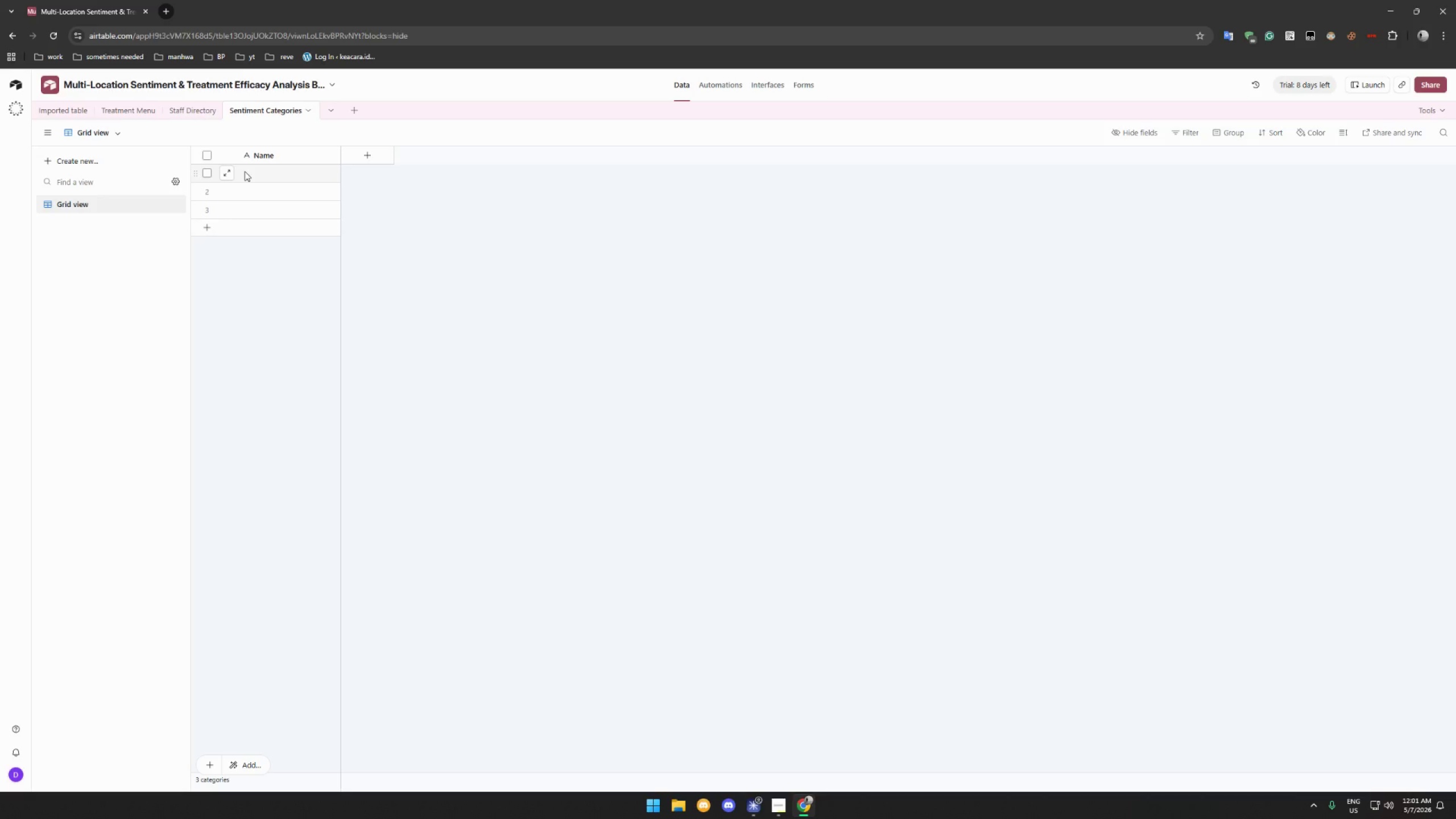 
wait(22.0)
 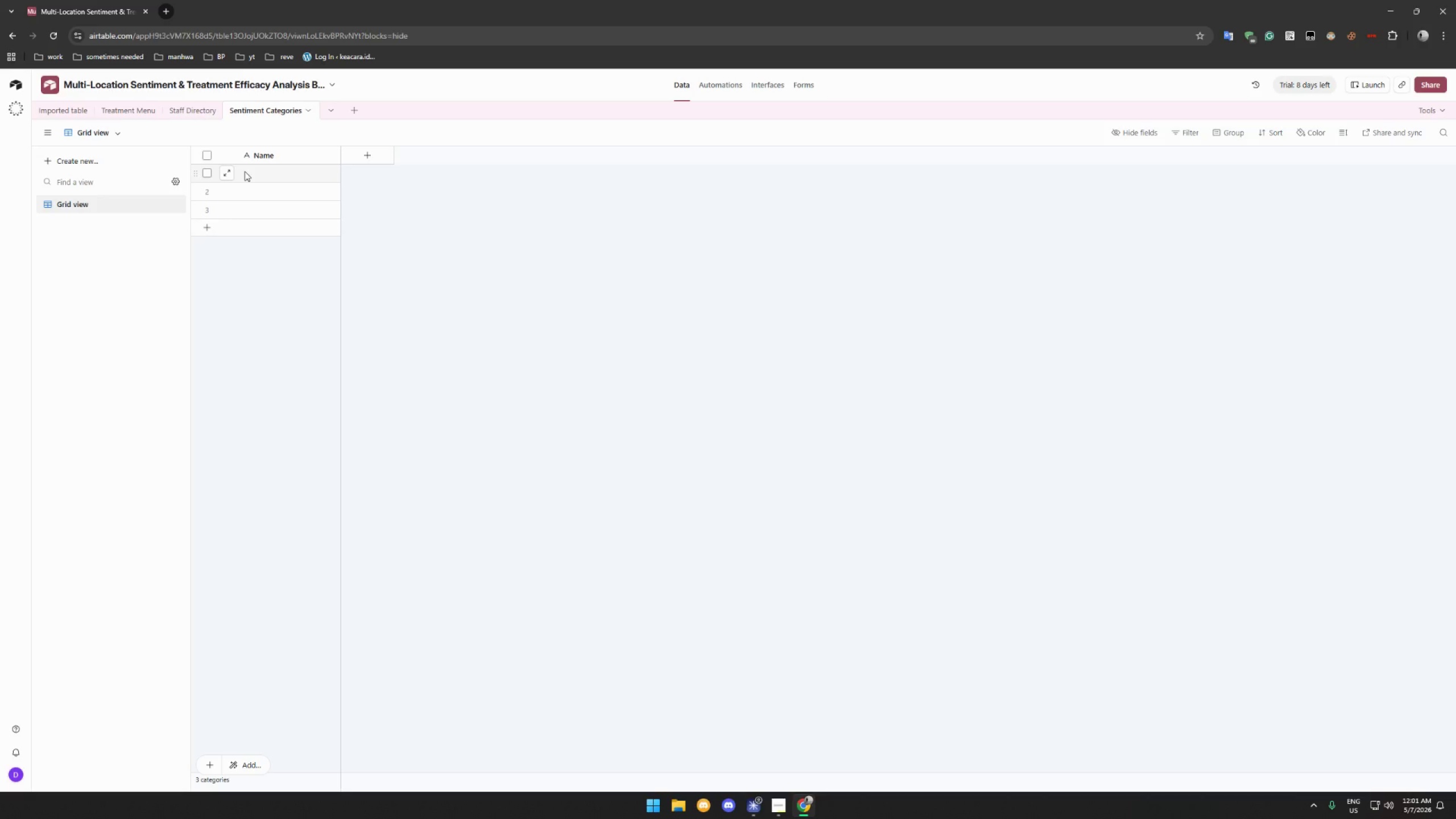 
double_click([295, 154])
 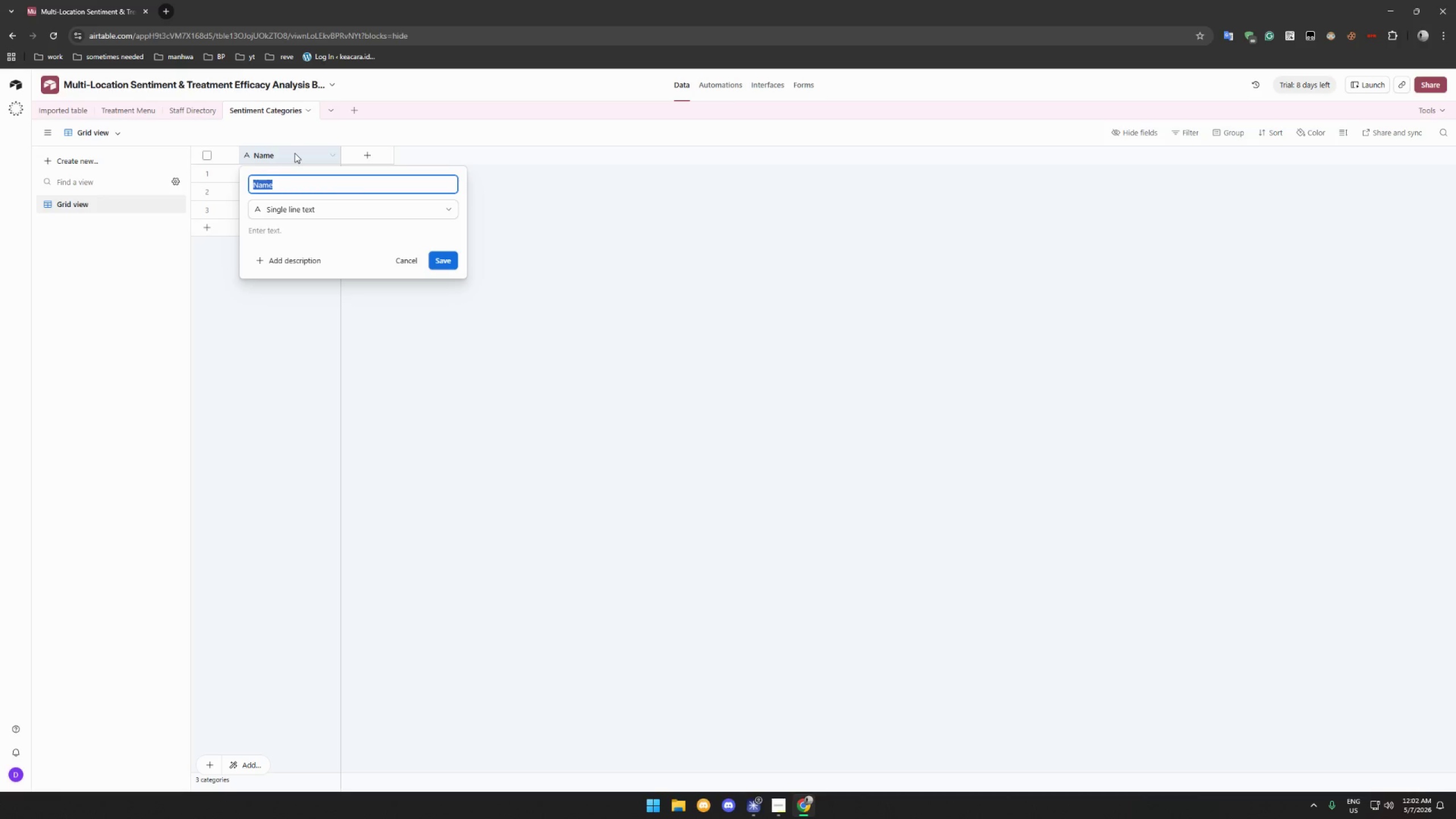 
type(Category Name)
 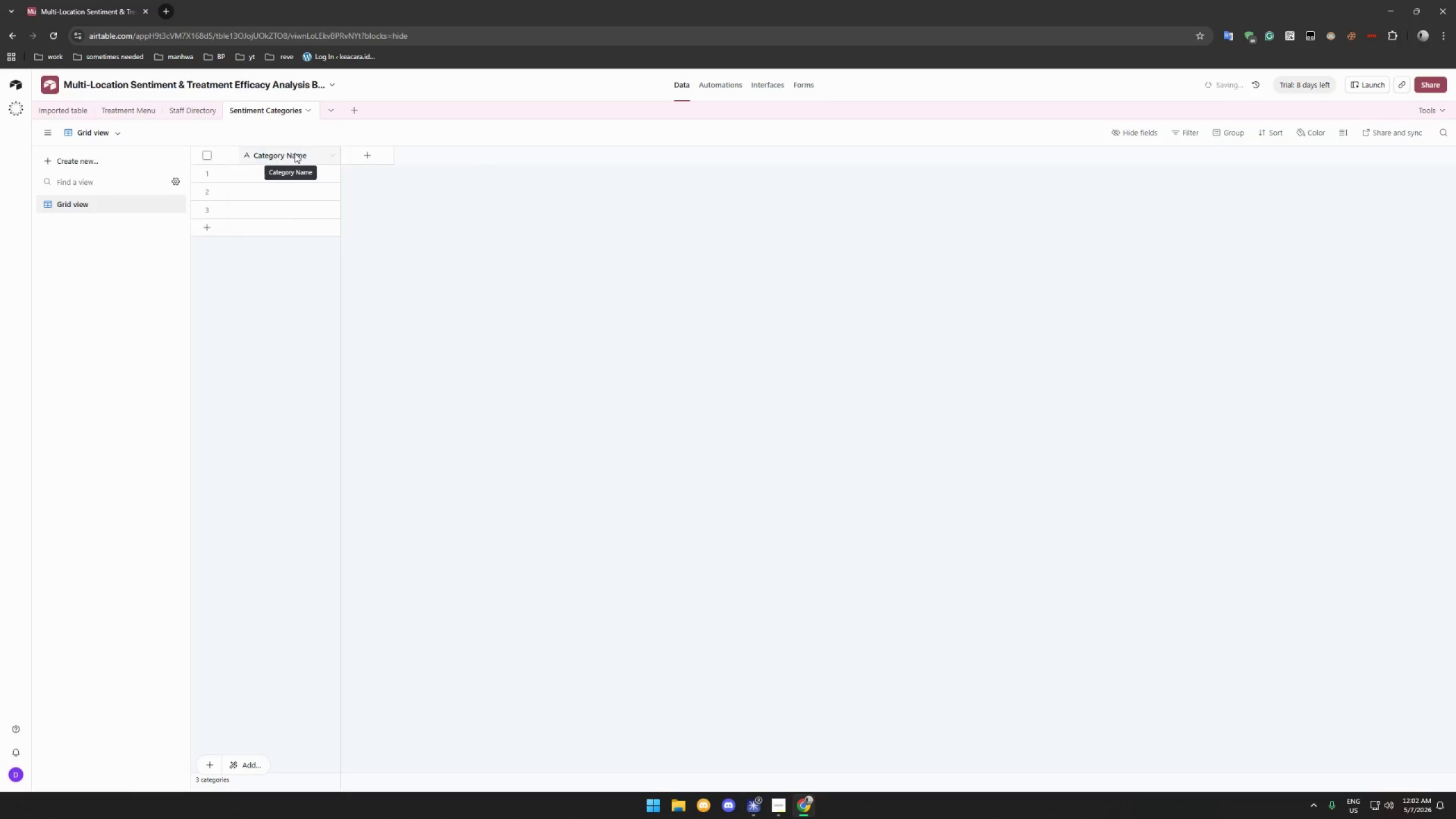 
key(Enter)
 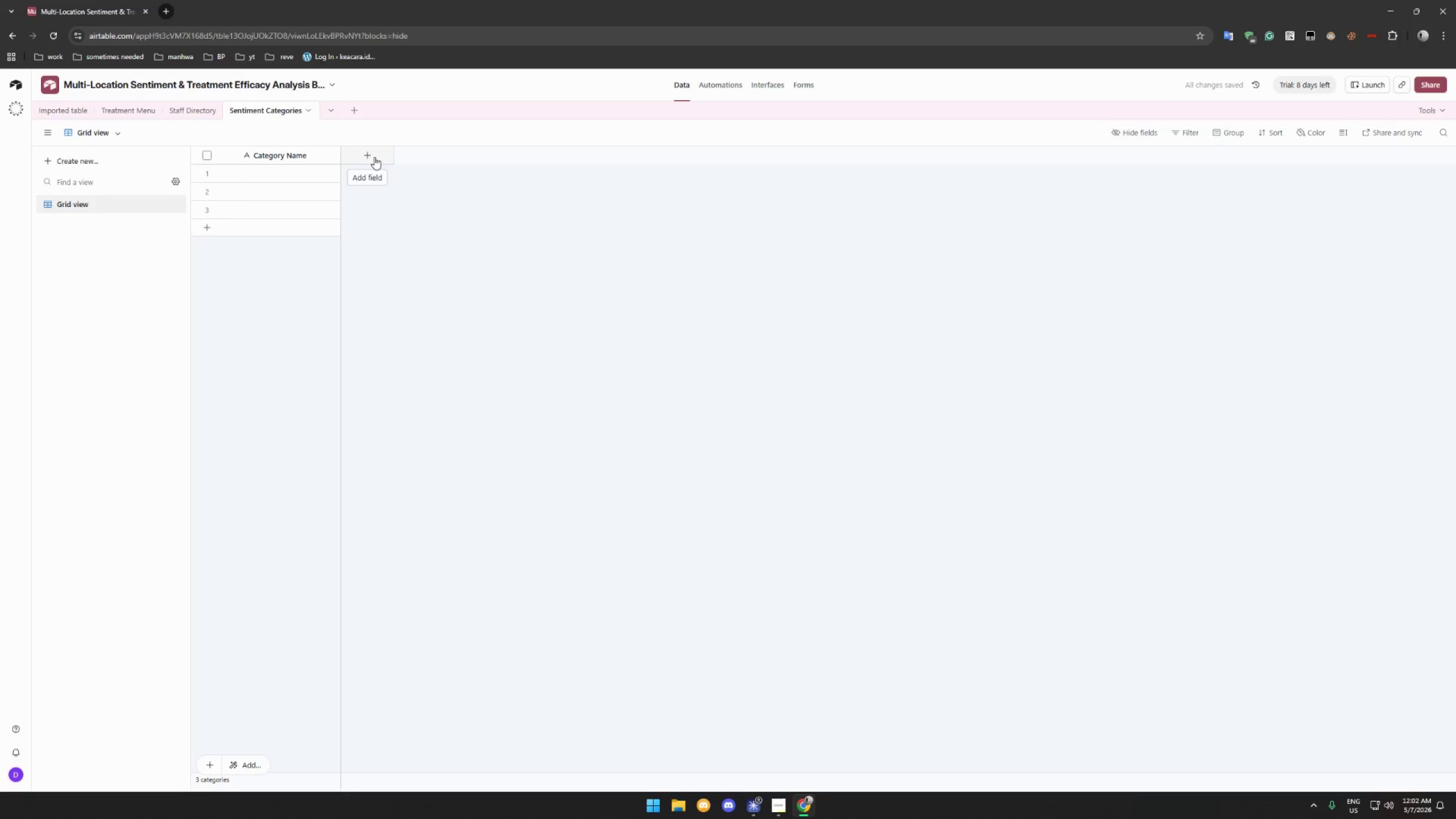 
left_click([374, 156])
 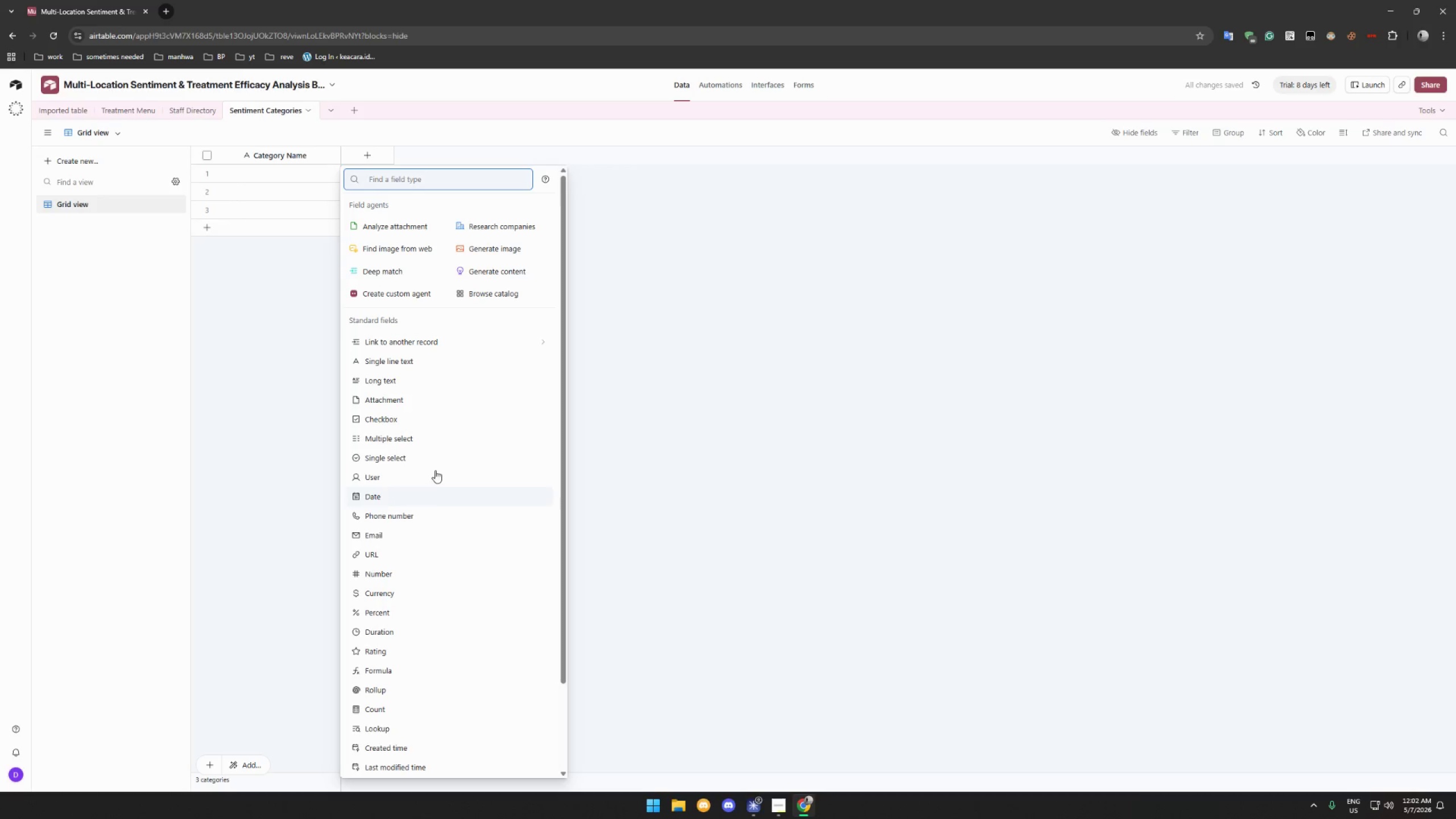 
left_click([429, 454])
 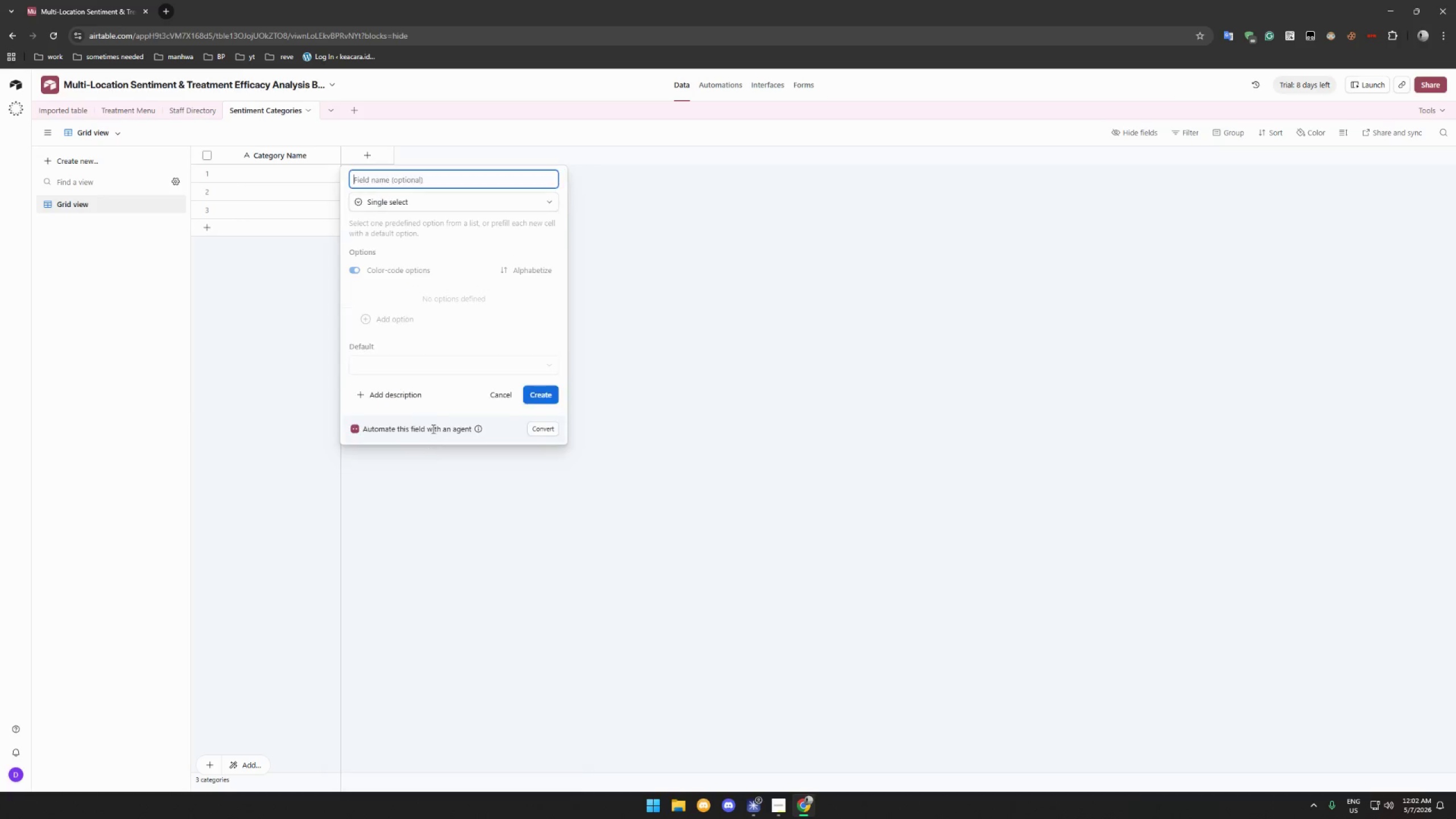 
type(Category Type)
 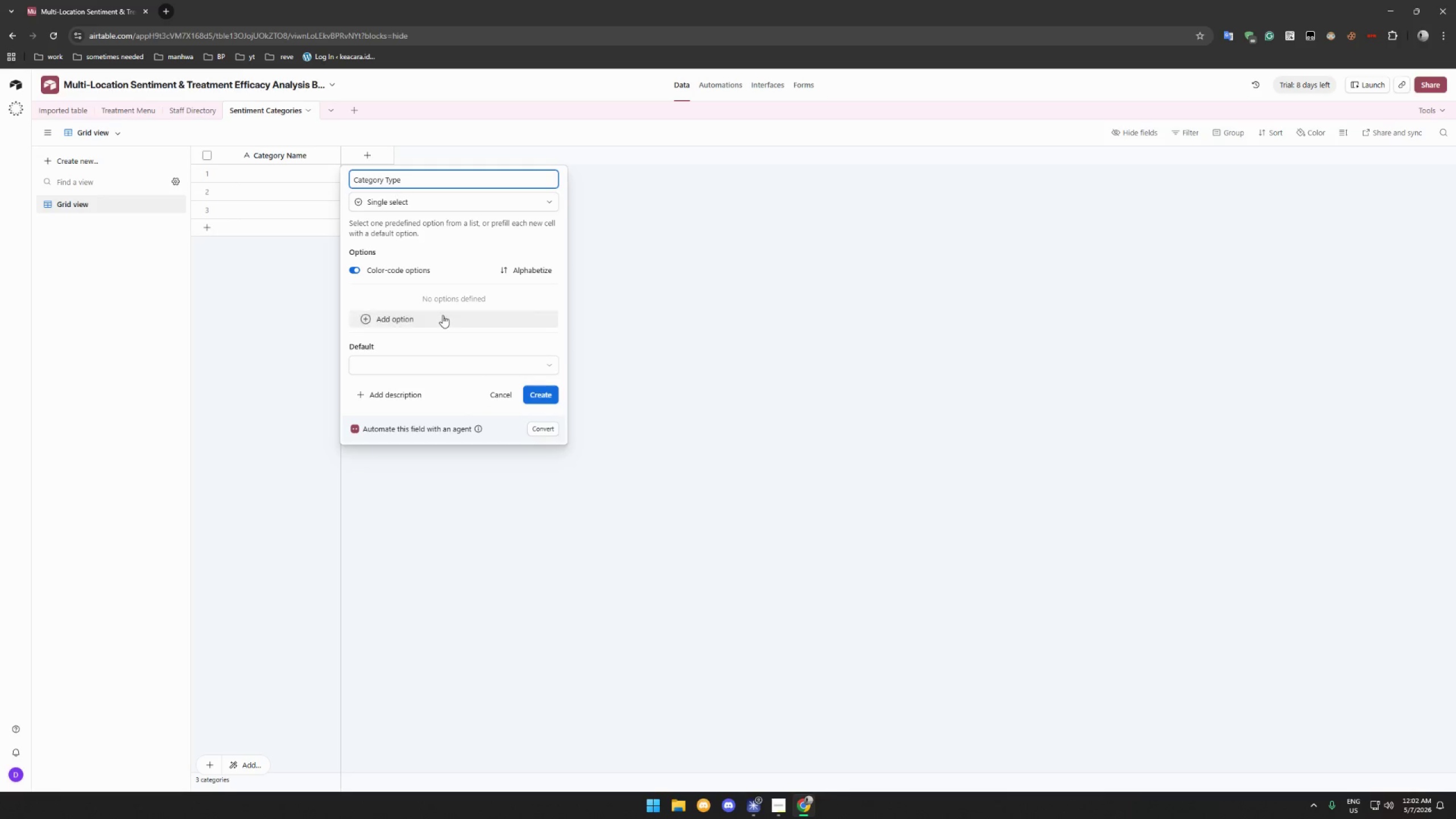 
left_click([369, 317])
 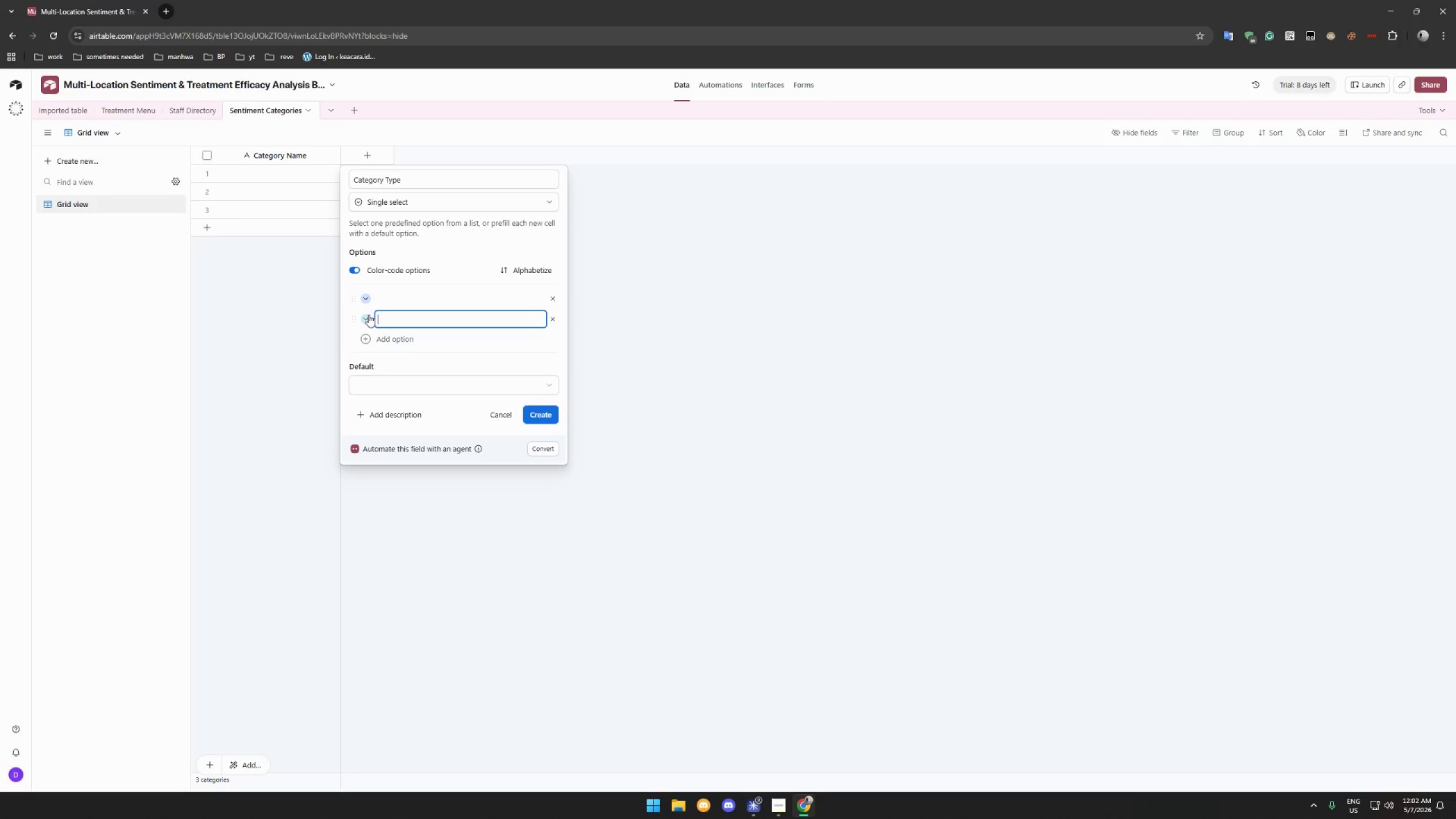 
double_click([369, 297])
 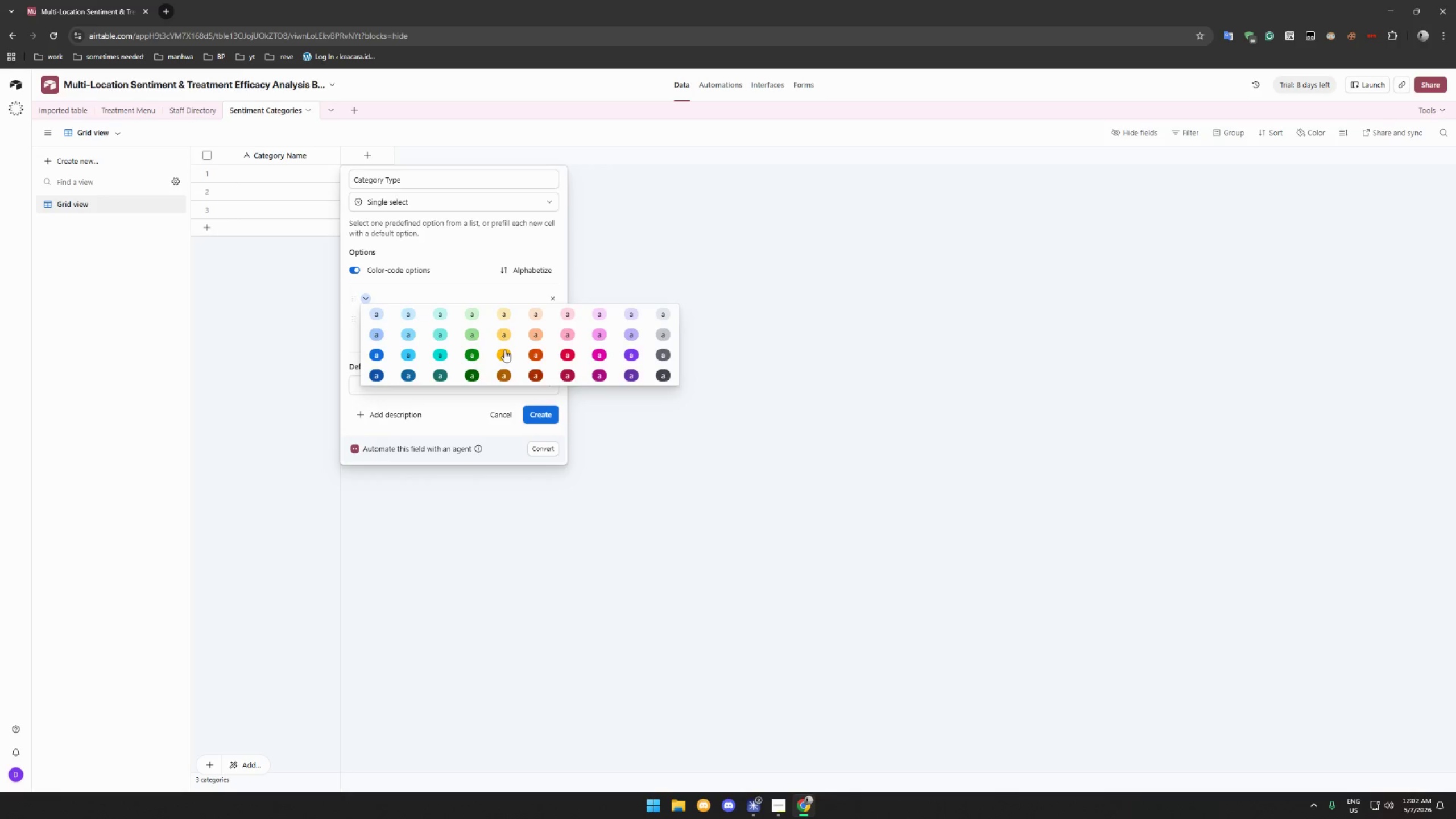 
double_click([435, 299])
 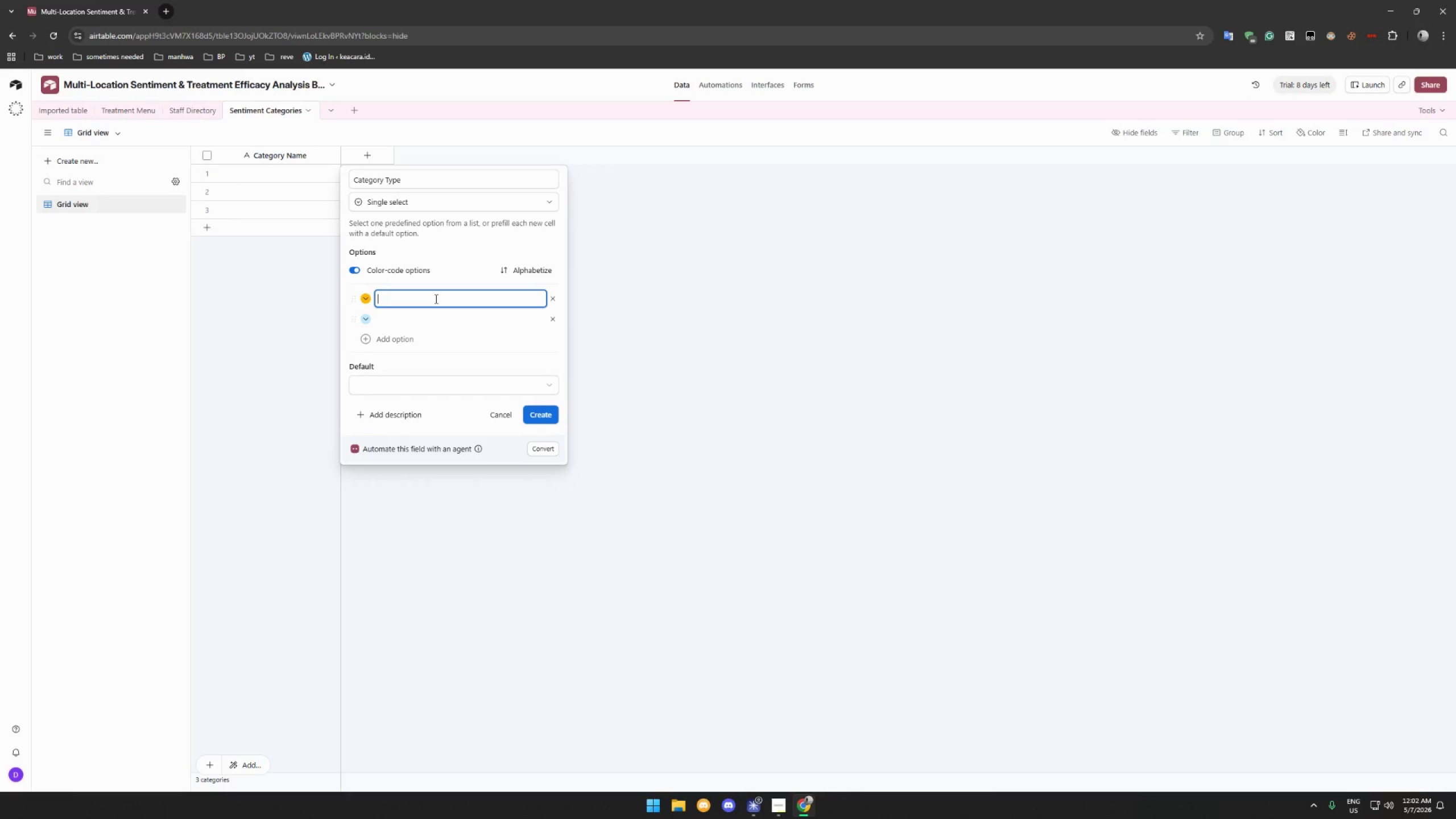 
type(Skin Concv)
key(Backspace)
type(ern)
 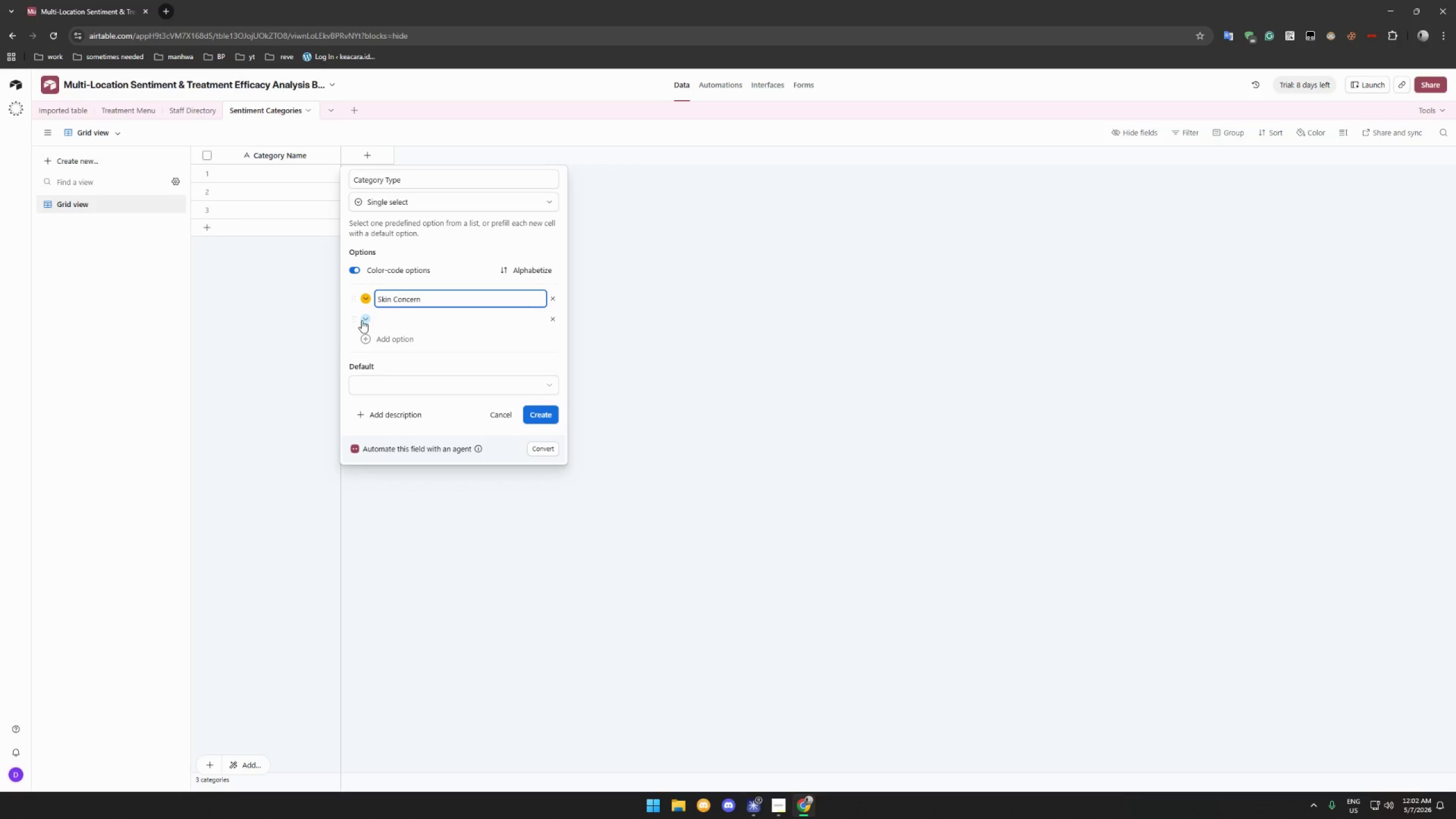 
left_click([362, 319])
 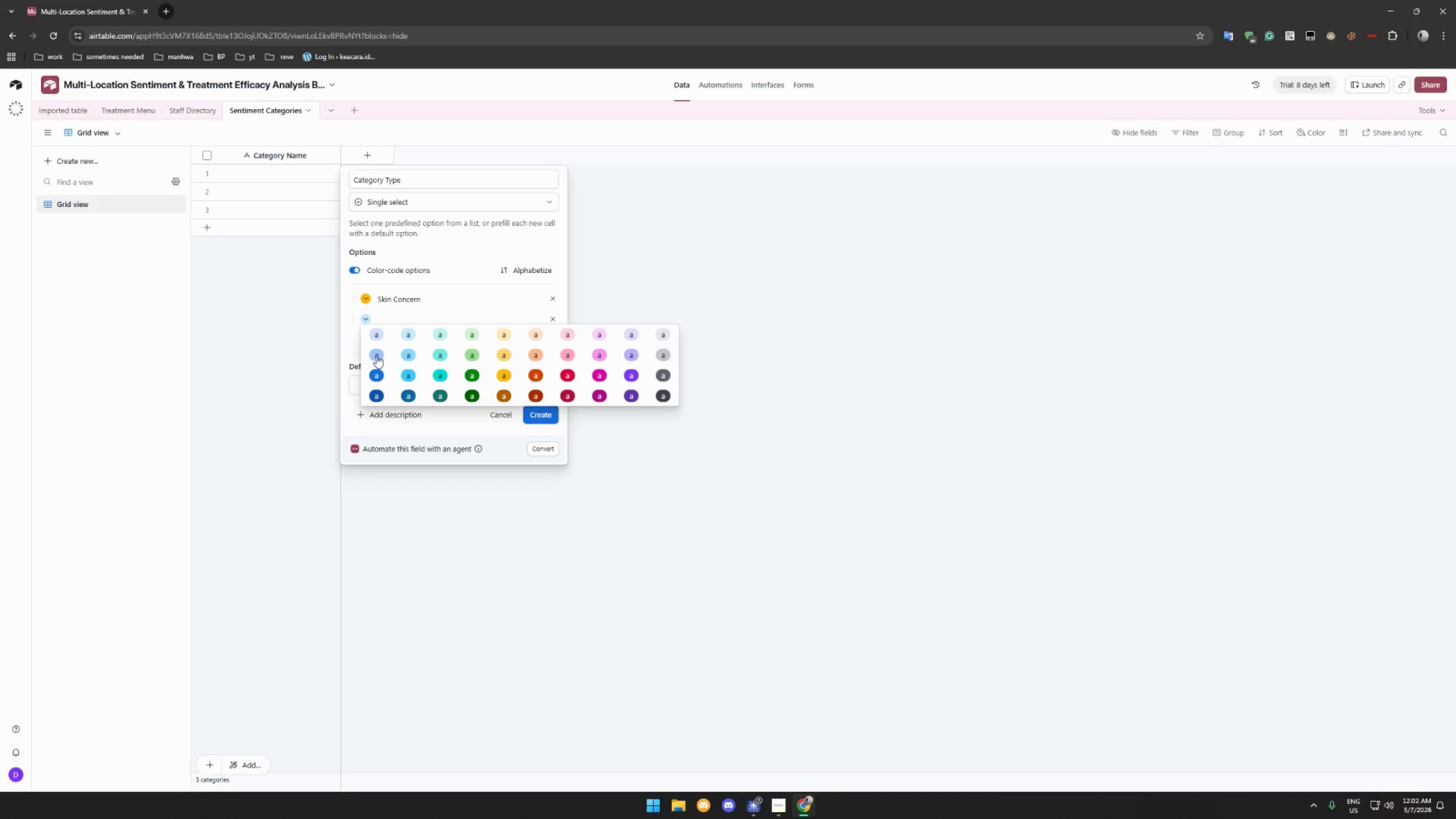 
wait(5.02)
 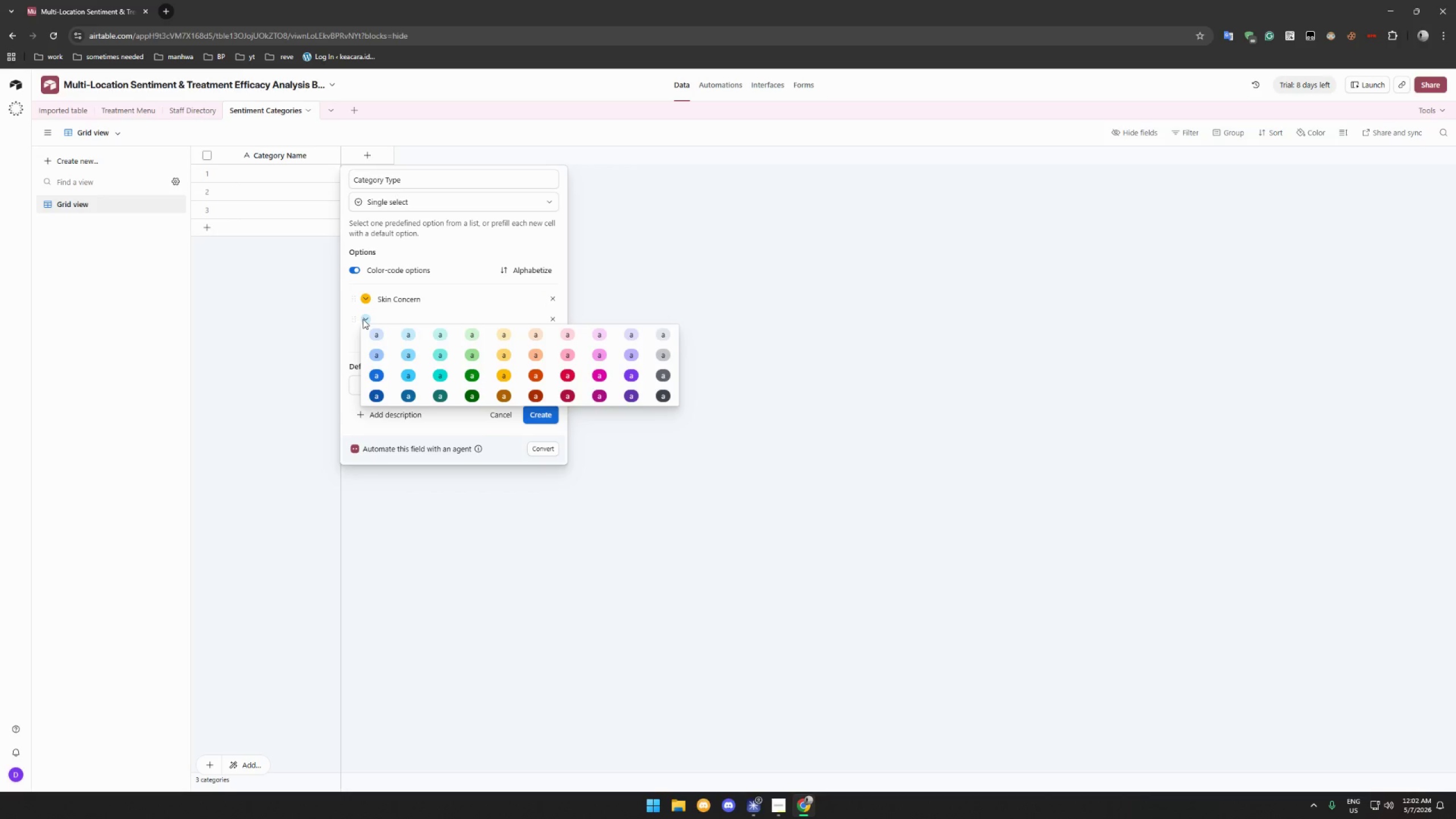 
left_click([373, 353])
 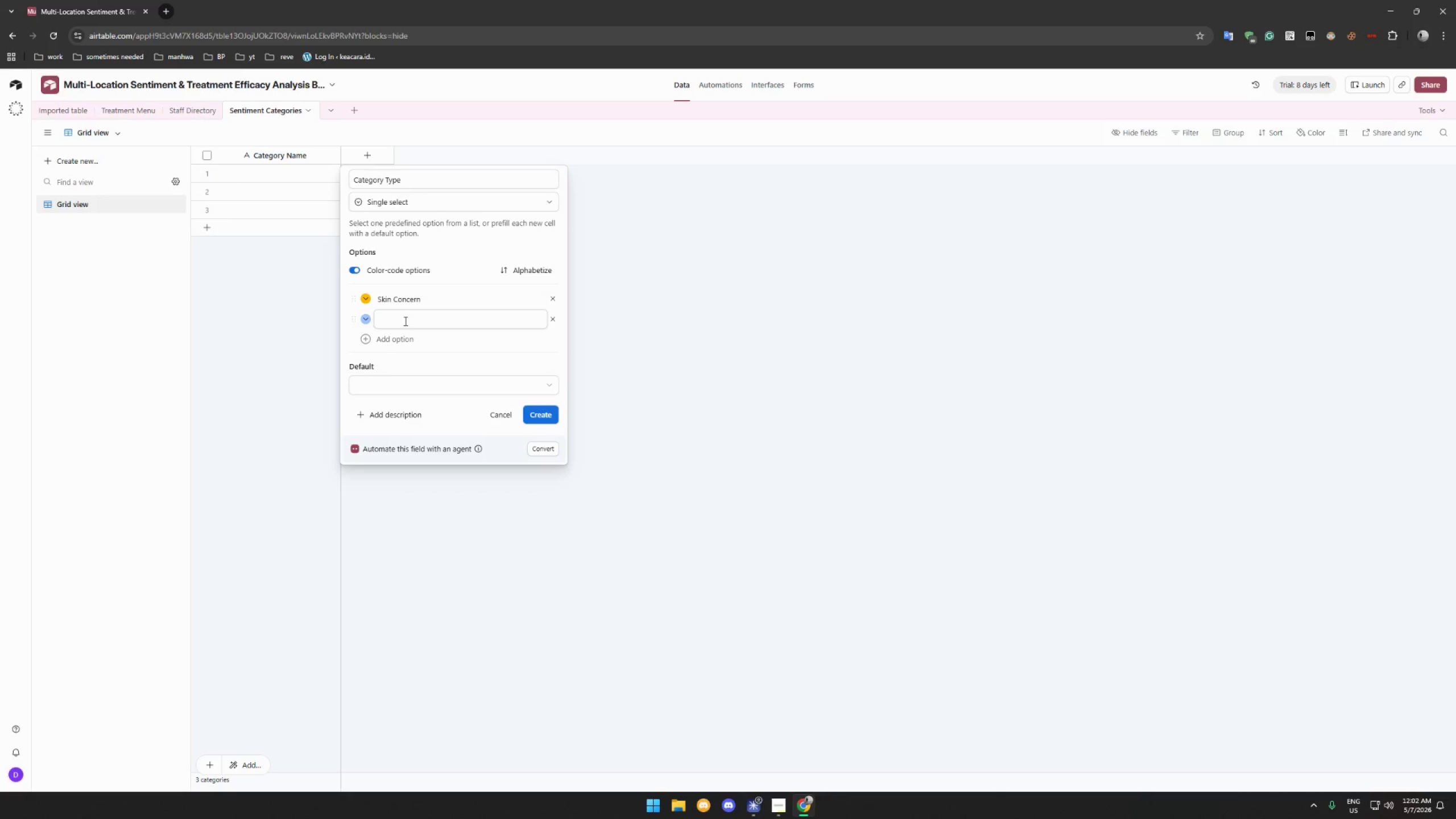 
left_click([406, 320])
 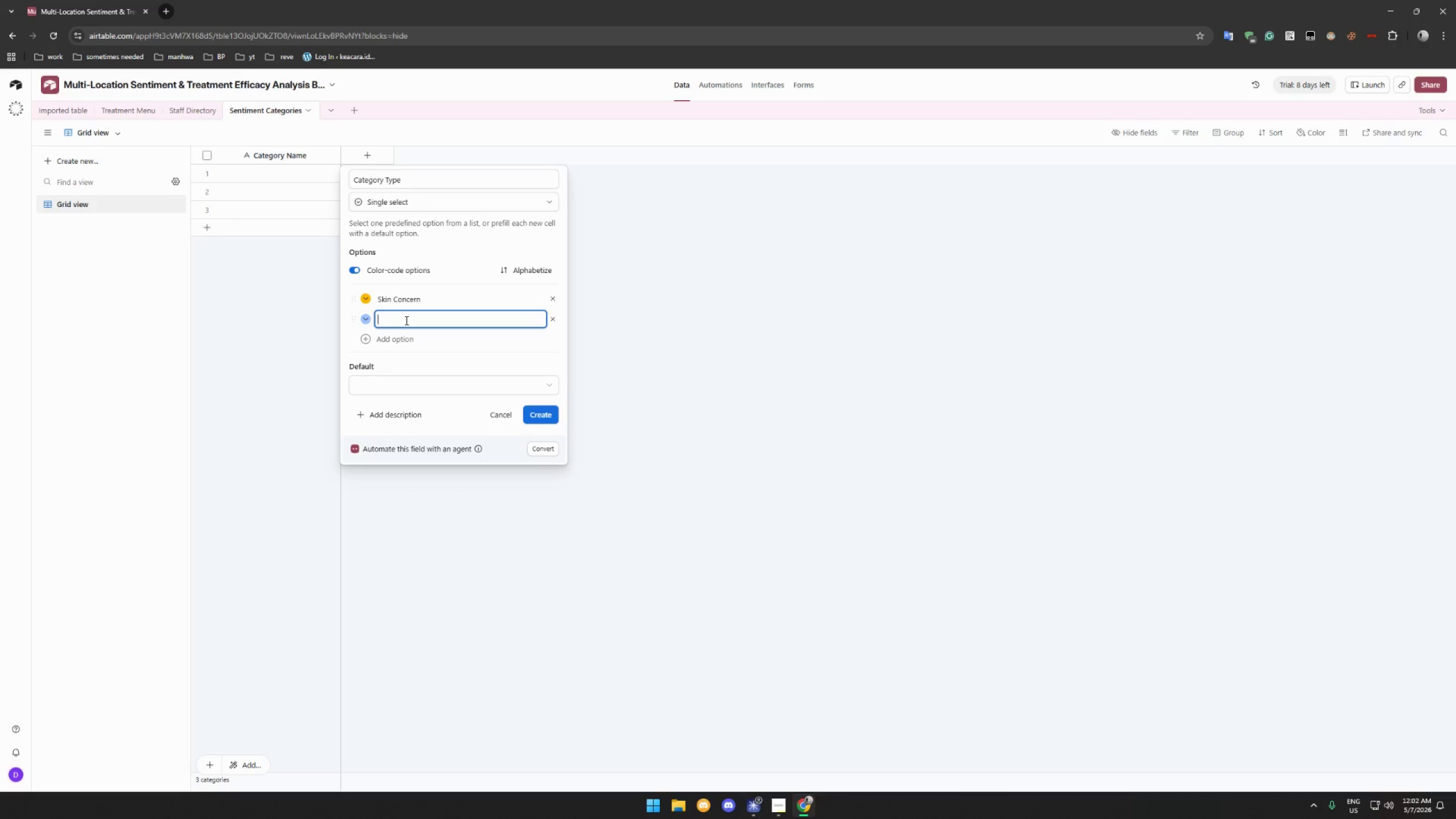 
type(Service Pillar)
 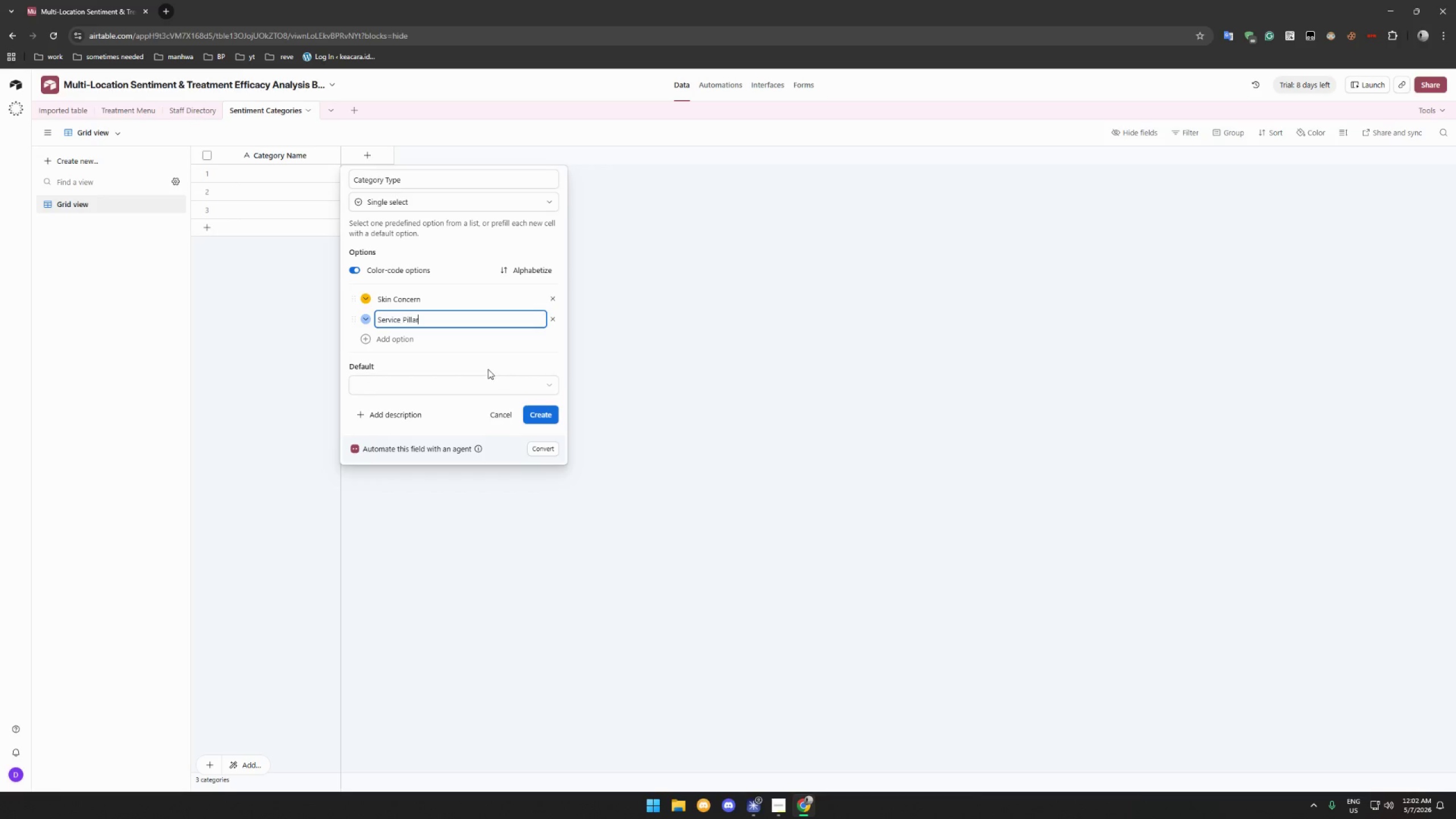 
left_click([546, 417])
 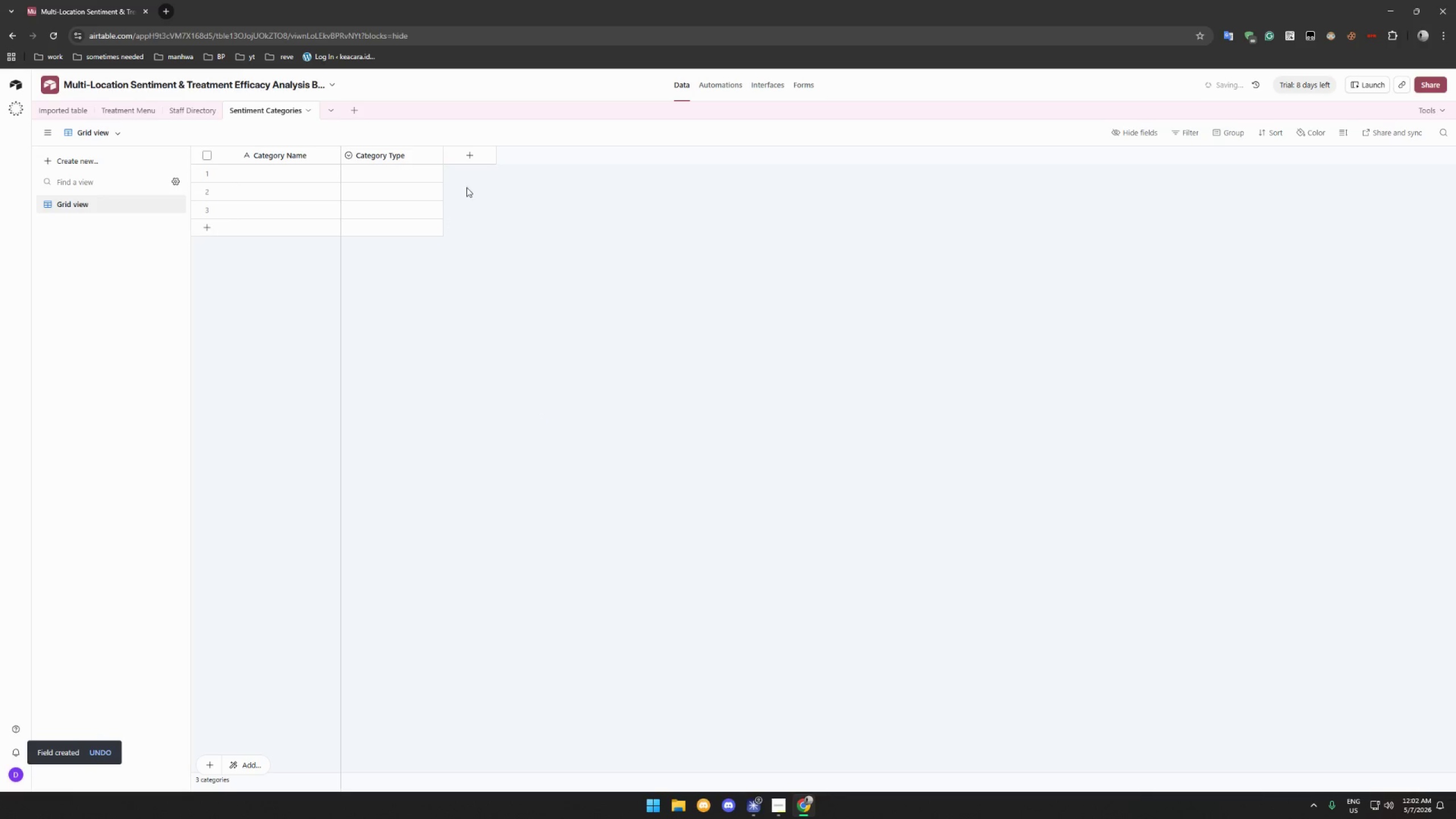 
left_click([478, 151])
 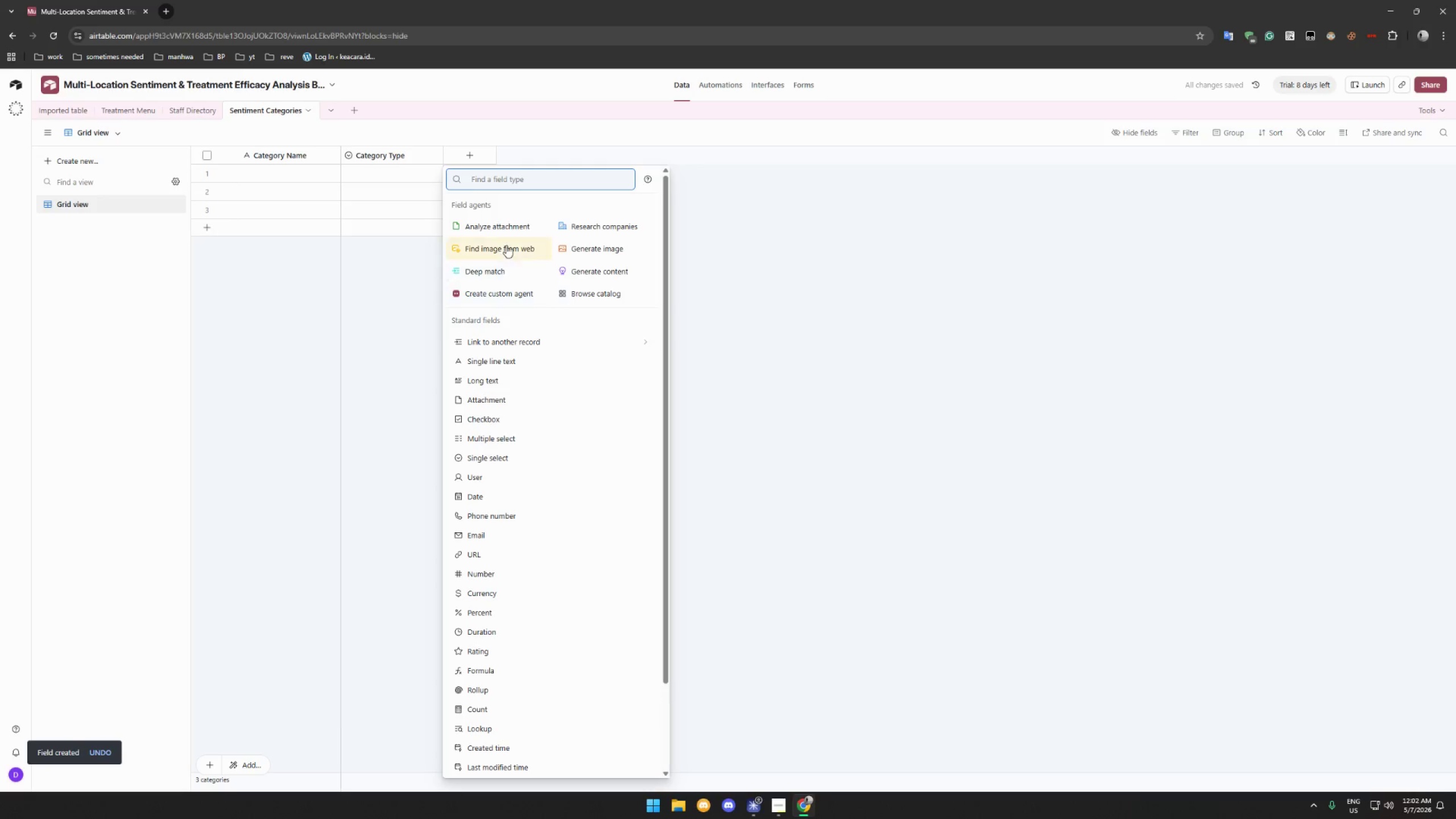 
wait(5.86)
 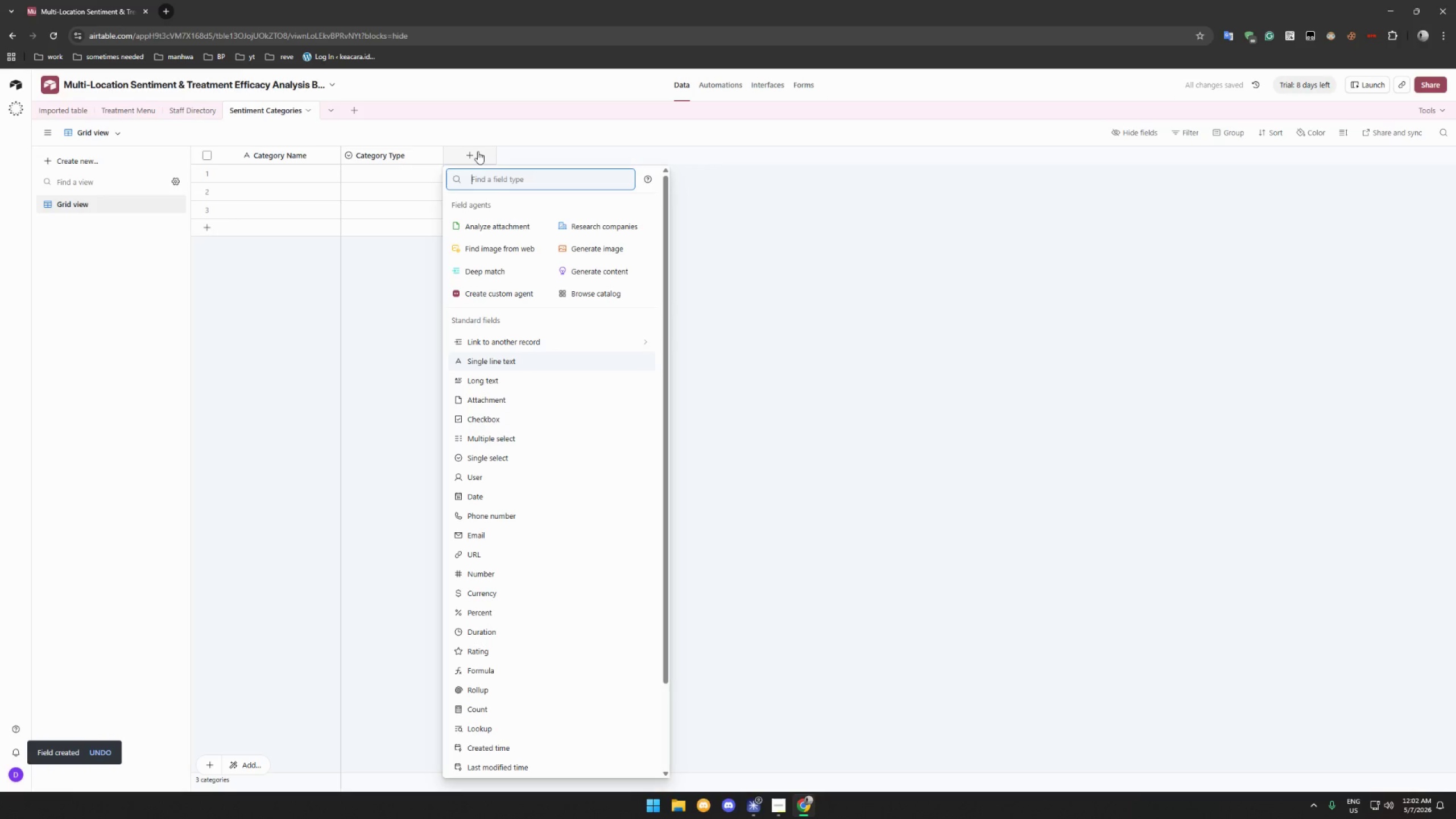 
left_click([514, 380])
 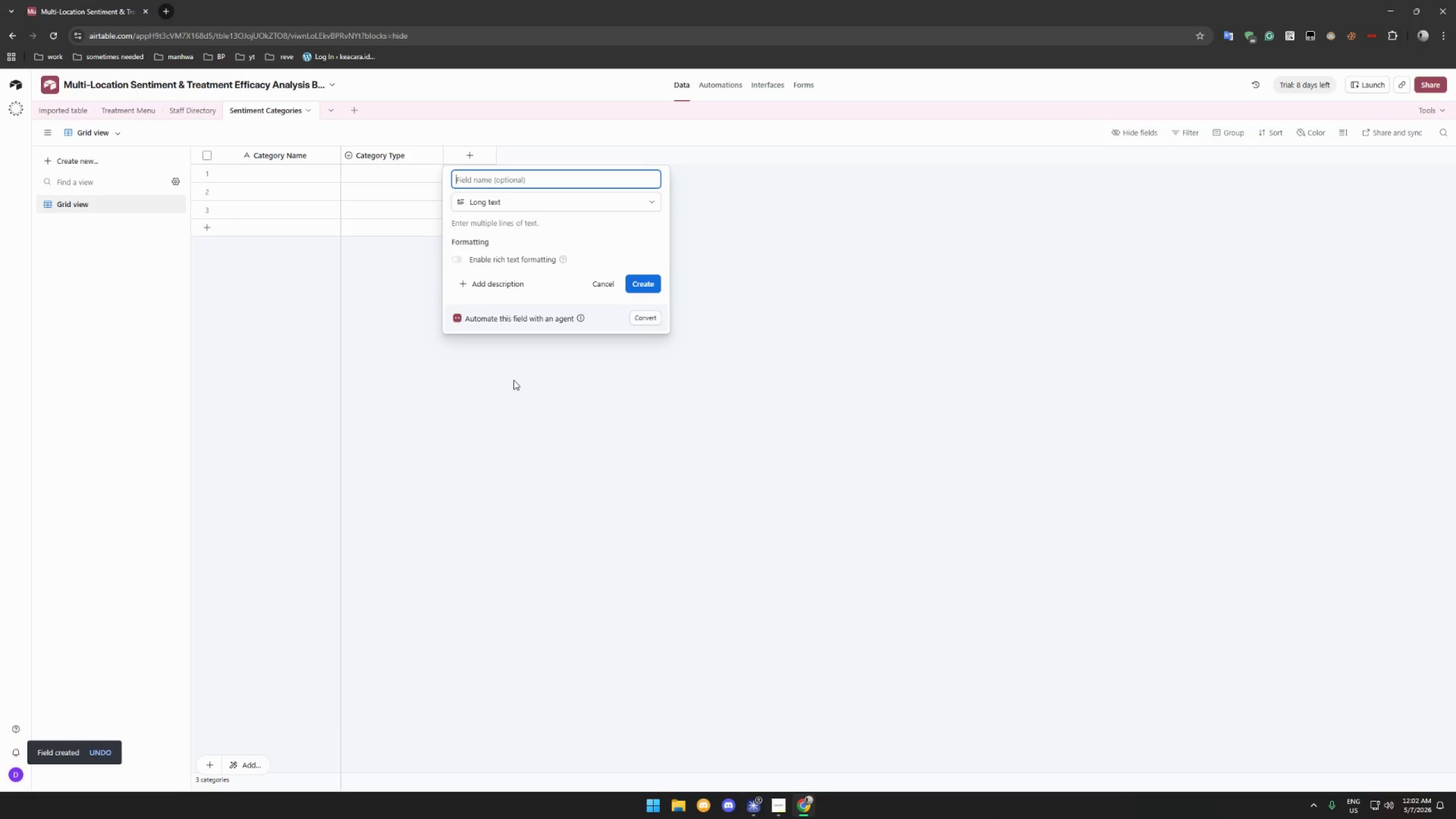 
type(Keyword)
 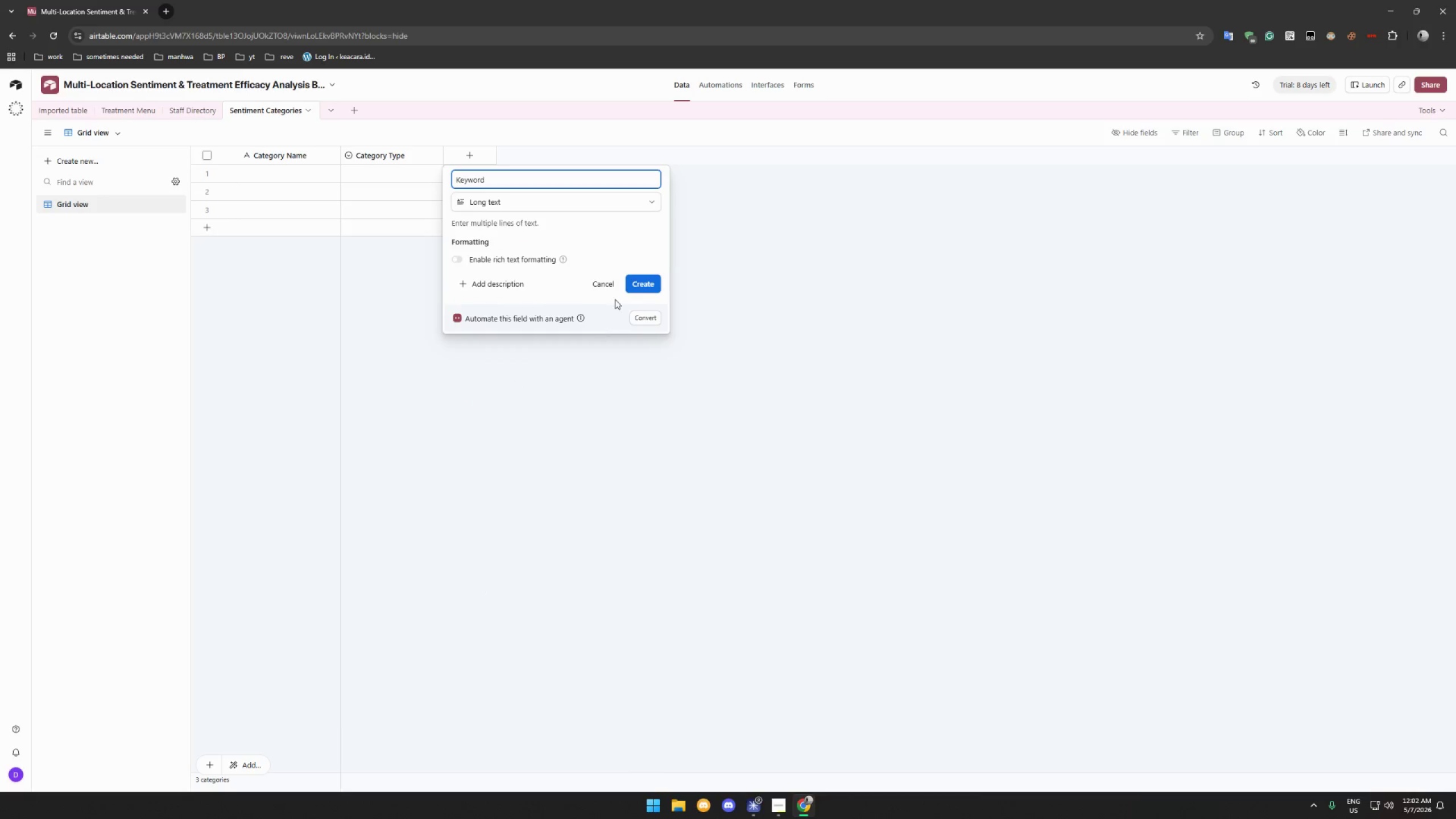 
left_click([643, 275])
 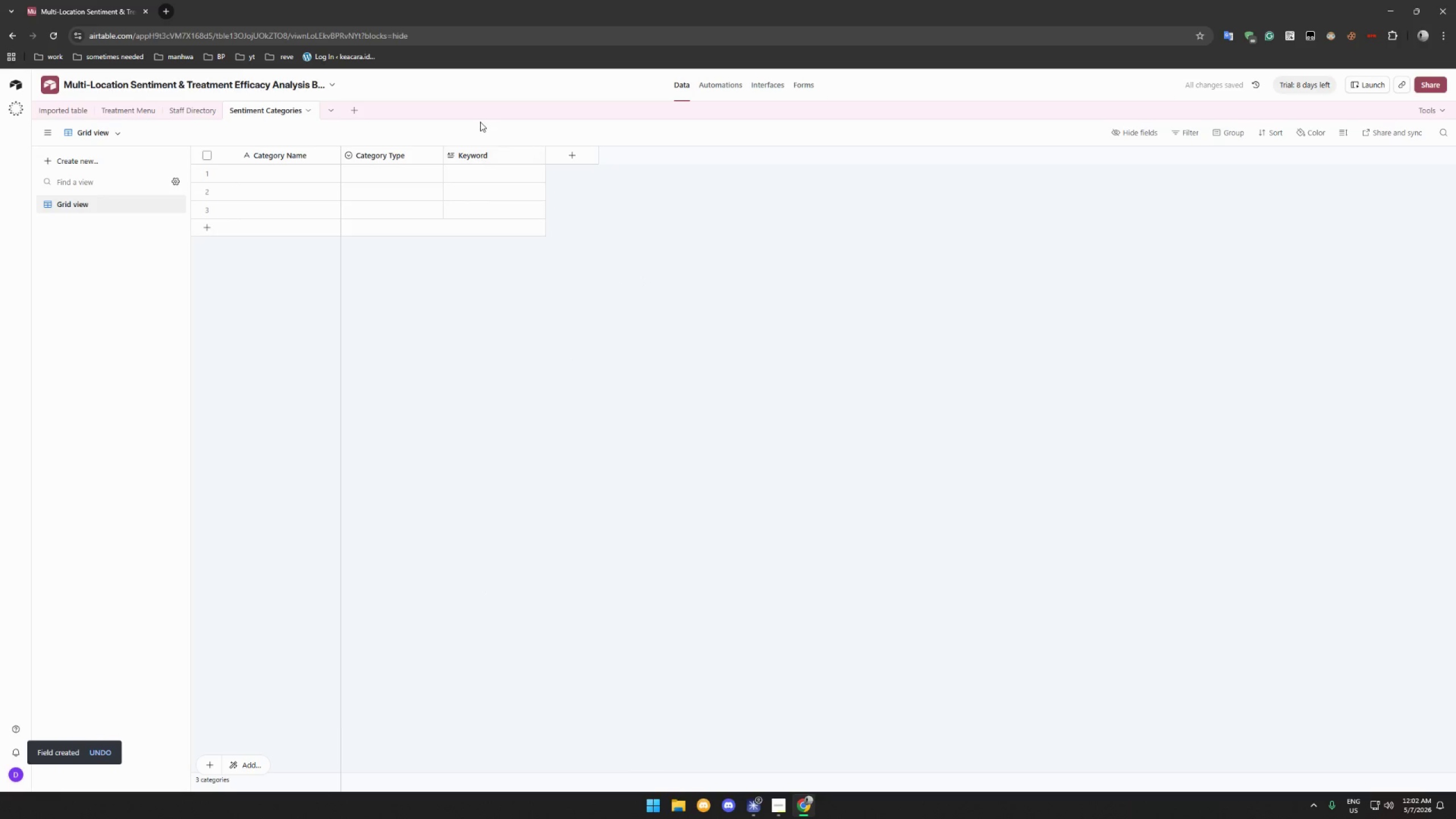 
double_click([499, 148])
 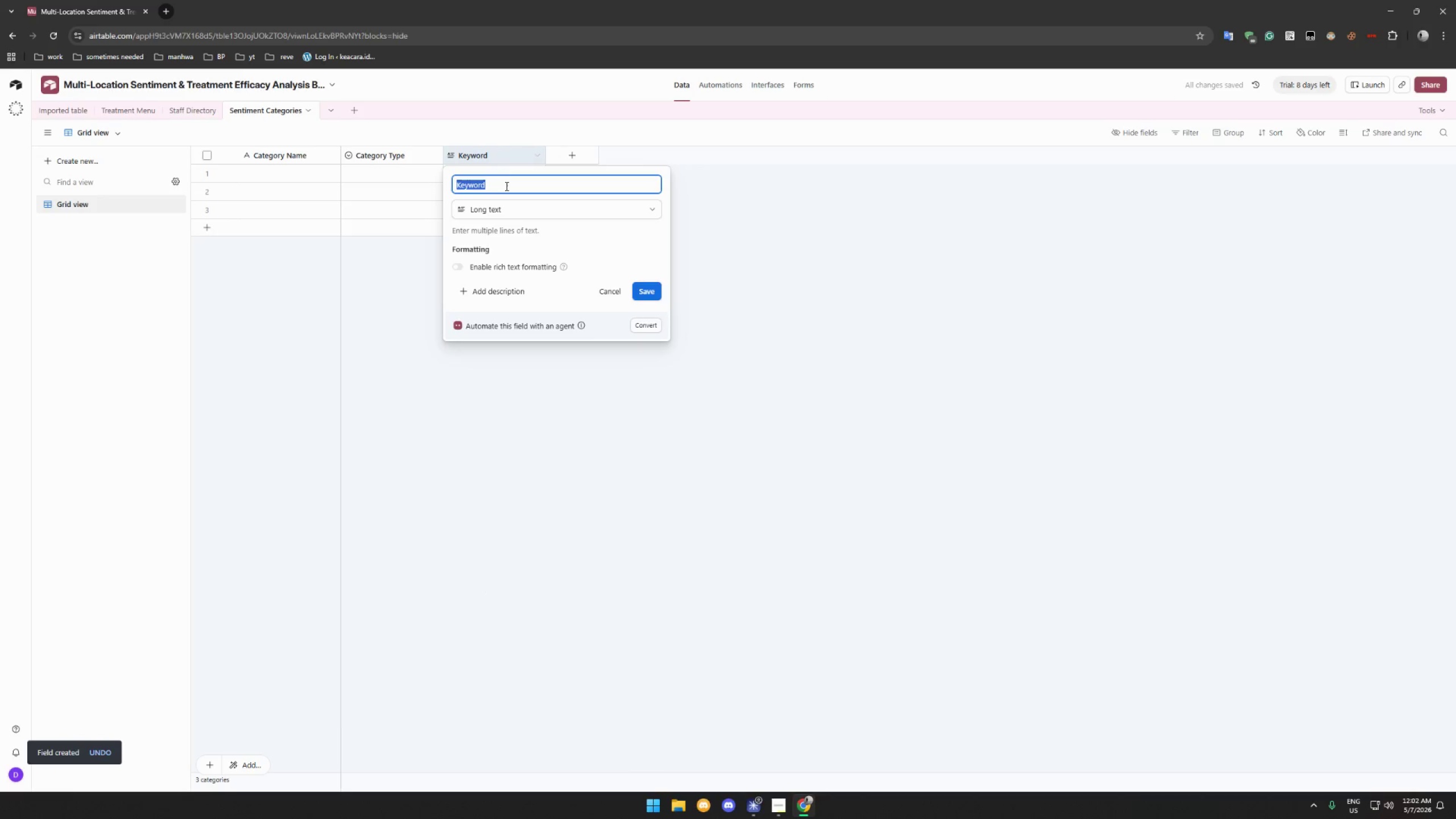 
left_click([509, 190])
 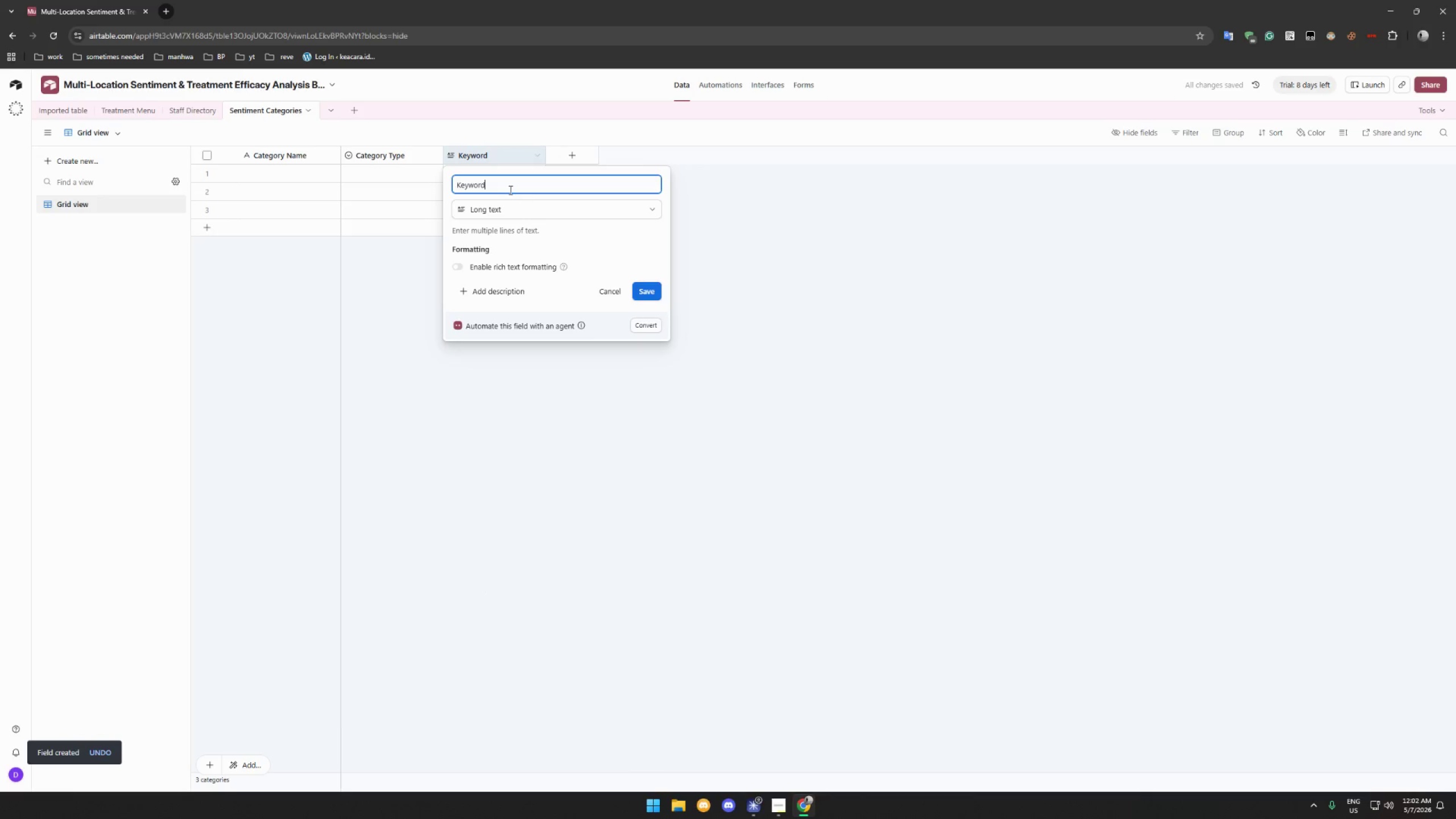 
key(S)
 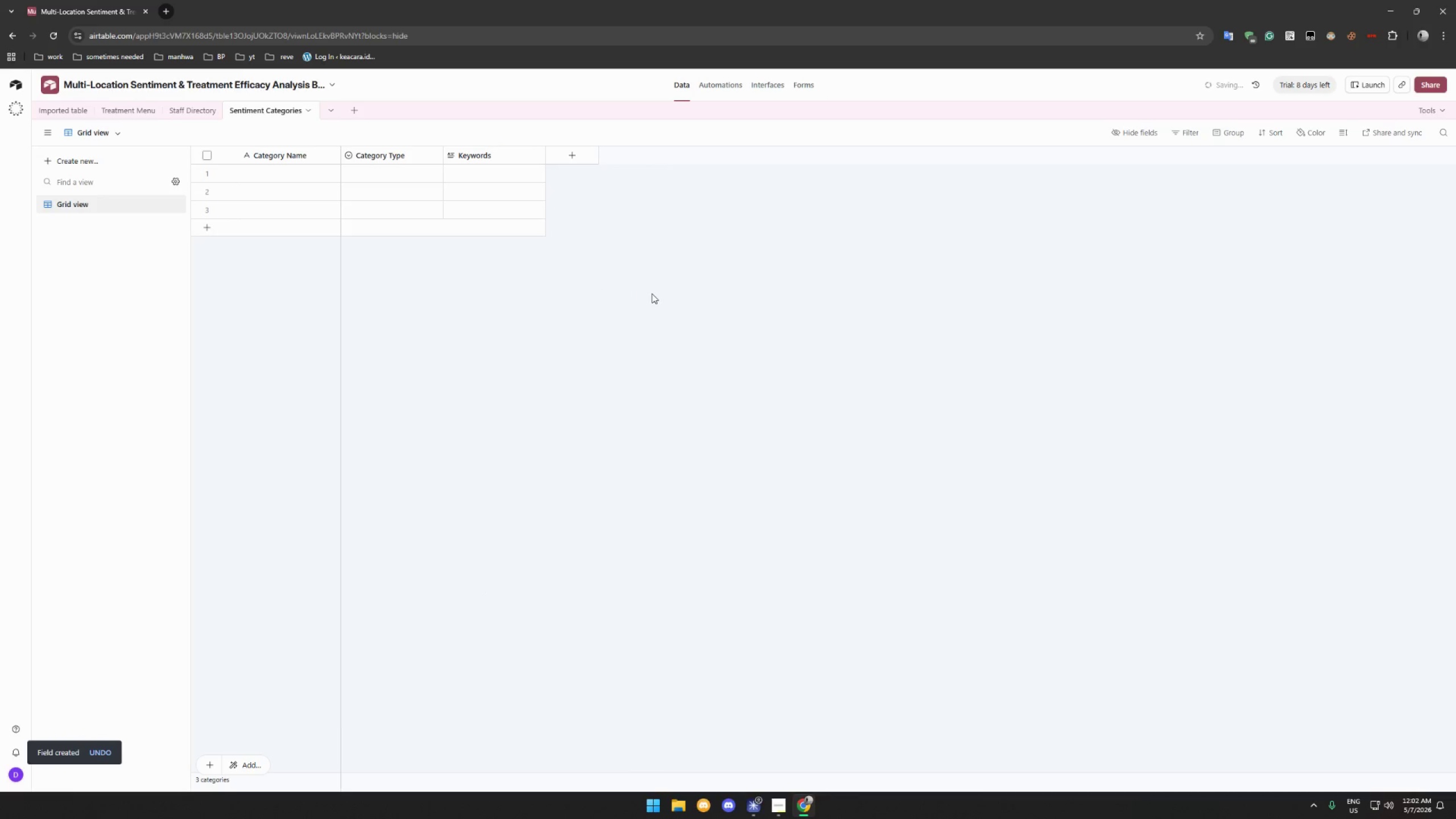 
left_click([666, 272])
 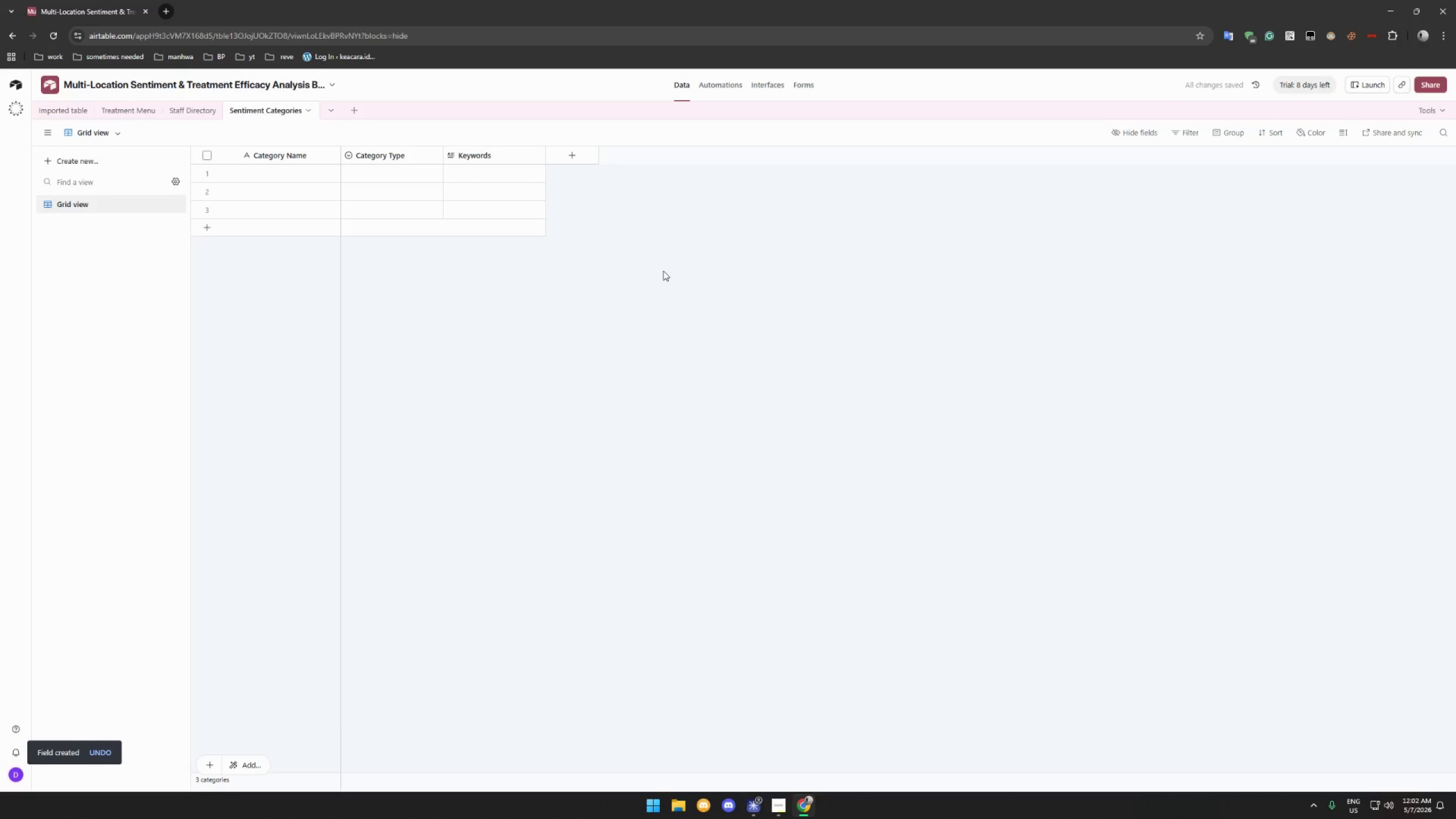 
wait(8.19)
 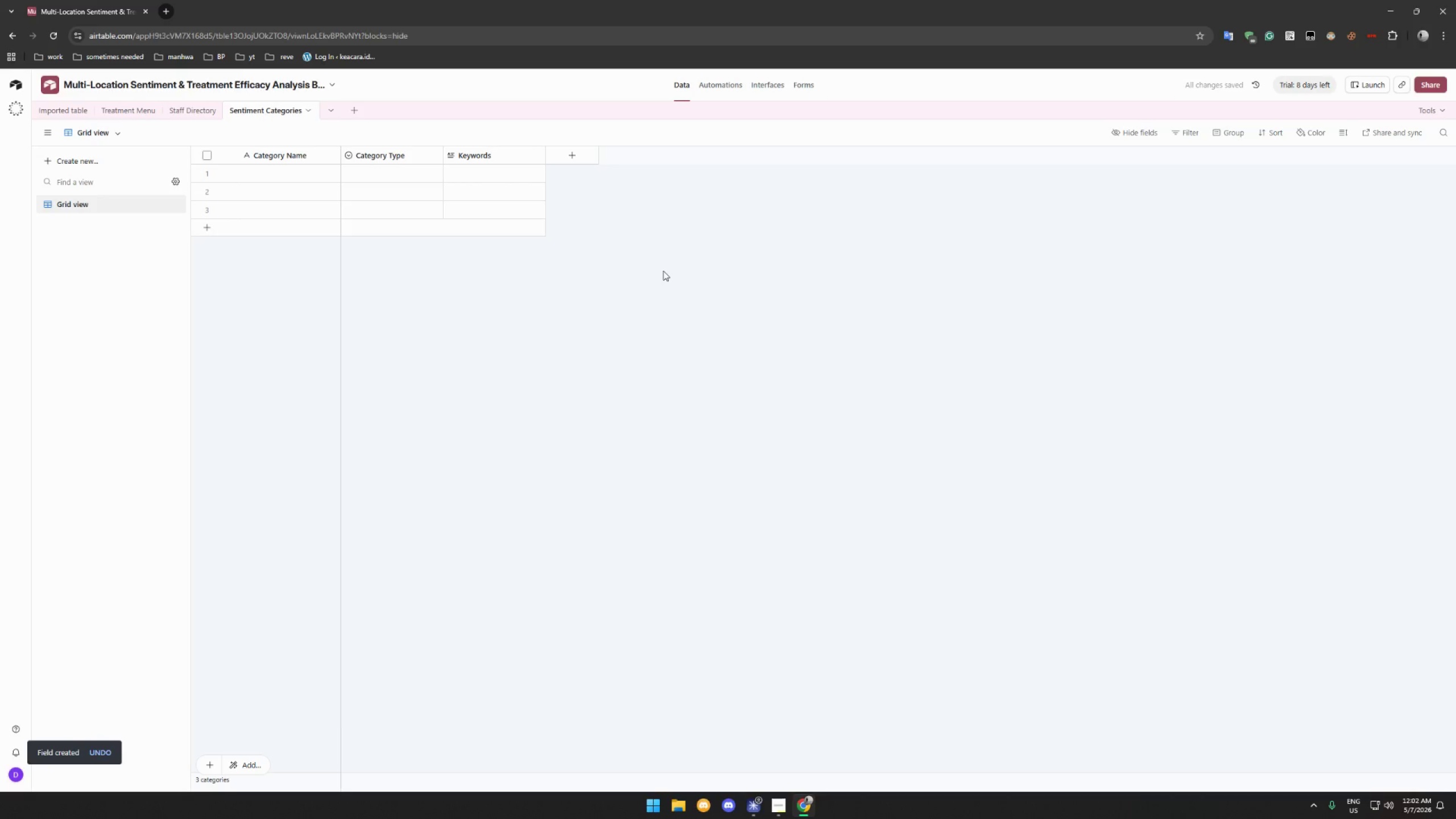 
left_click([282, 176])
 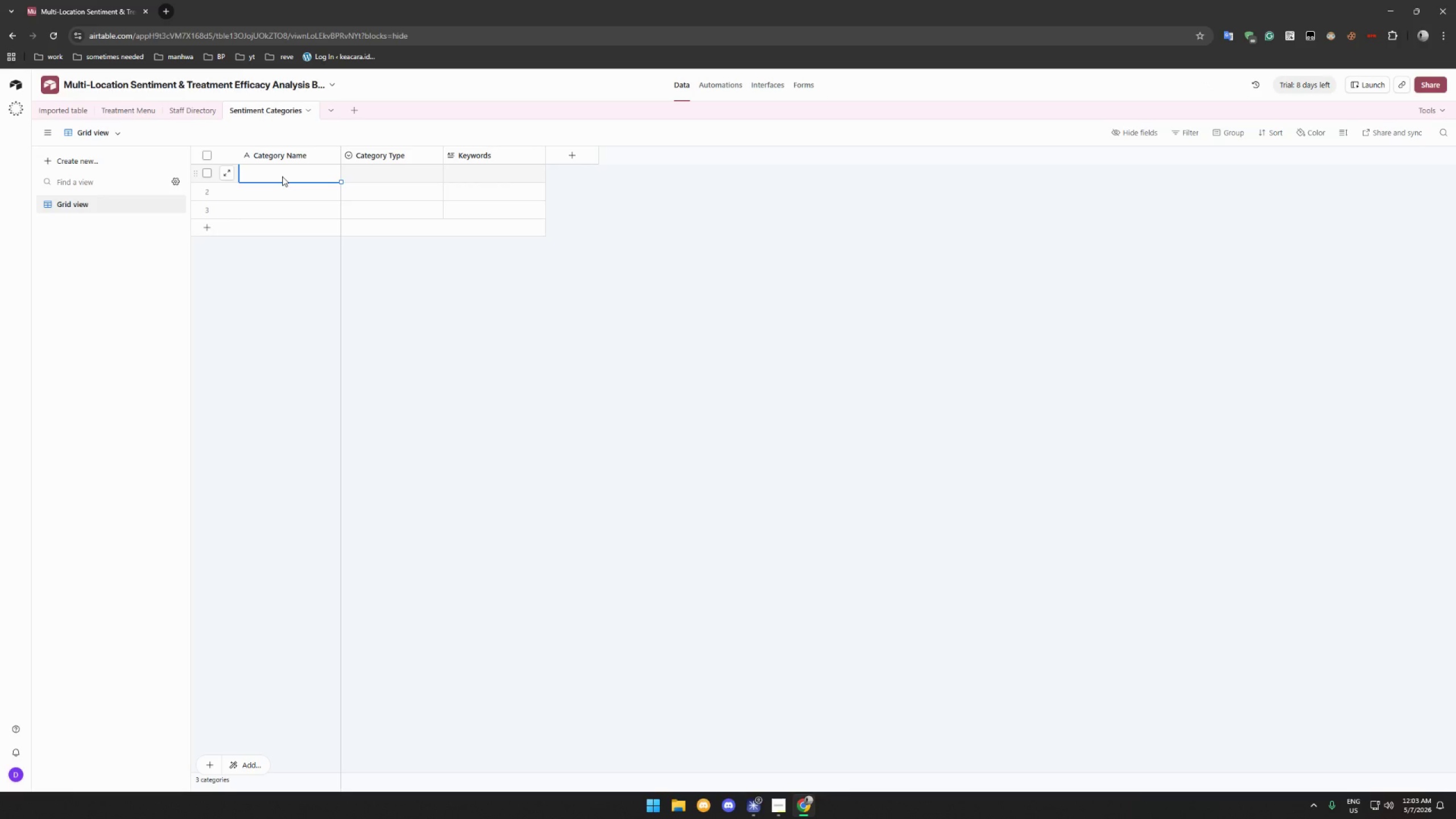 
type(Anti )
key(Backspace)
type(p)
key(Backspace)
type(-Aging)
 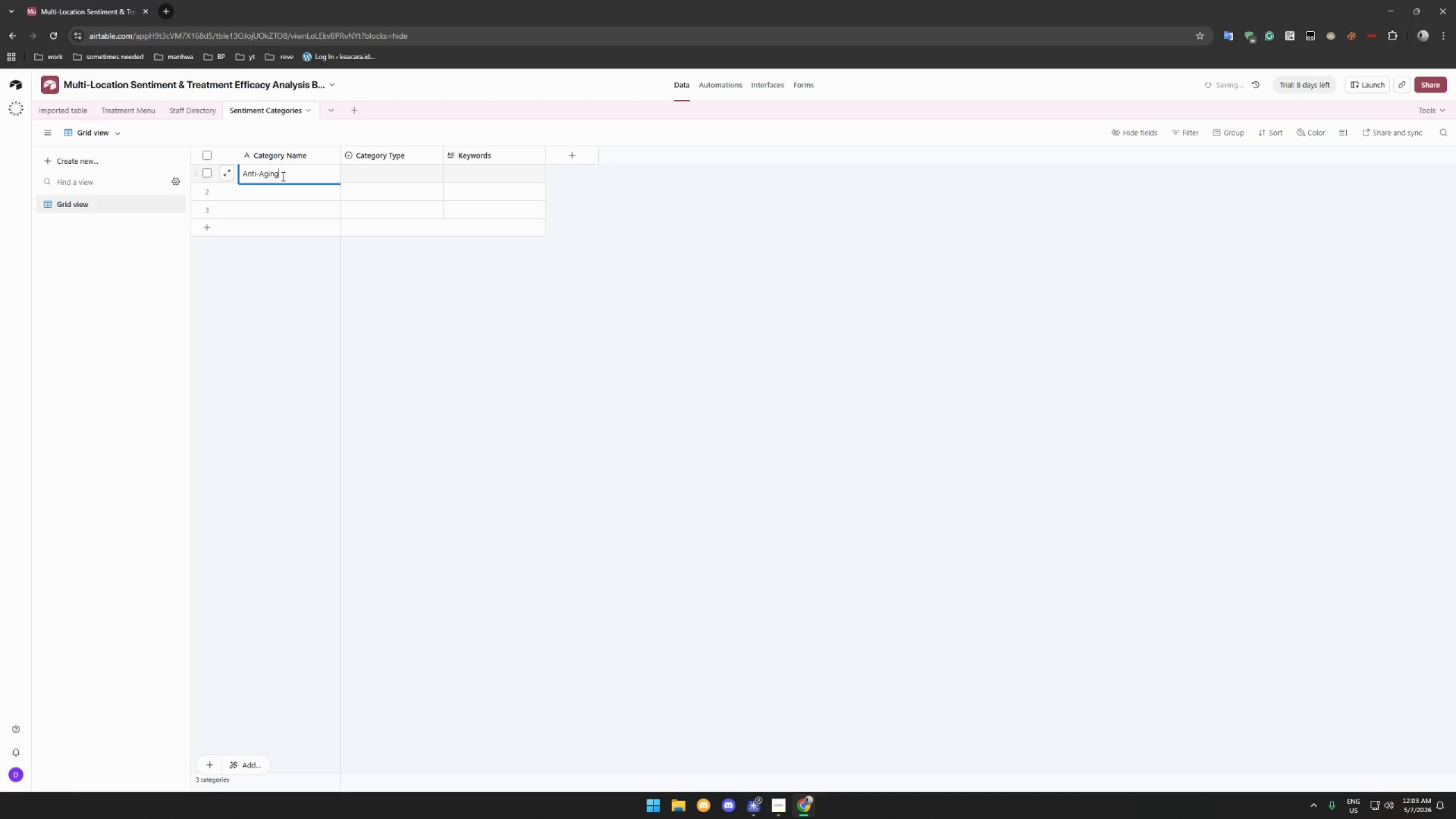 
key(Enter)
 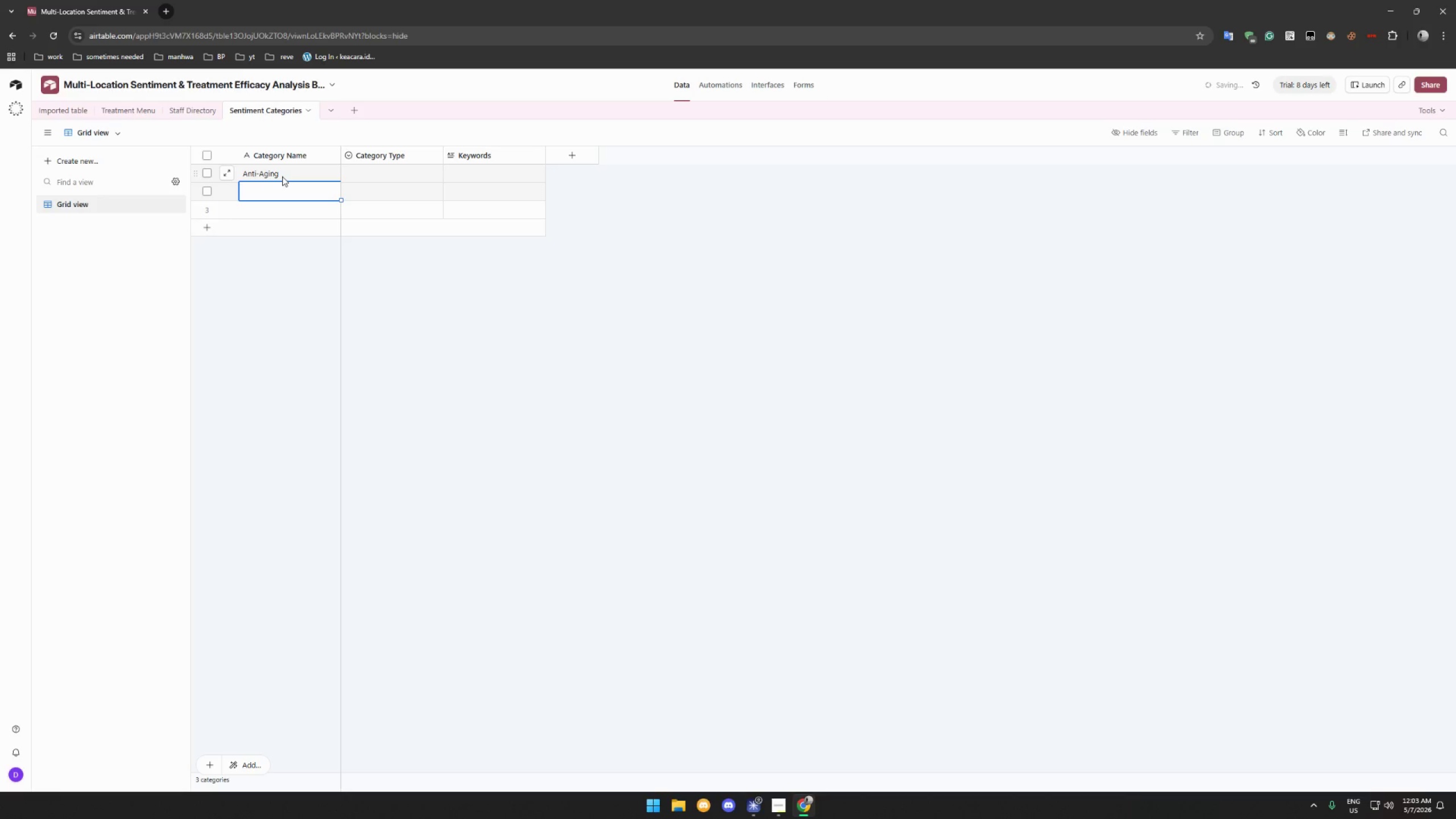 
type(Acne)
 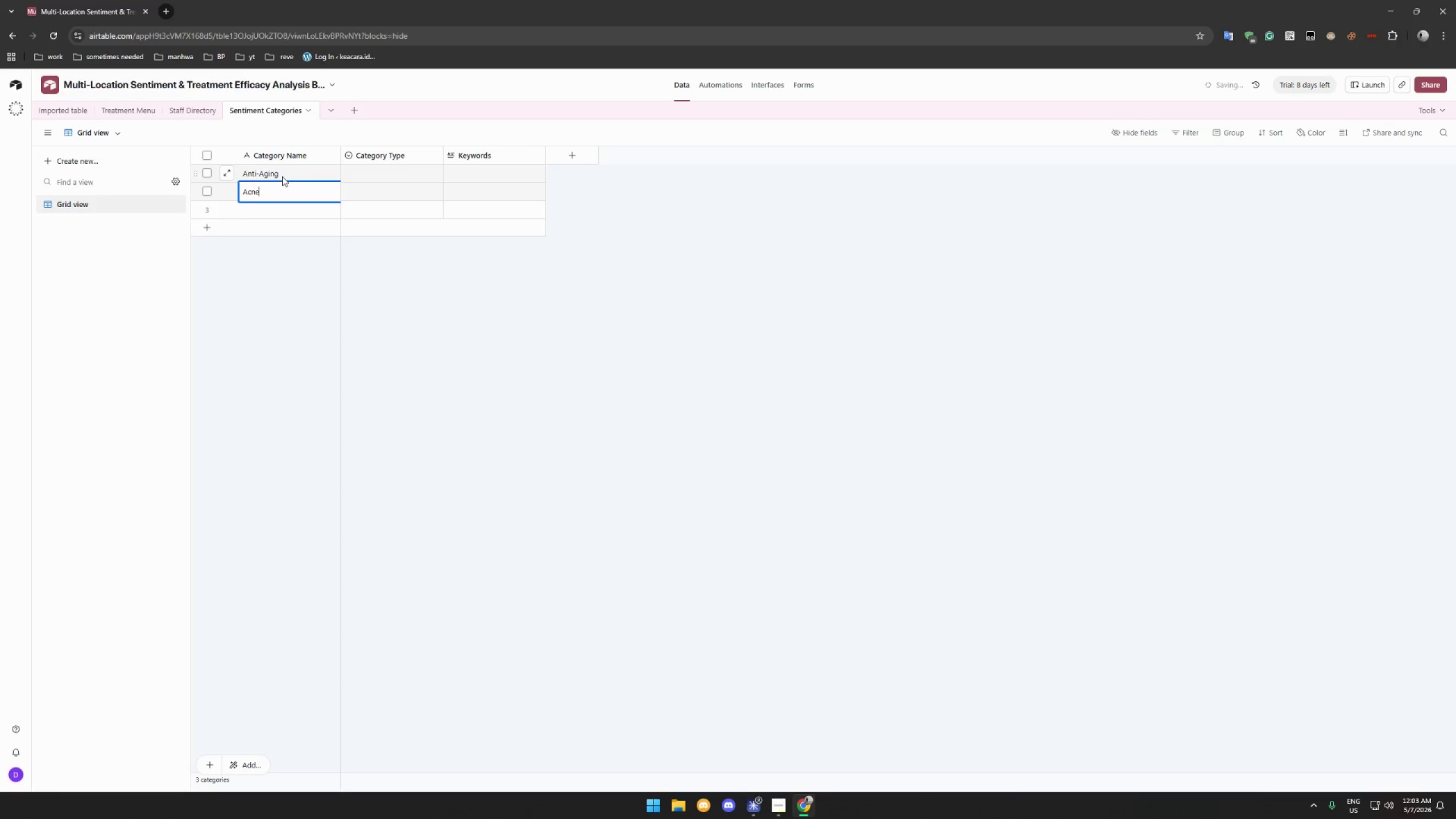 
key(Enter)
 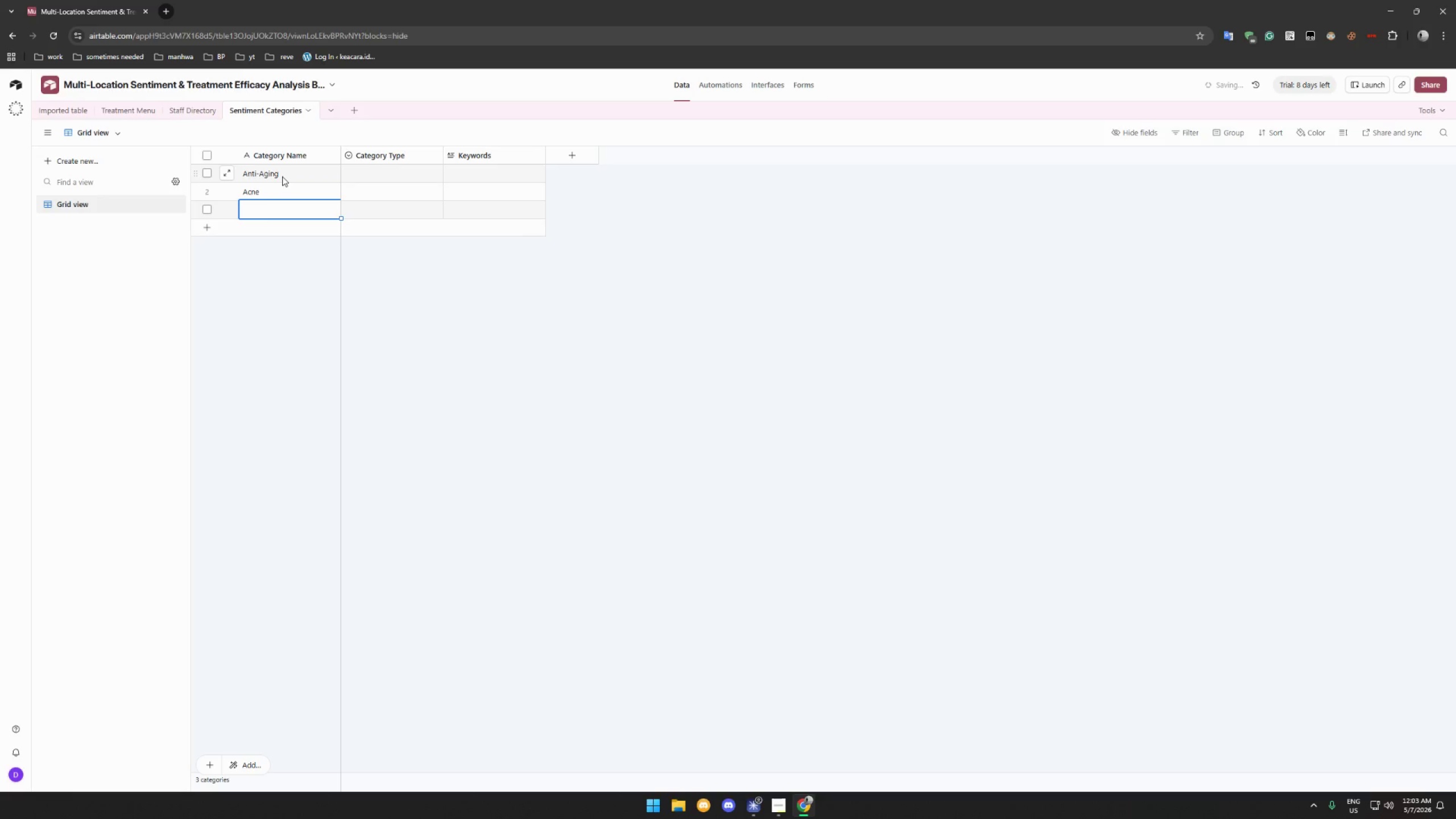 
type(Sensitivity)
 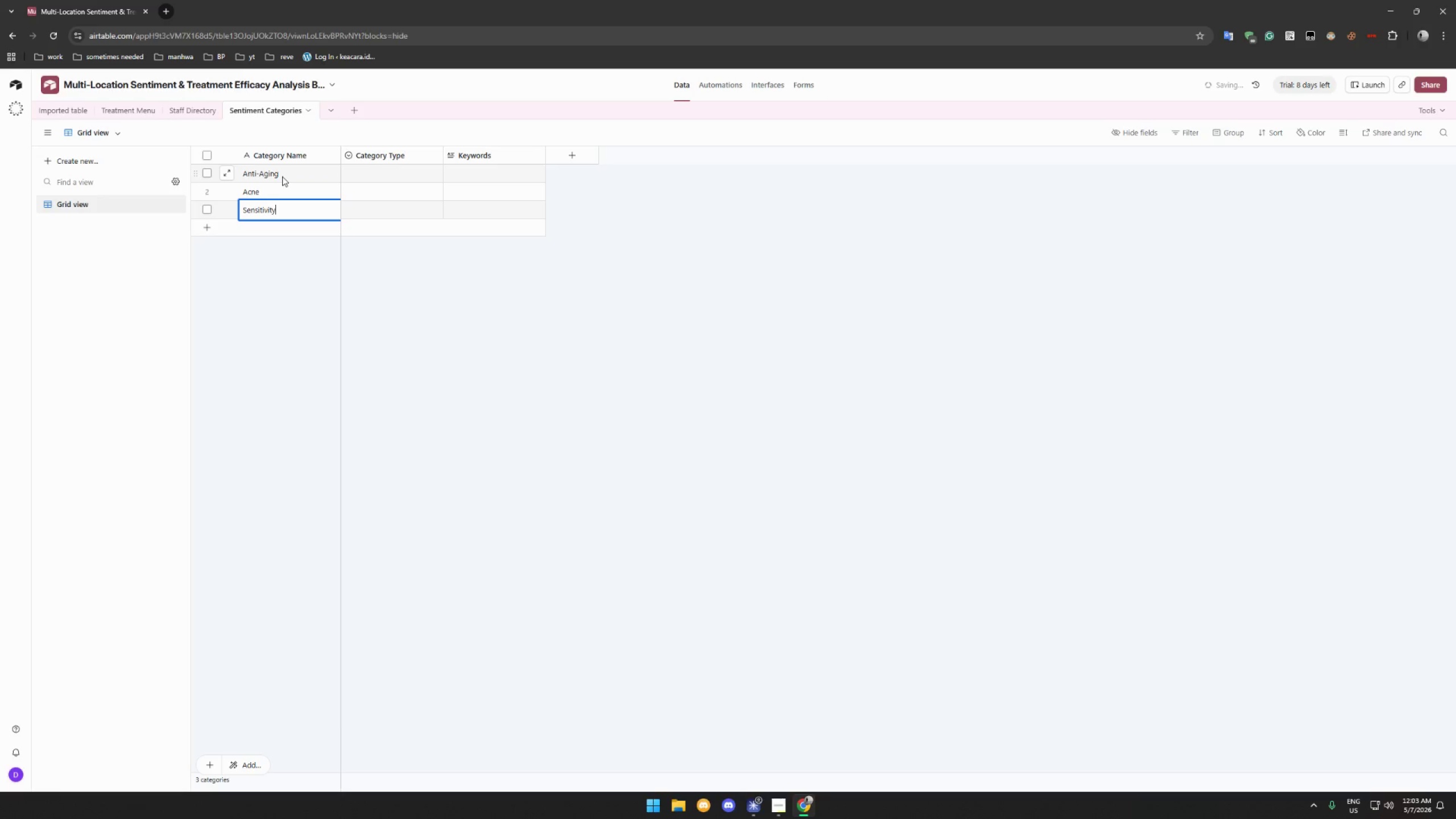 
key(Enter)
 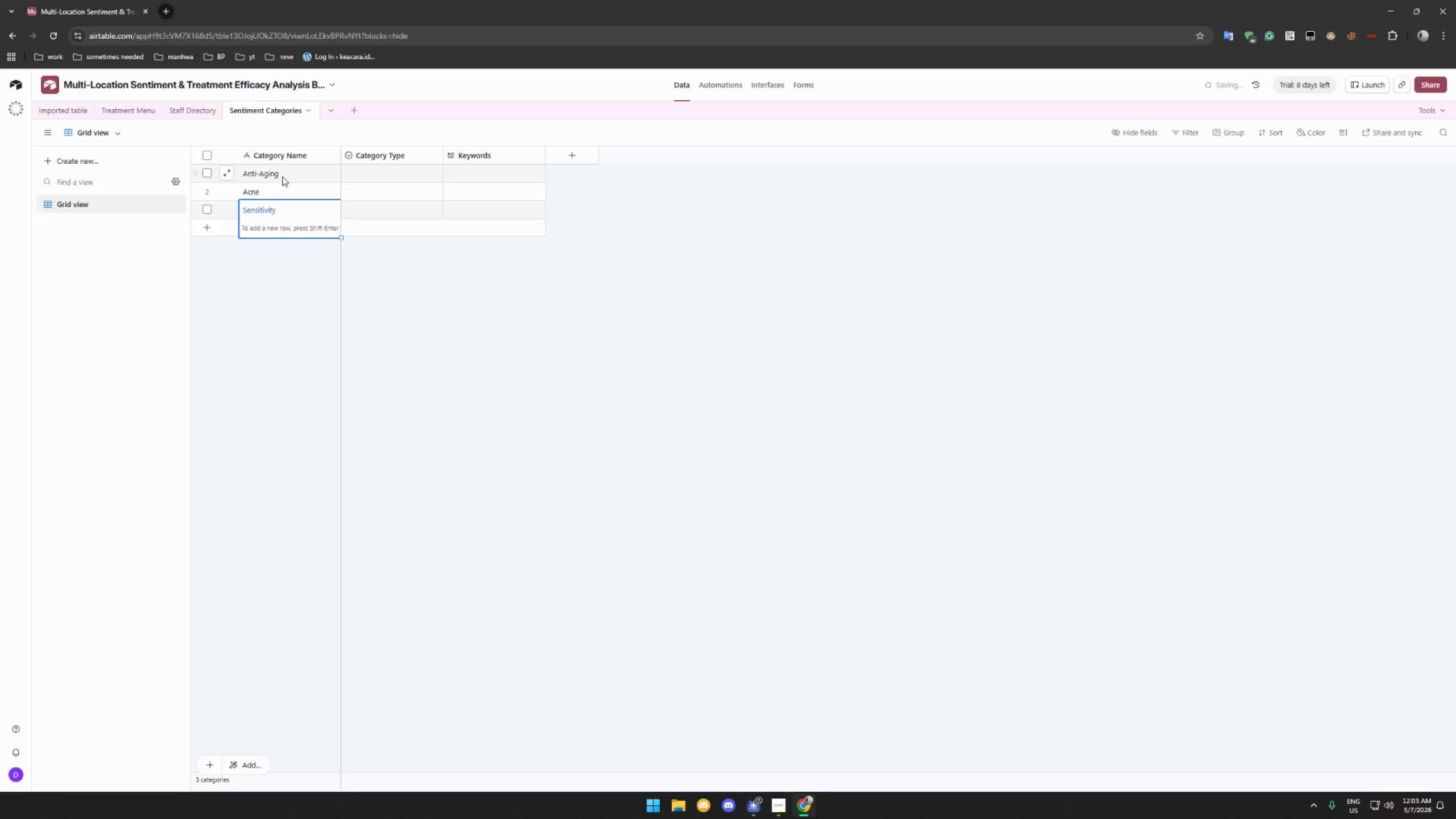 
key(Shift+Enter)
 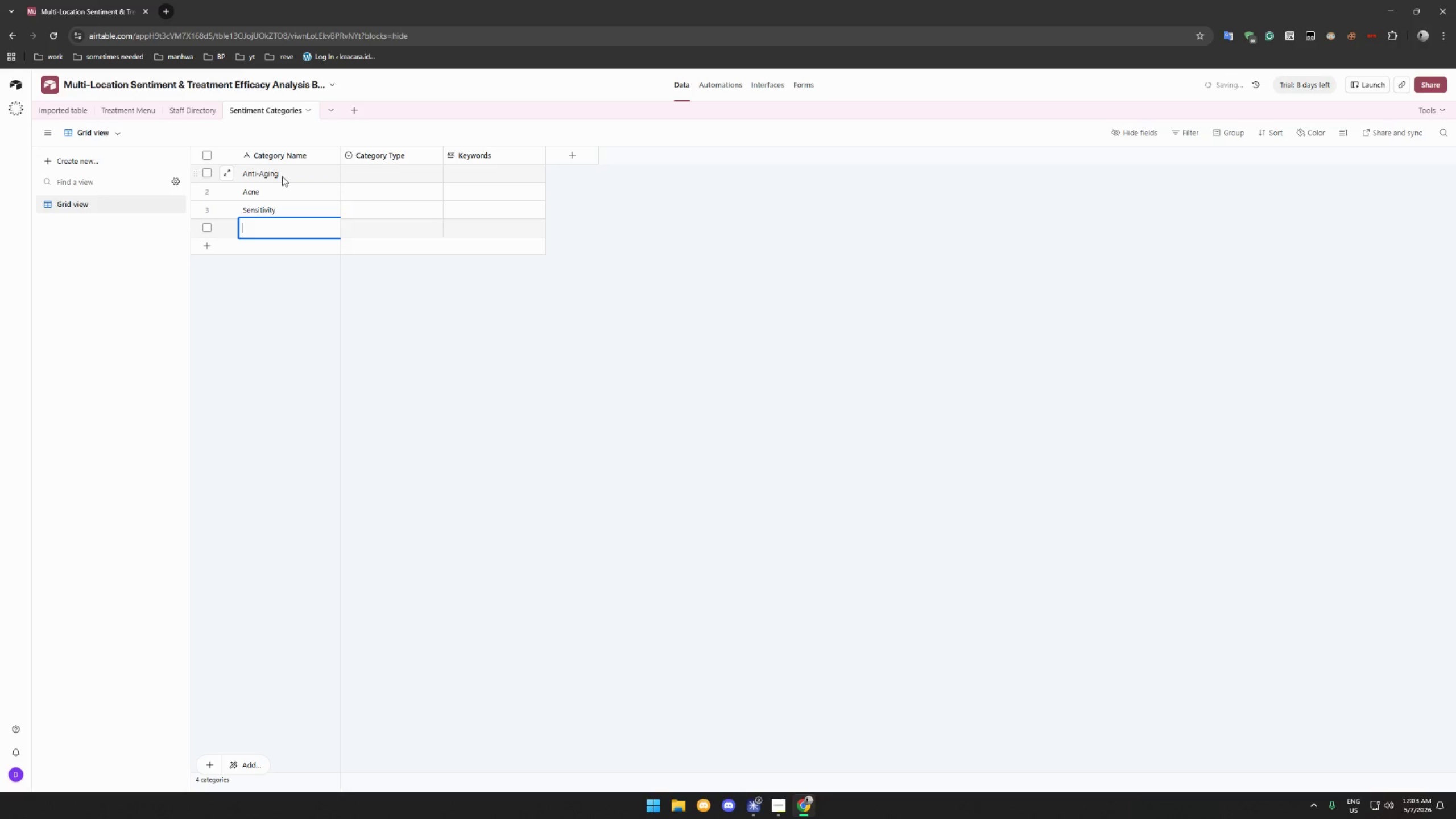 
type(Pigmentaton)
 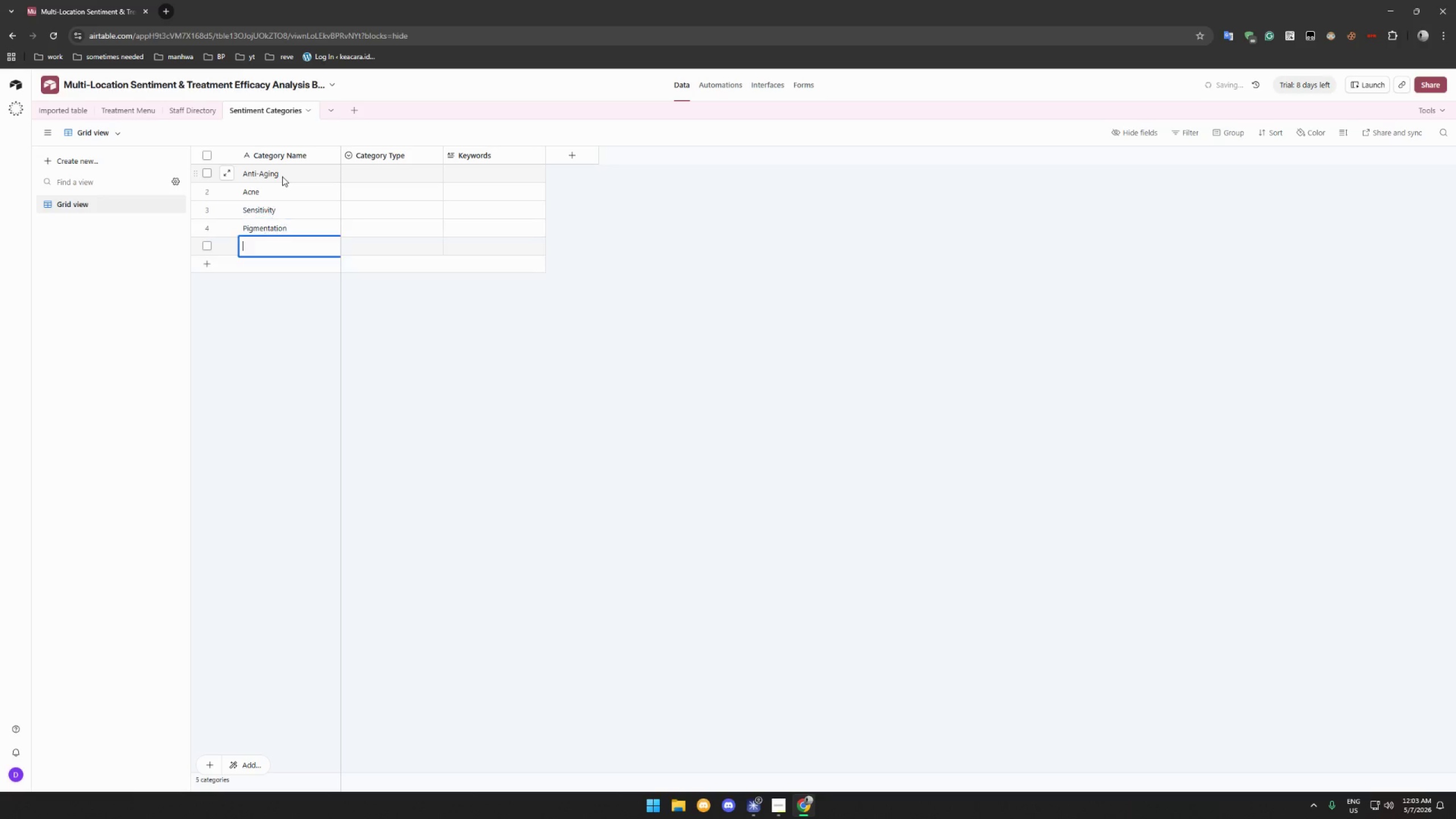 
key(Shift+Enter)
 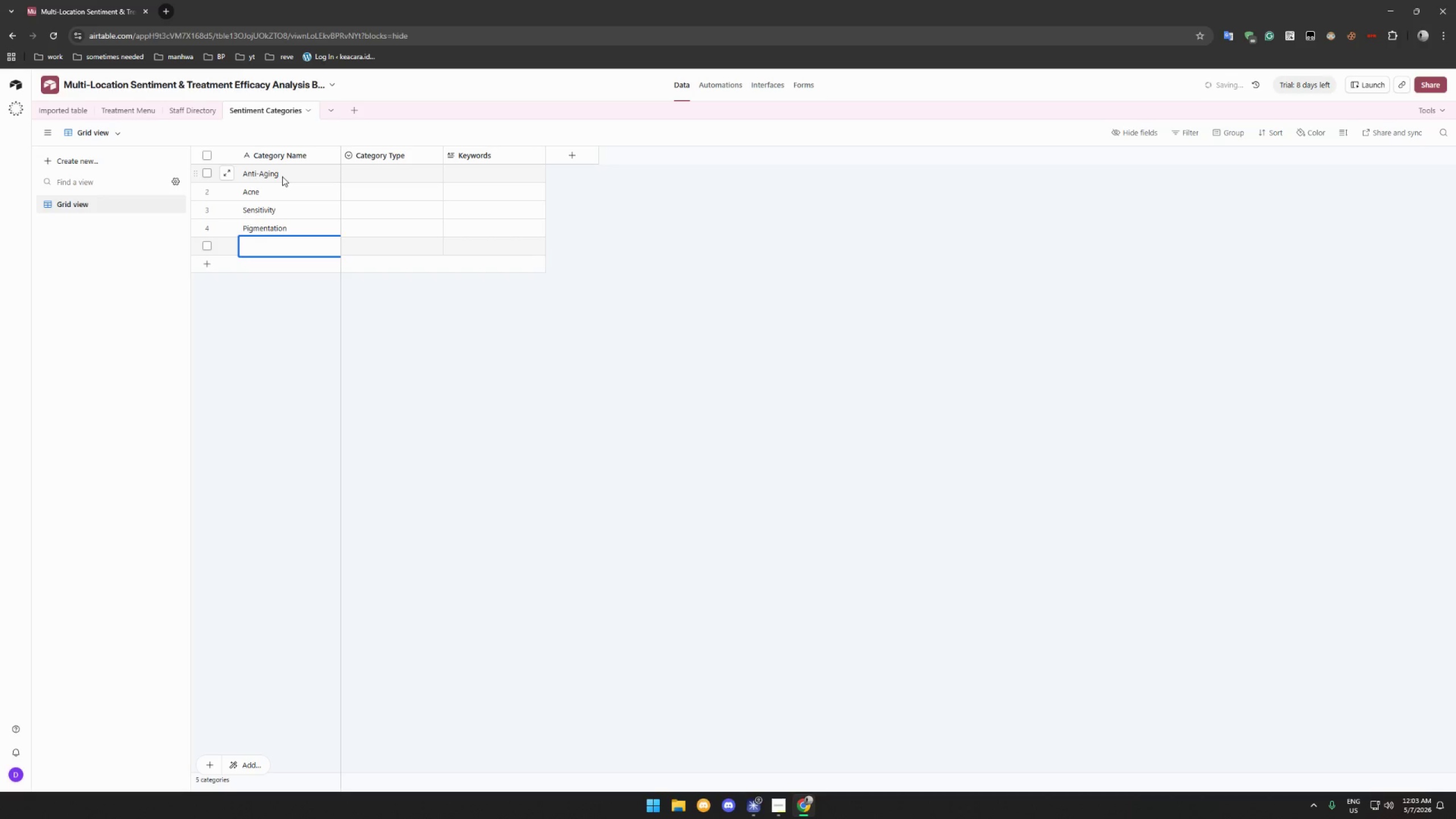 
type(Professionaluis)
key(Backspace)
key(Backspace)
key(Backspace)
type(ism)
 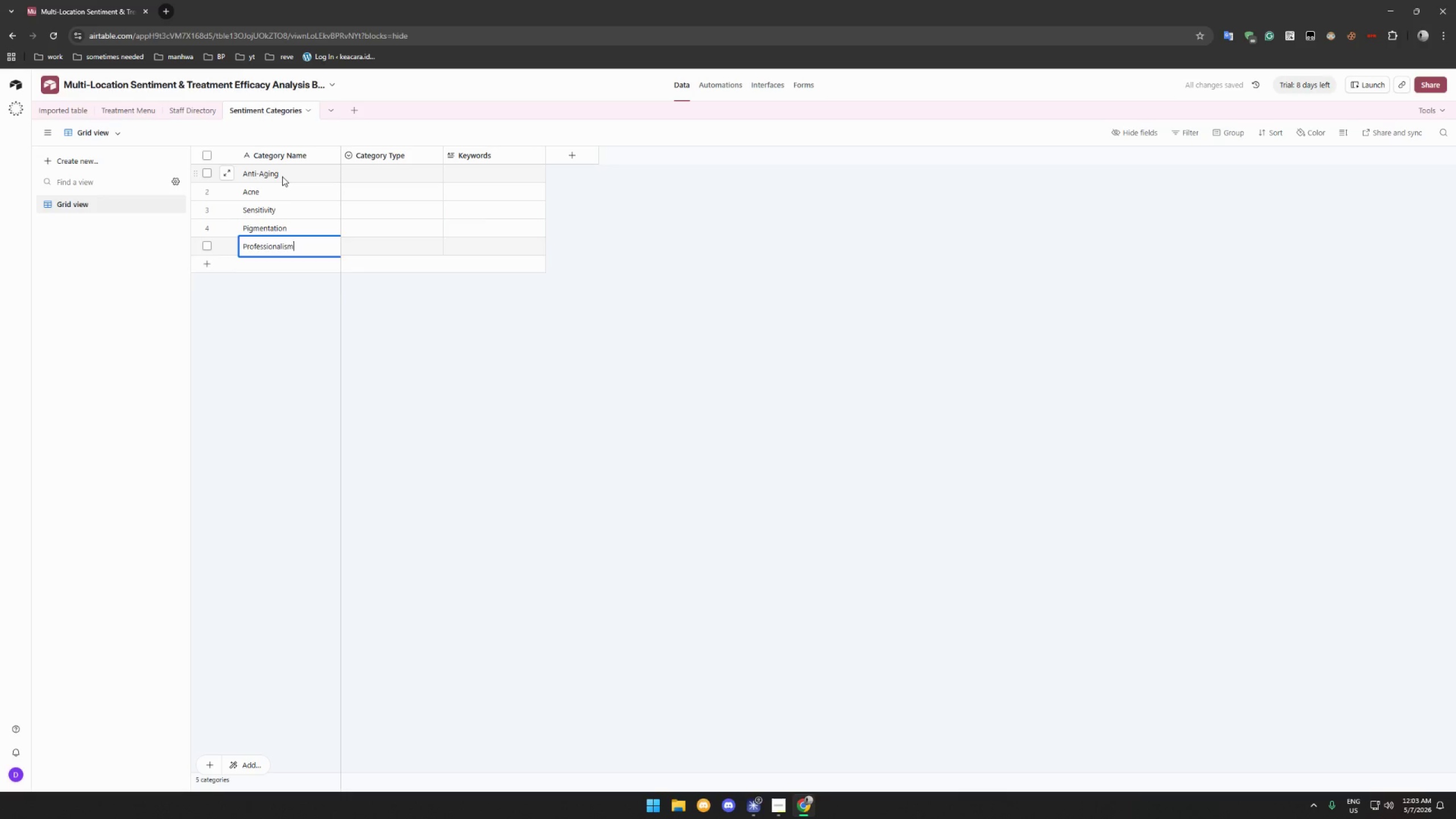 
key(Shift+Enter)
 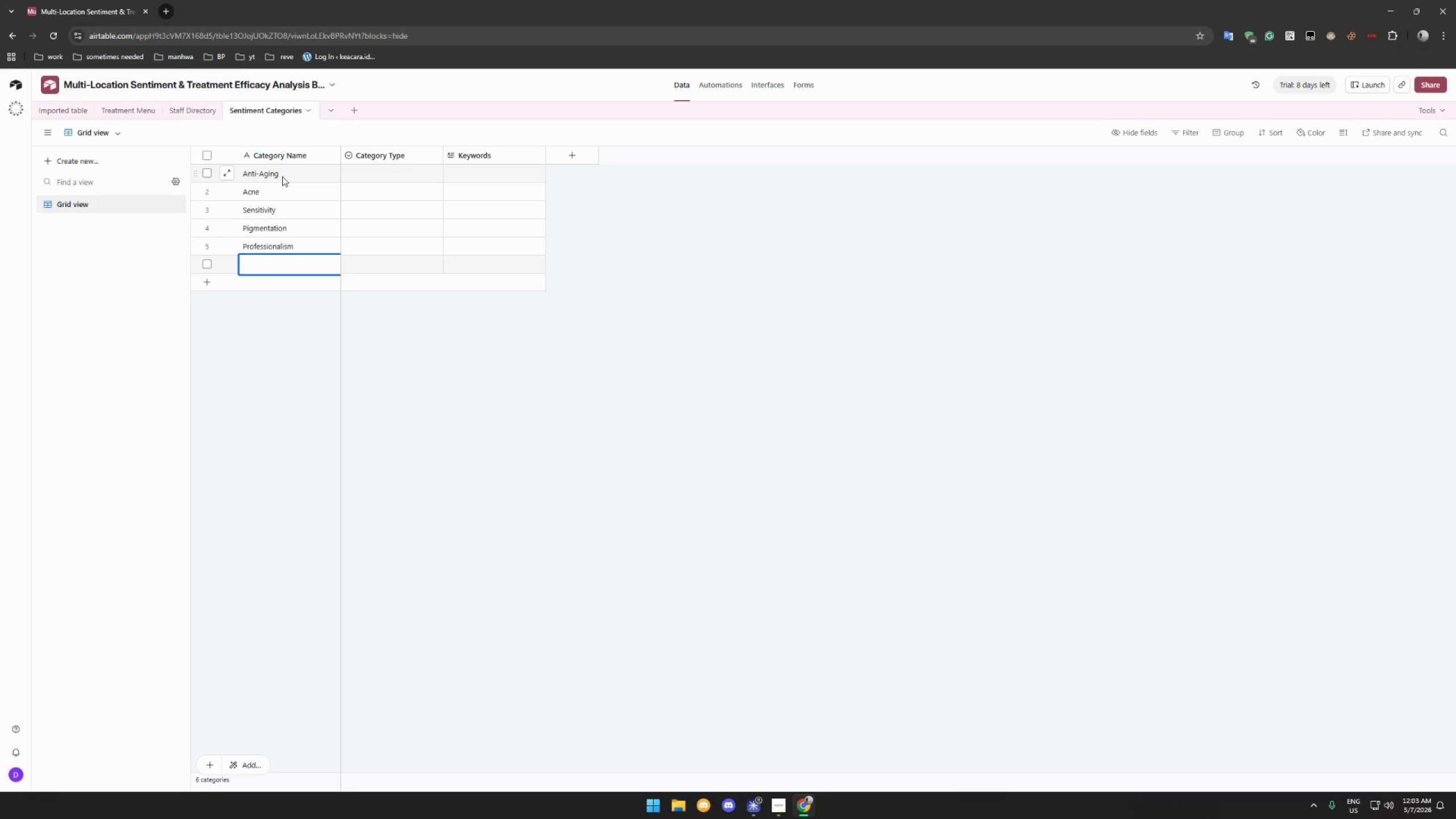 
type(Pain Managen)
key(Backspace)
type(ment)
 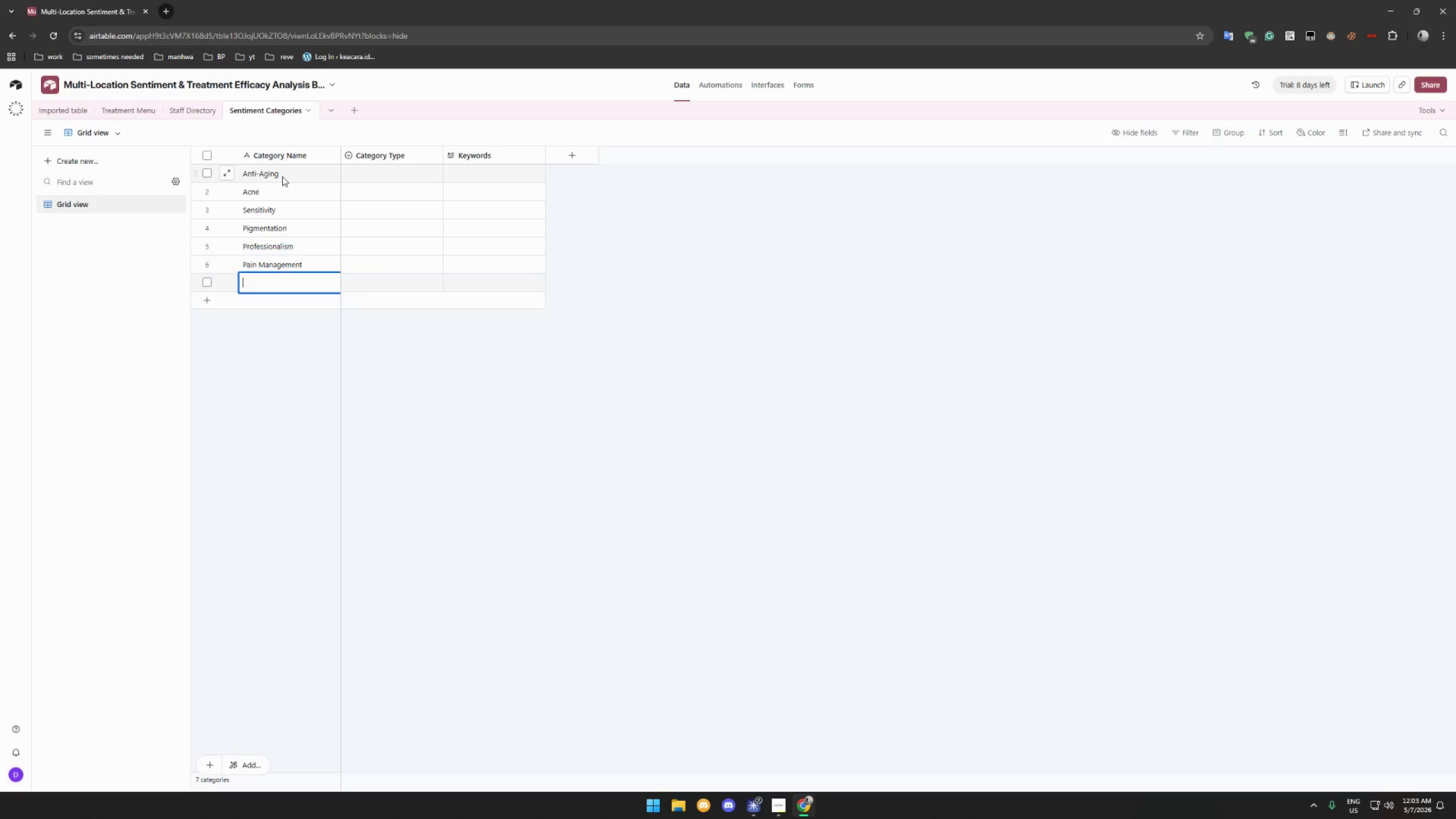 
key(Shift+Enter)
 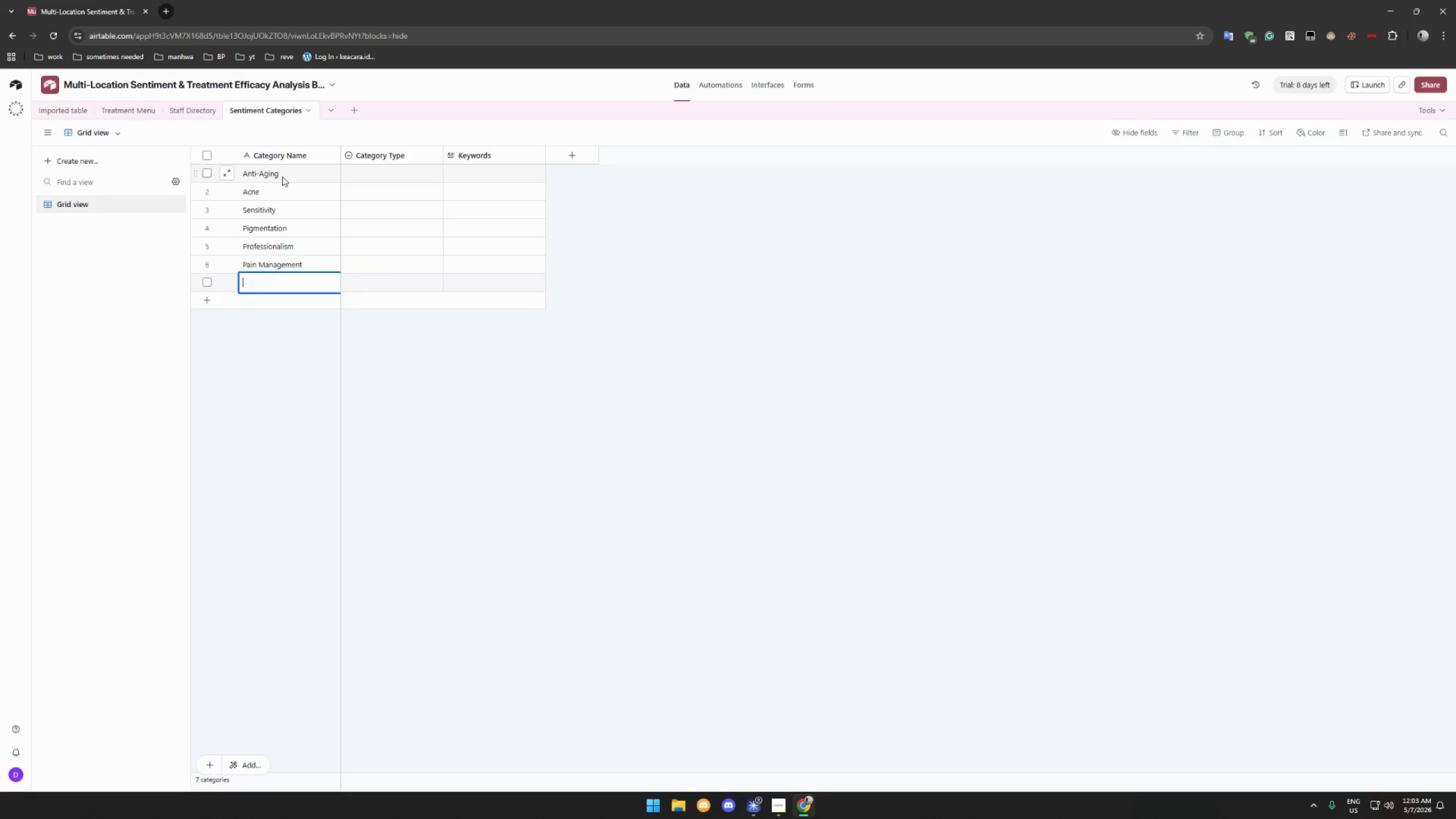 
type(S)
key(Backspace)
type(Result)
 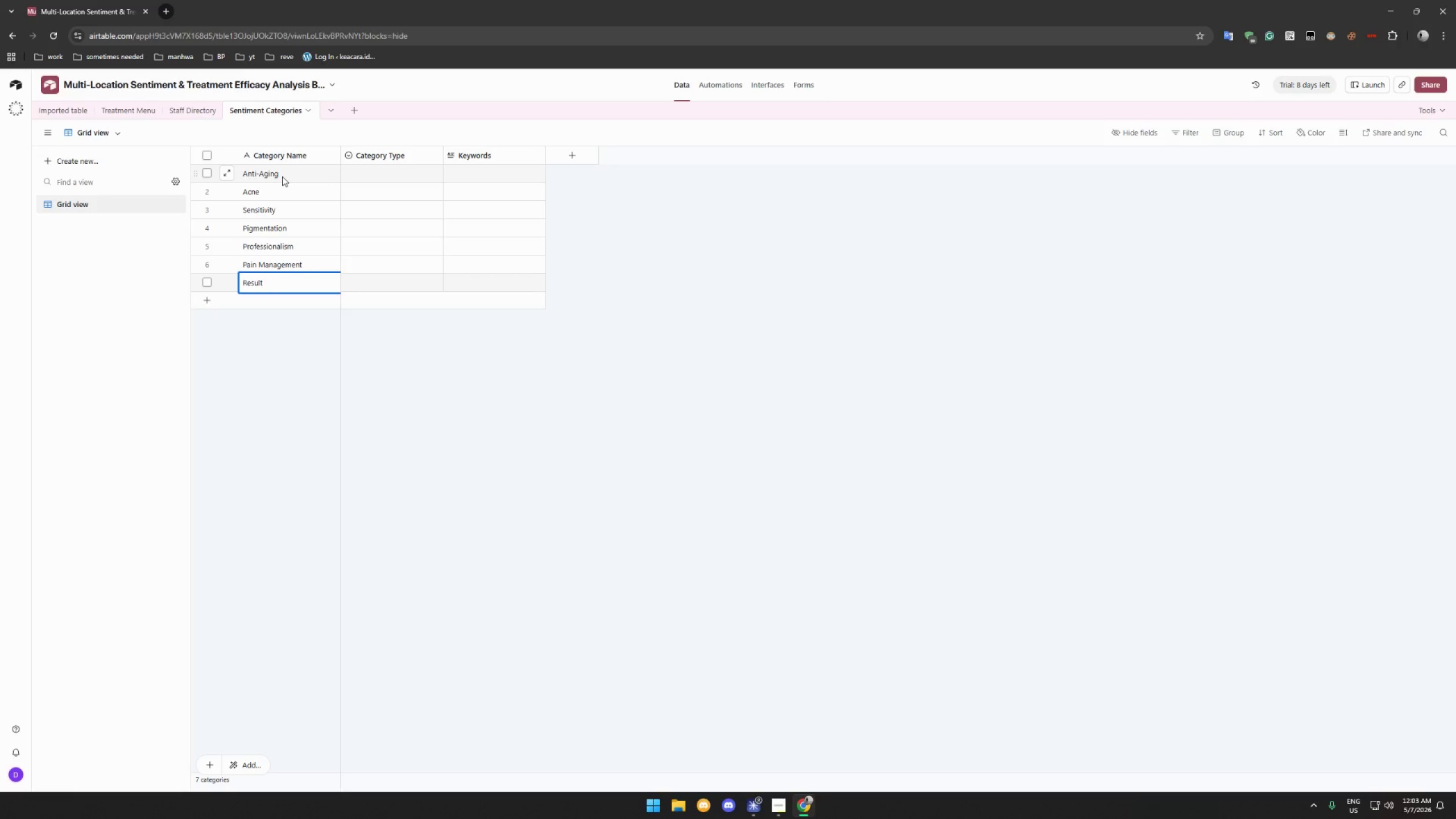 
key(Shift+Enter)
 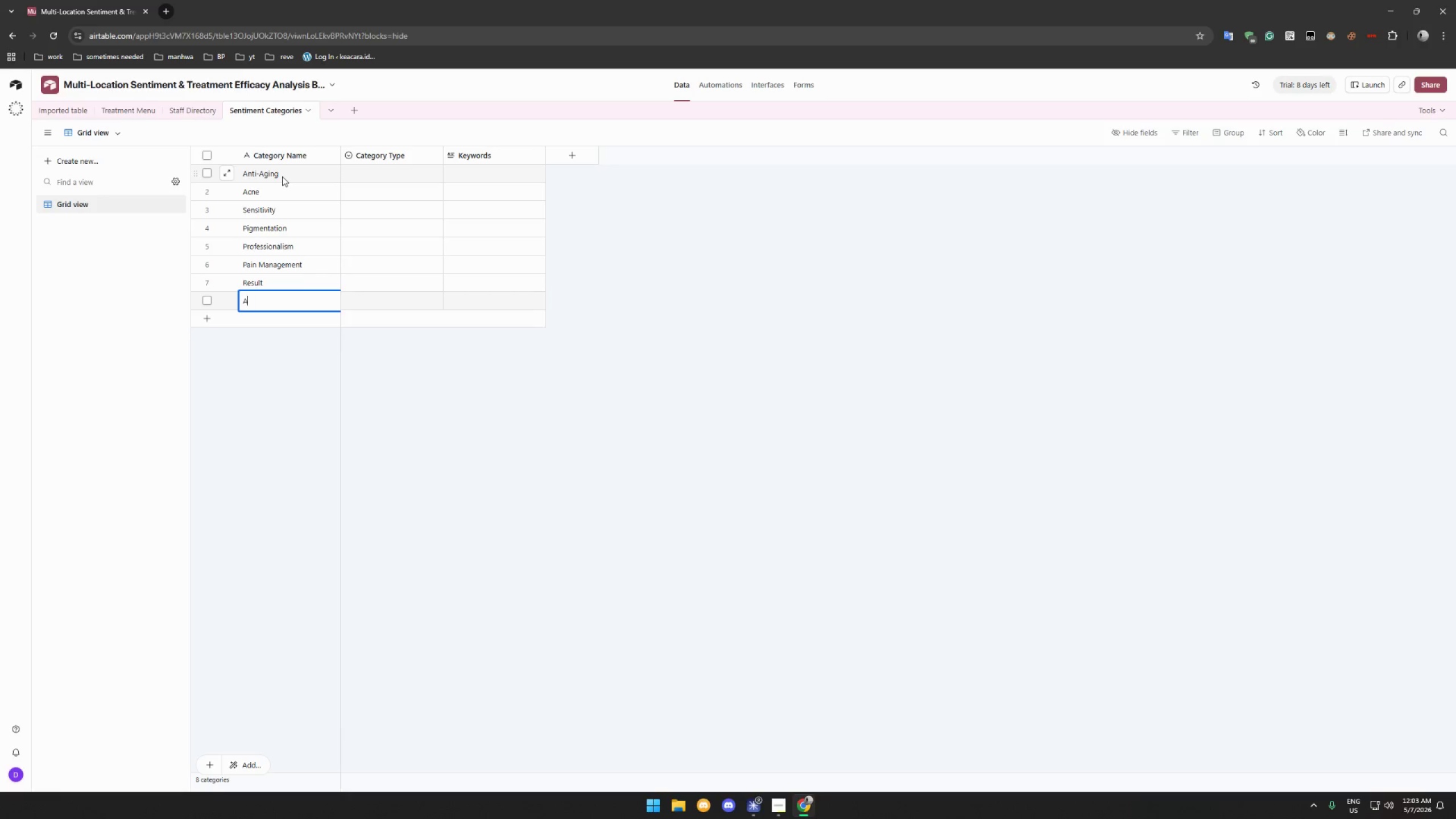 
type(Ambiance)
 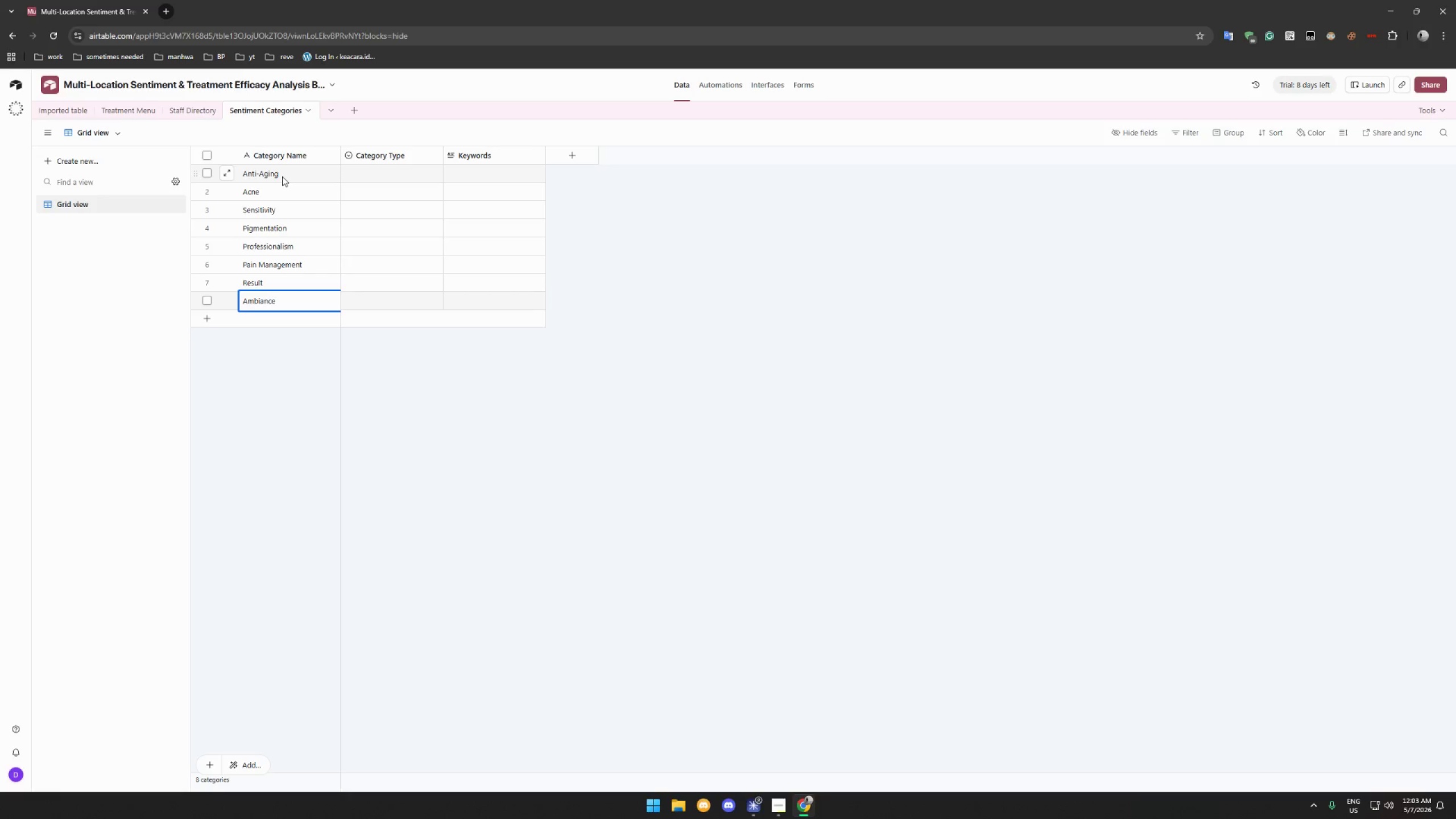 
key(Shift+Enter)
 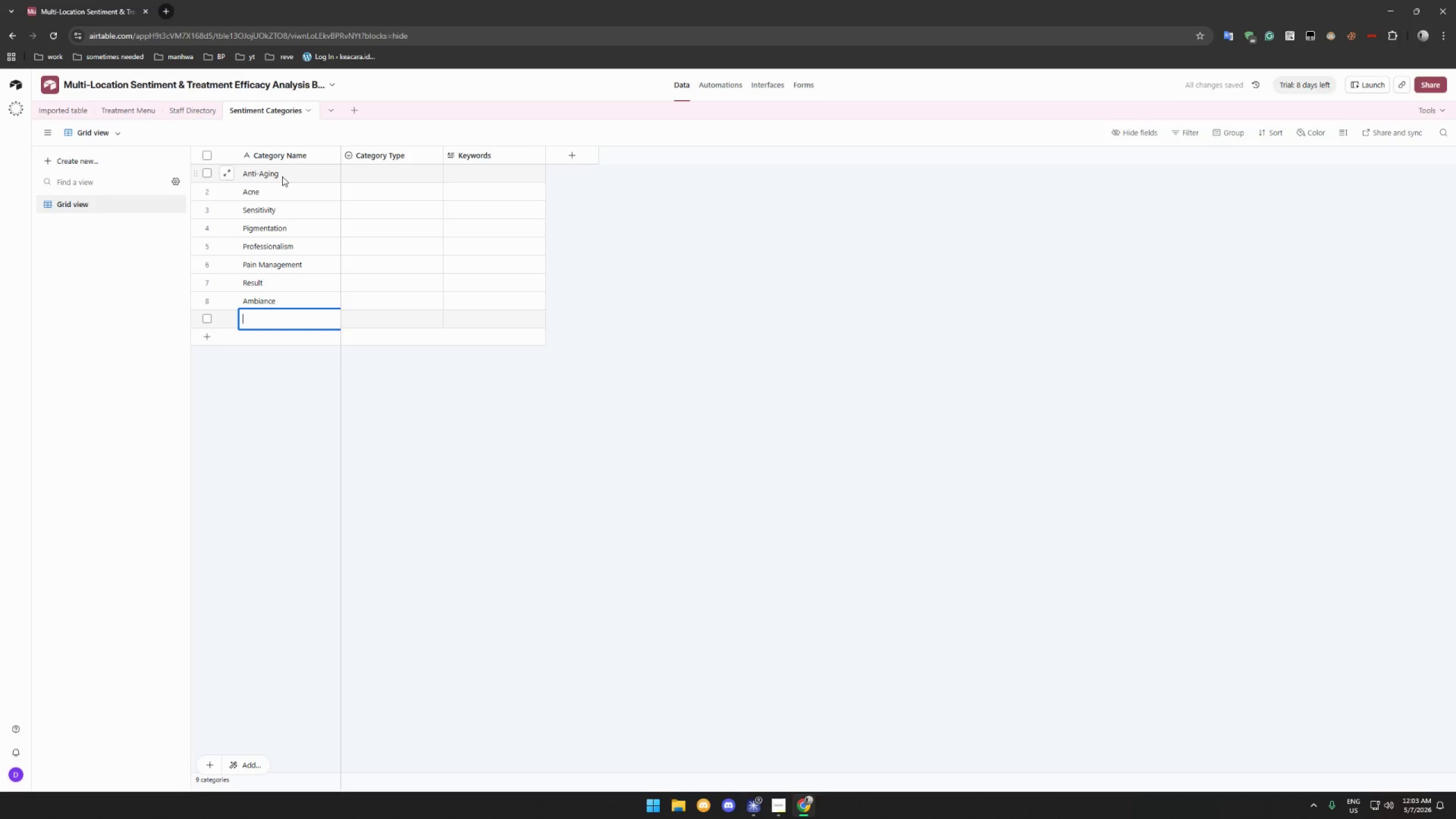 
left_click([272, 382])
 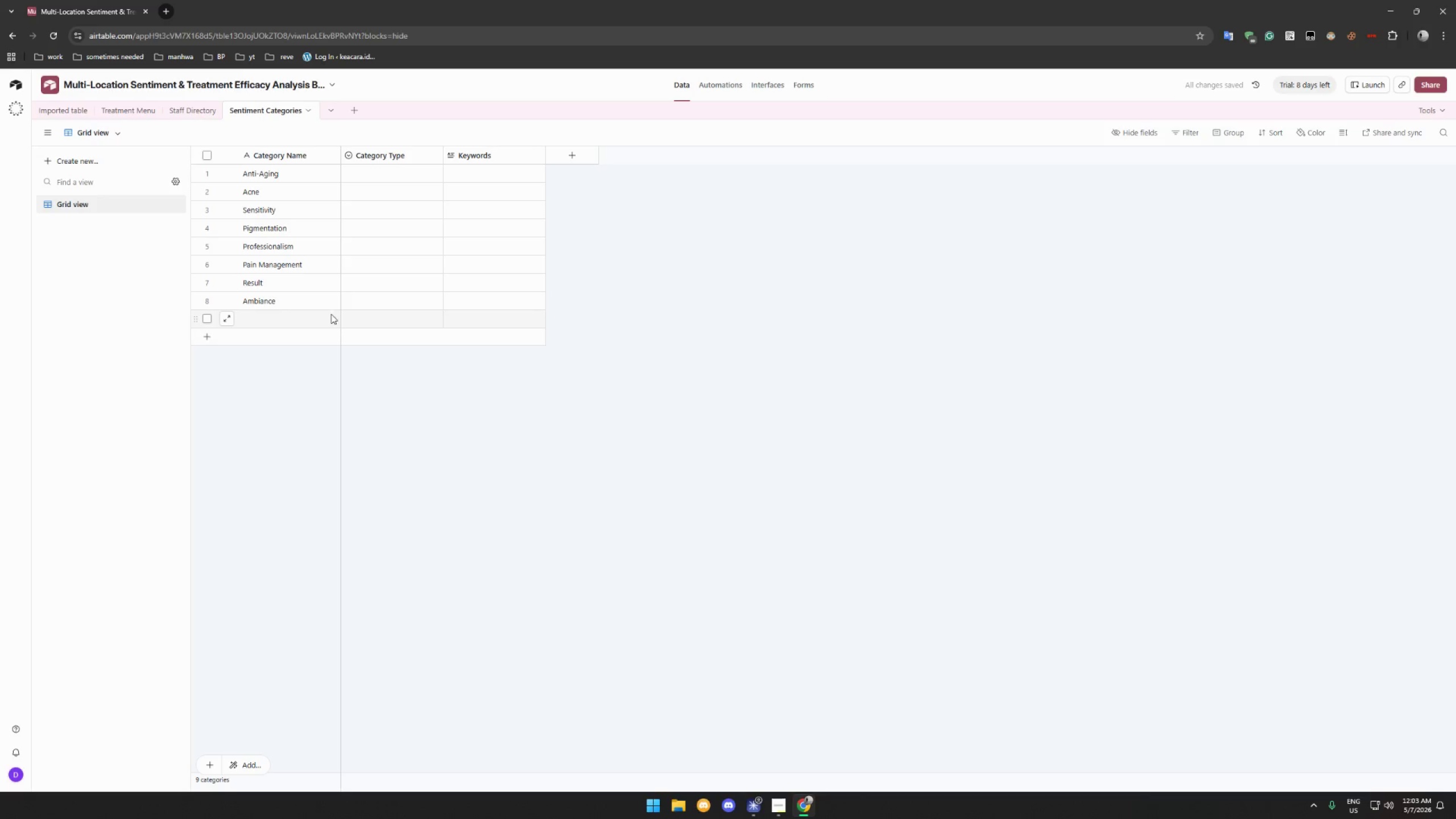 
right_click([286, 316])
 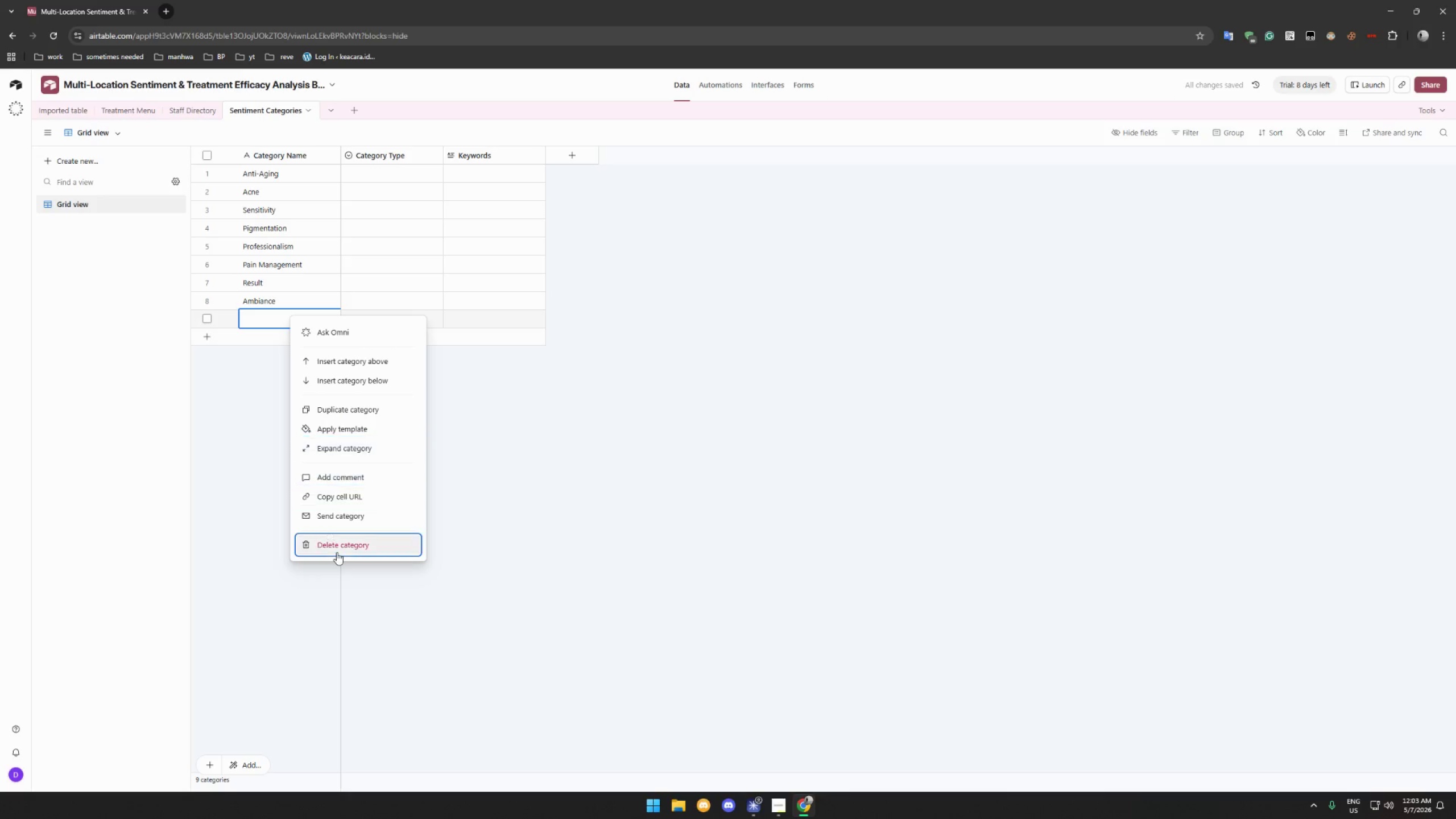 
left_click([337, 553])
 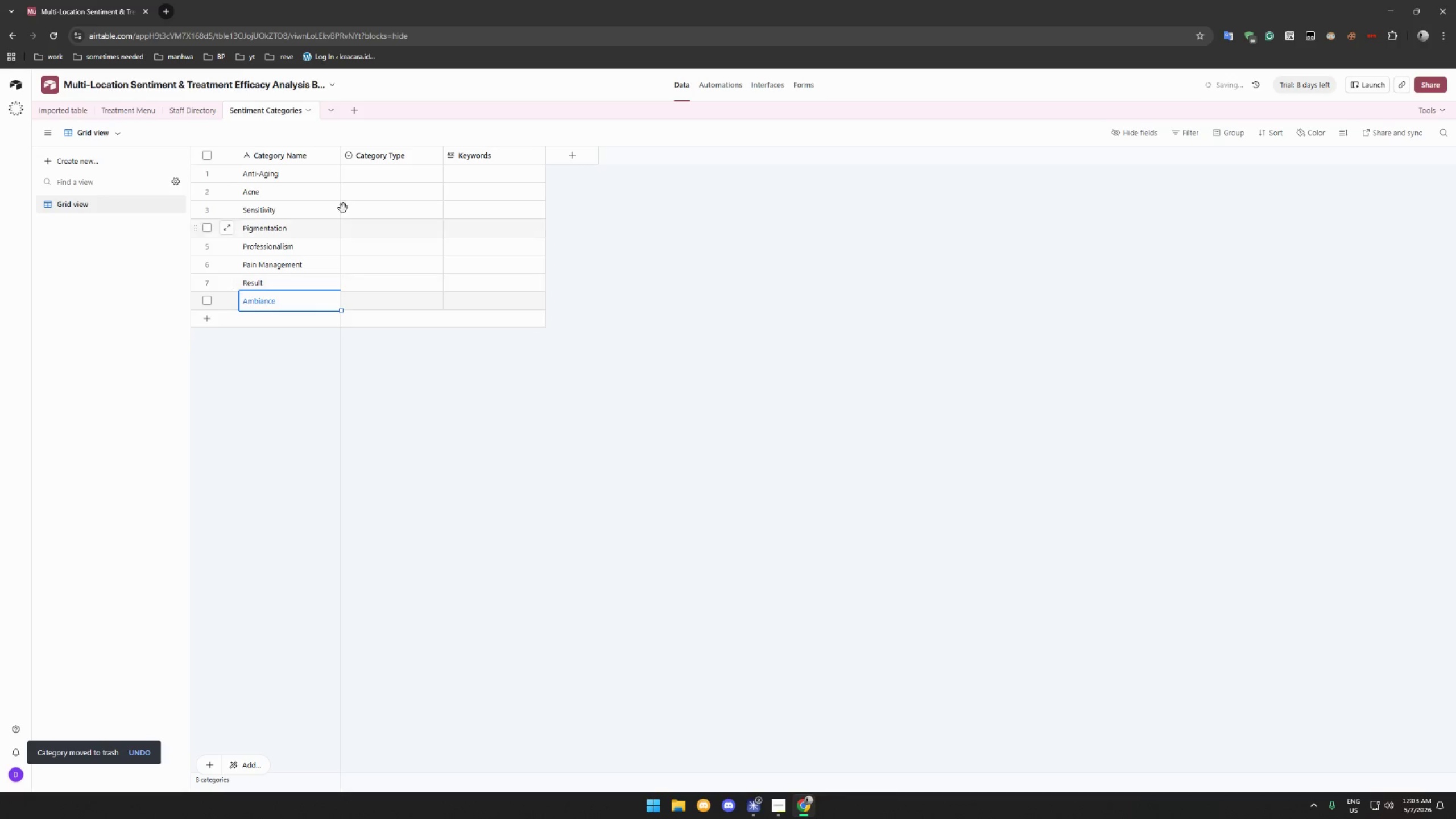 
left_click([365, 172])
 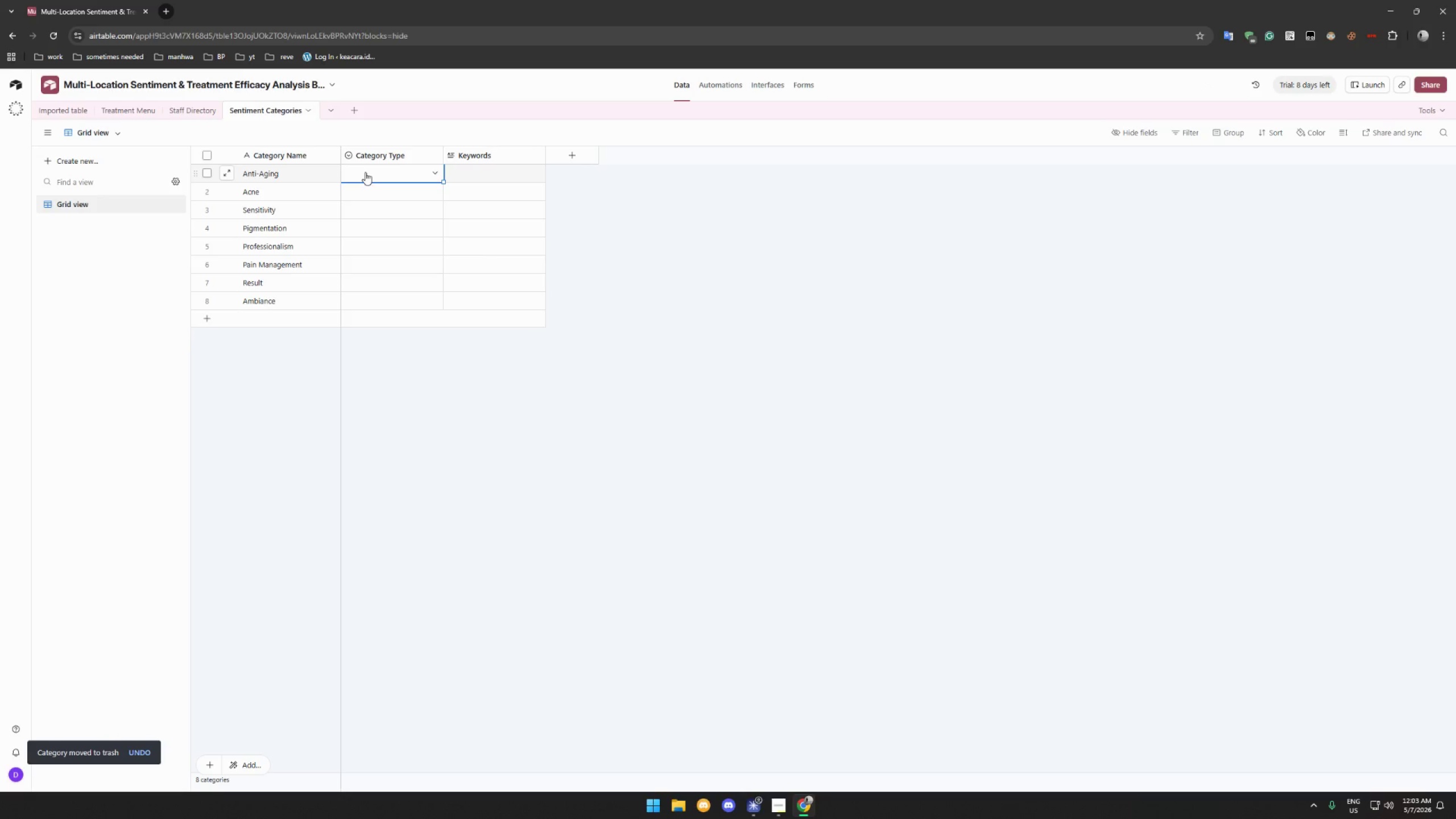 
wait(6.95)
 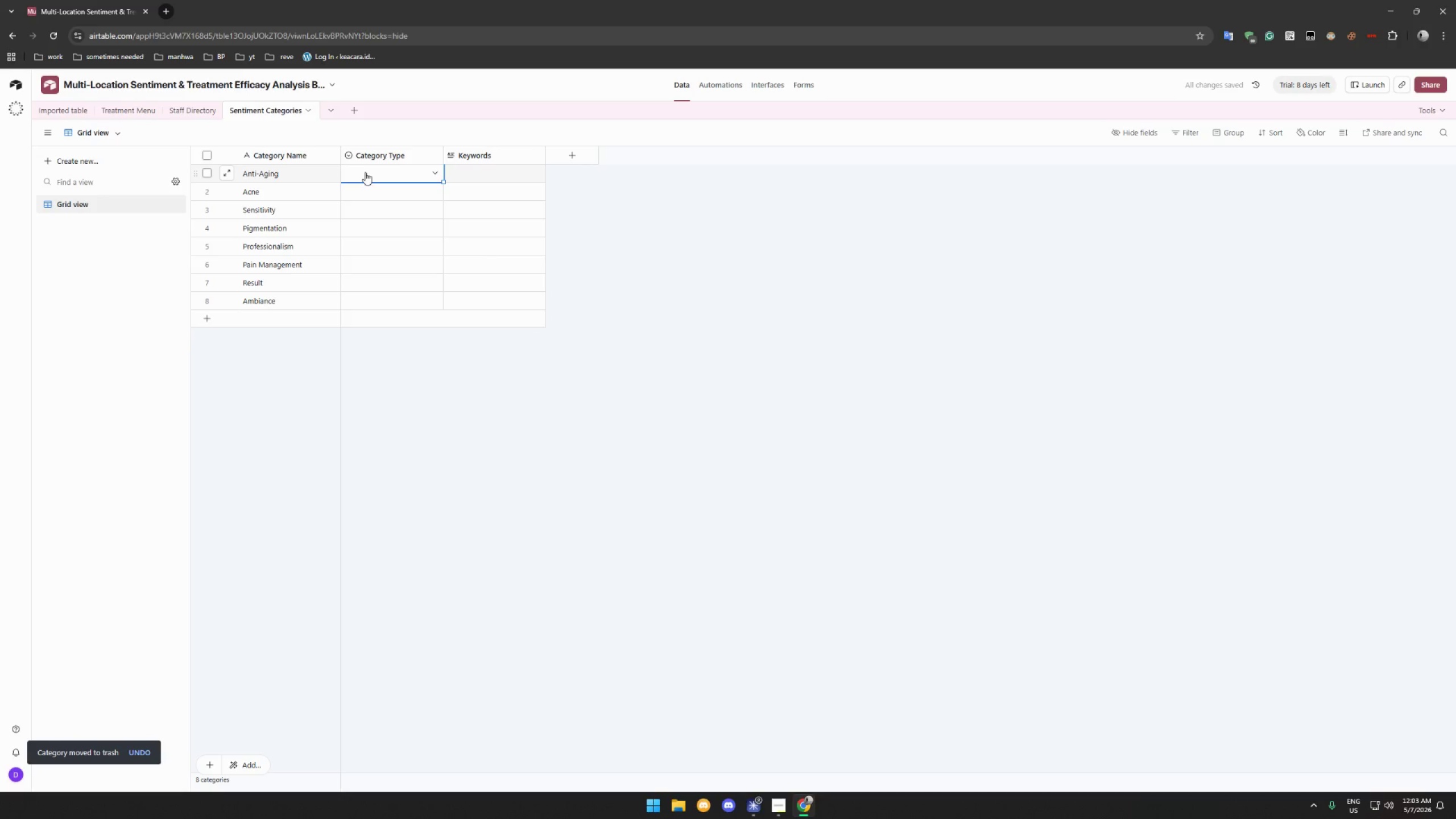 
left_click([365, 172])
 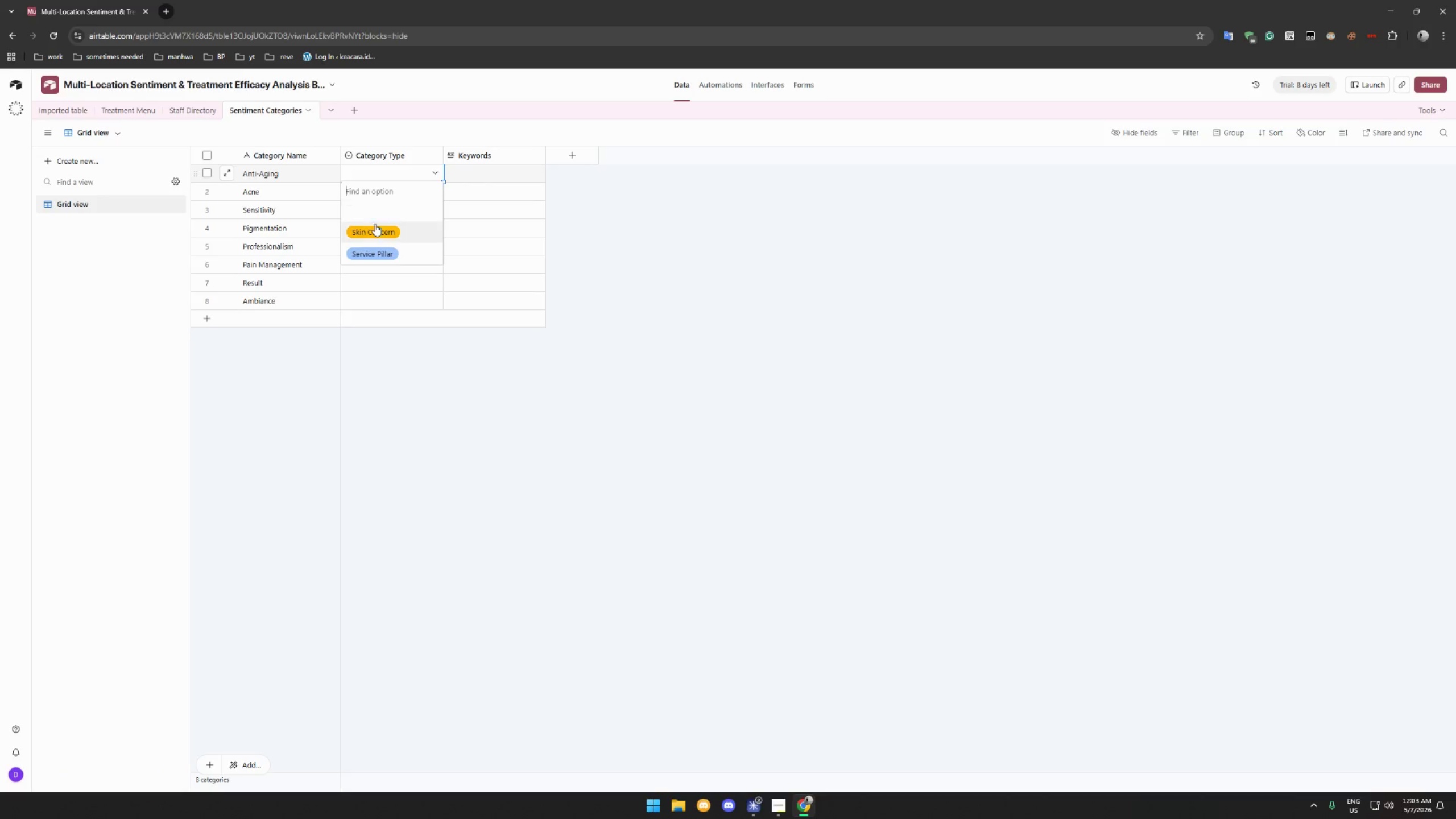 
left_click([375, 224])
 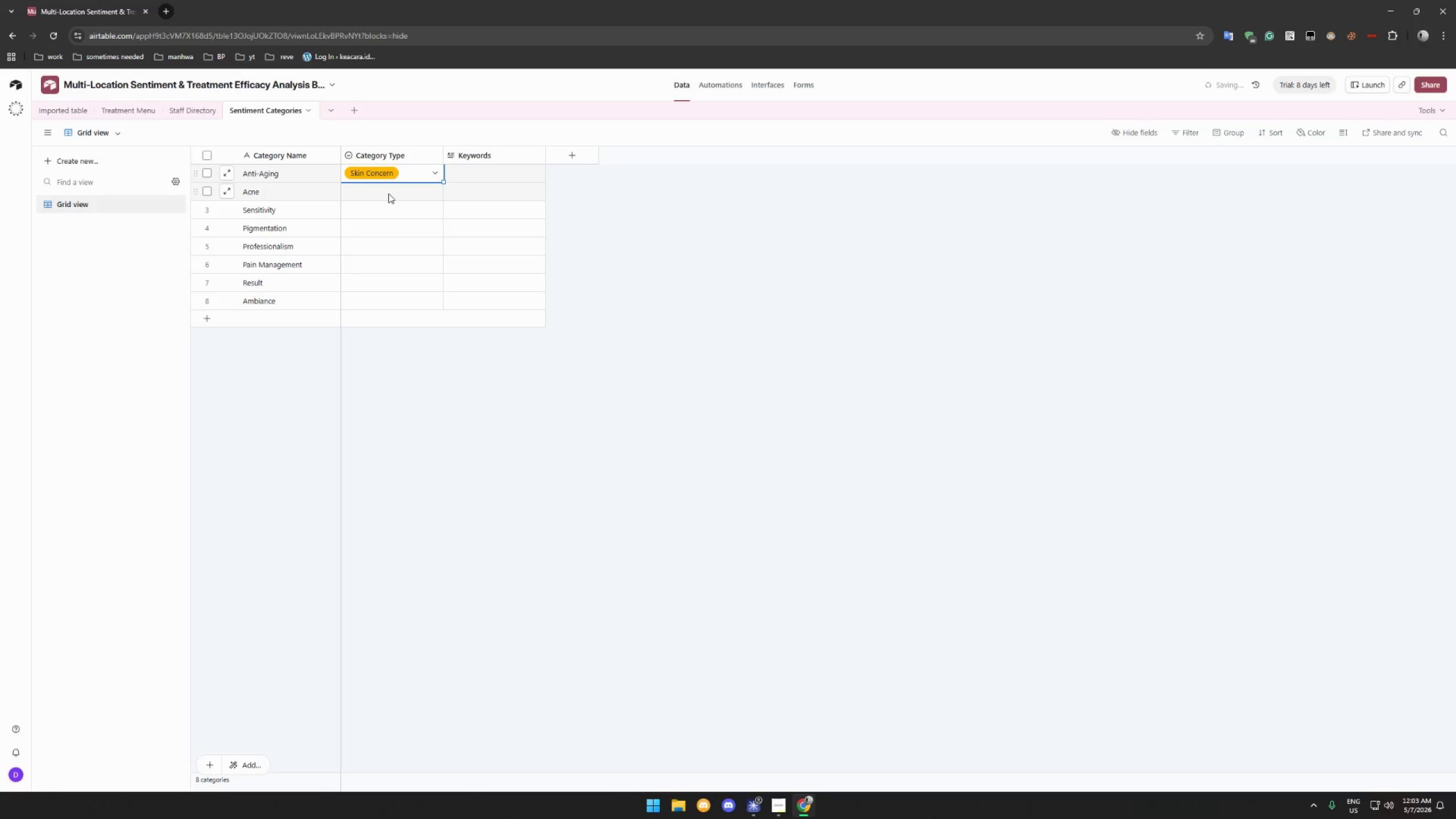 
left_click([388, 193])
 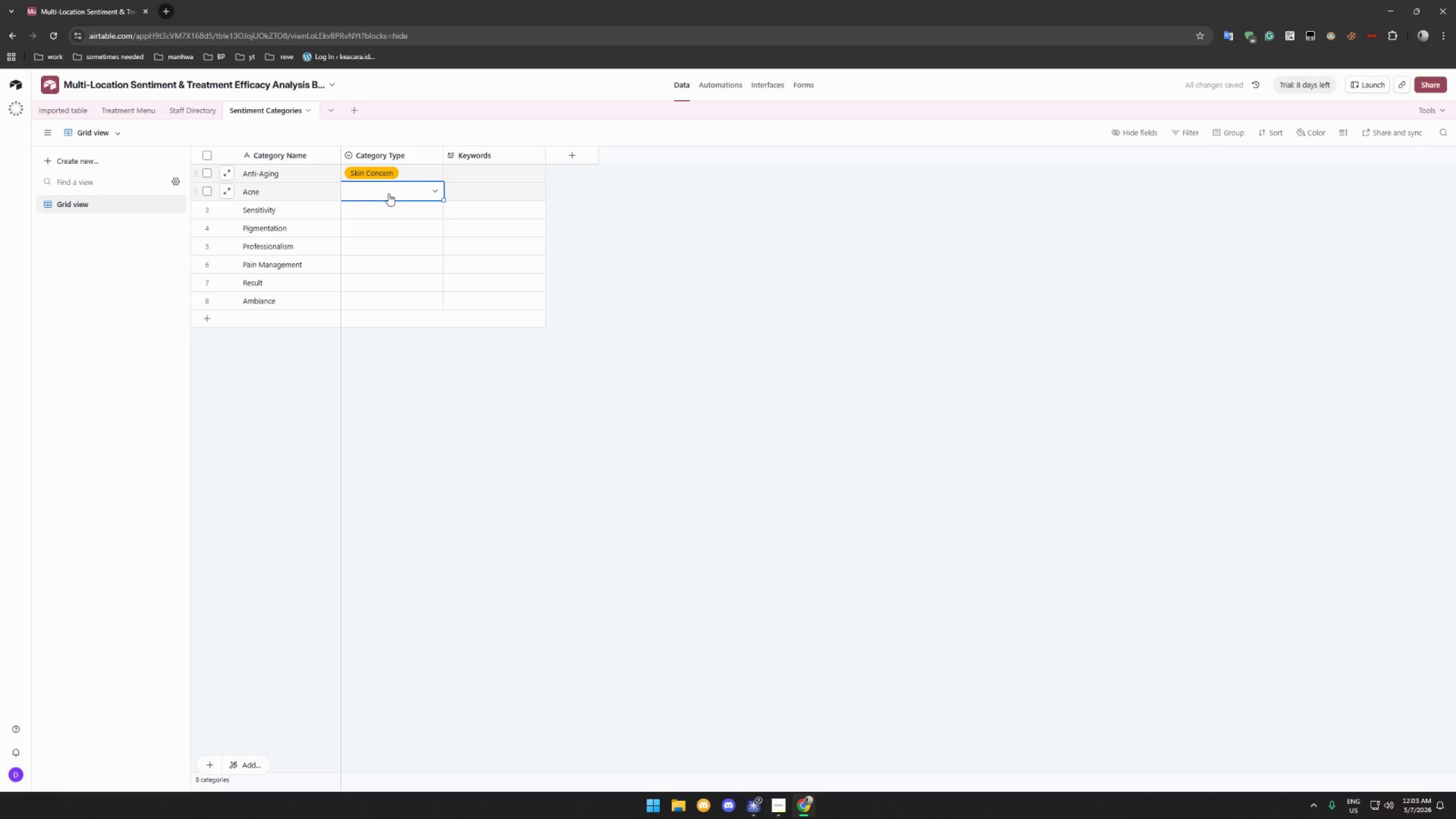 
left_click([388, 193])
 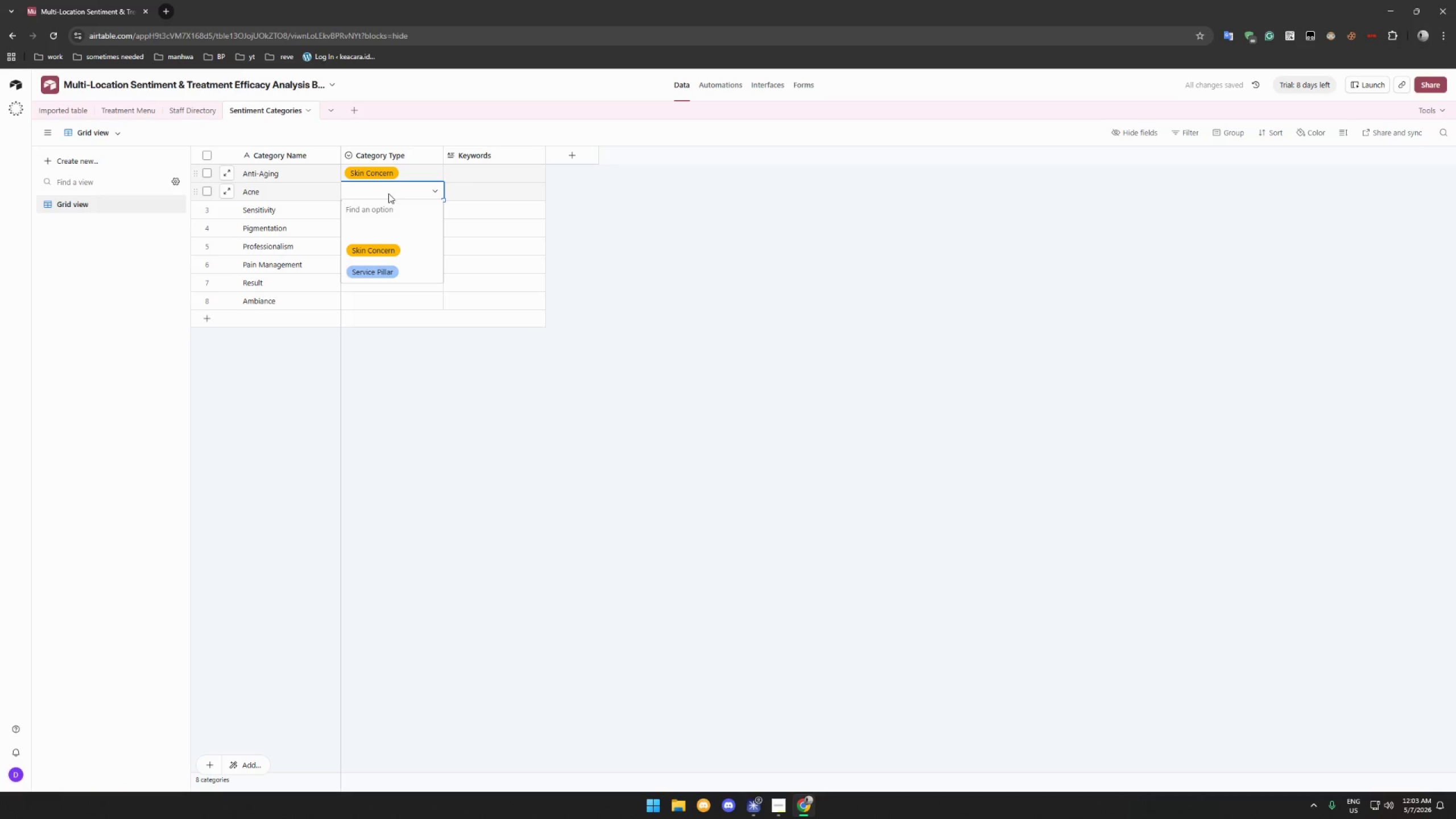 
left_click([386, 242])
 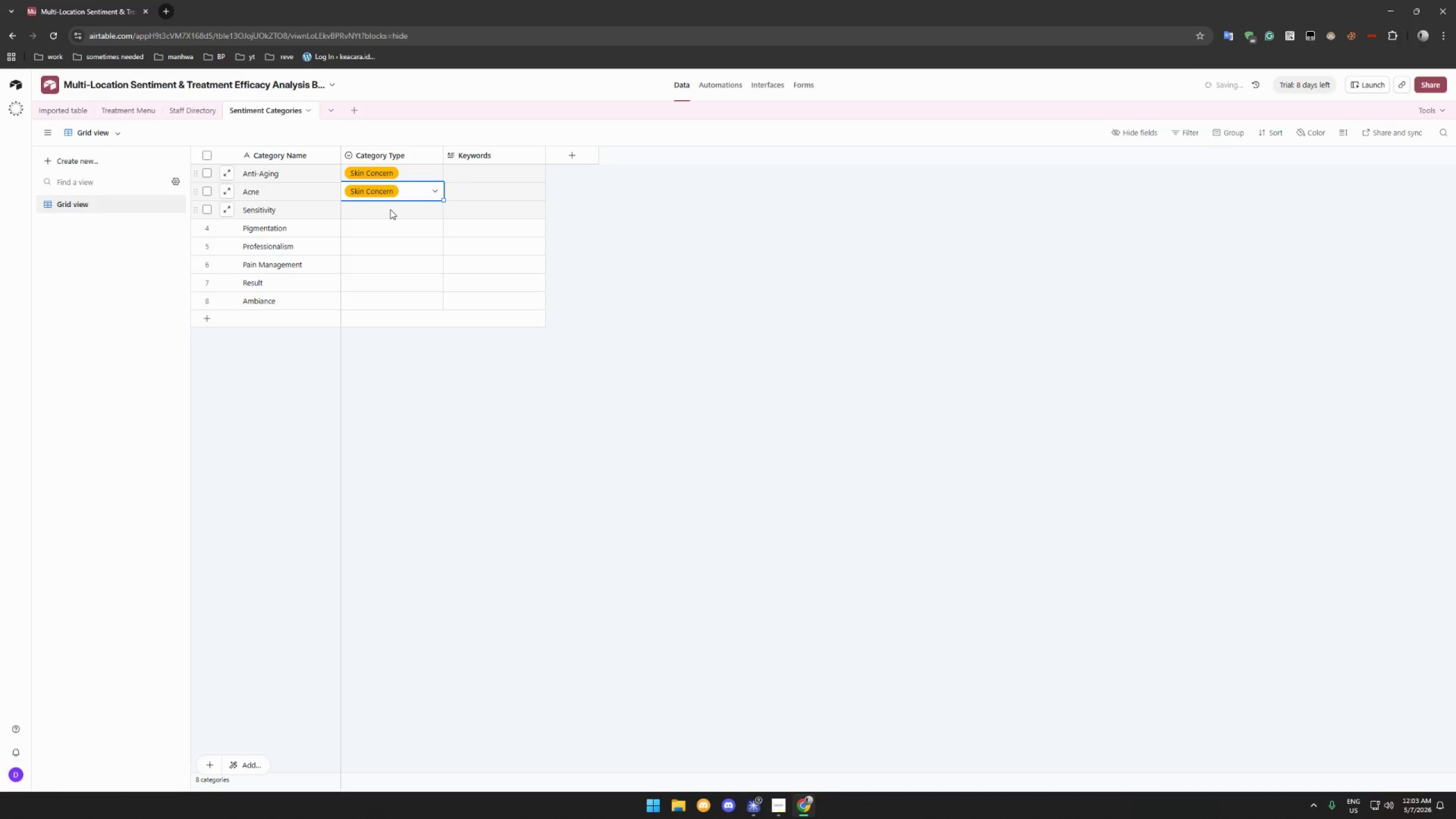 
left_click([390, 209])
 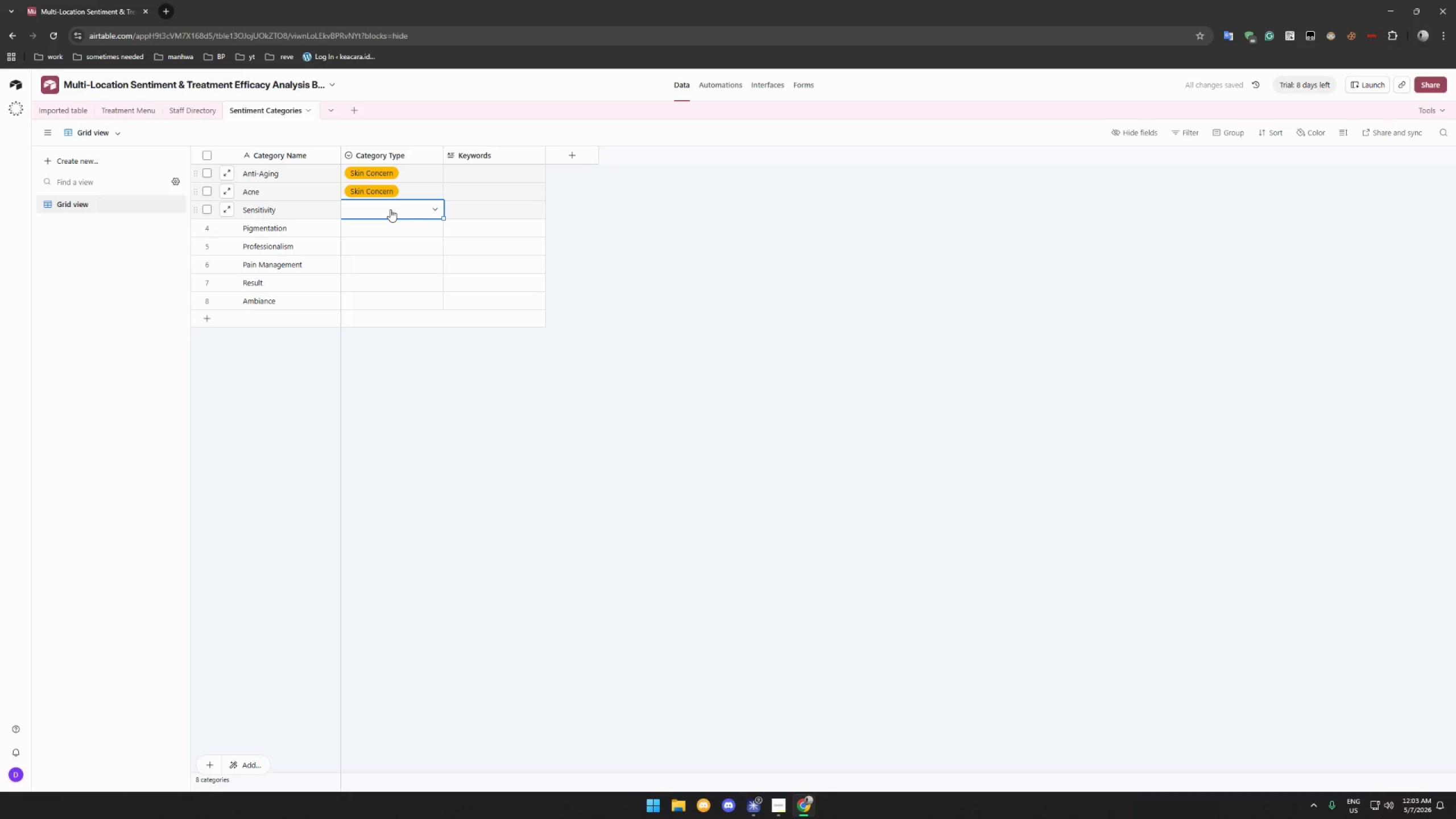 
left_click([390, 209])
 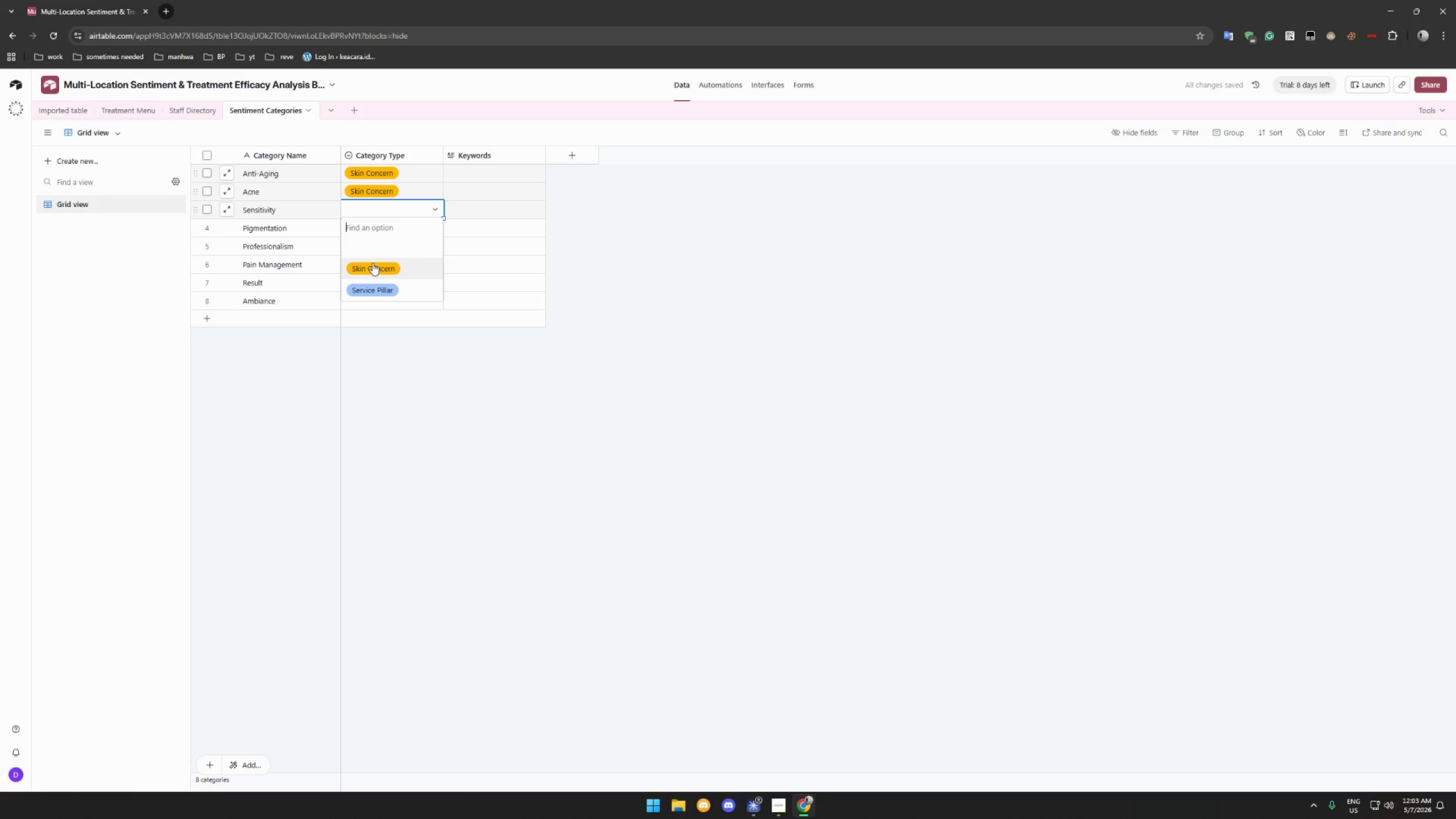 
left_click([373, 263])
 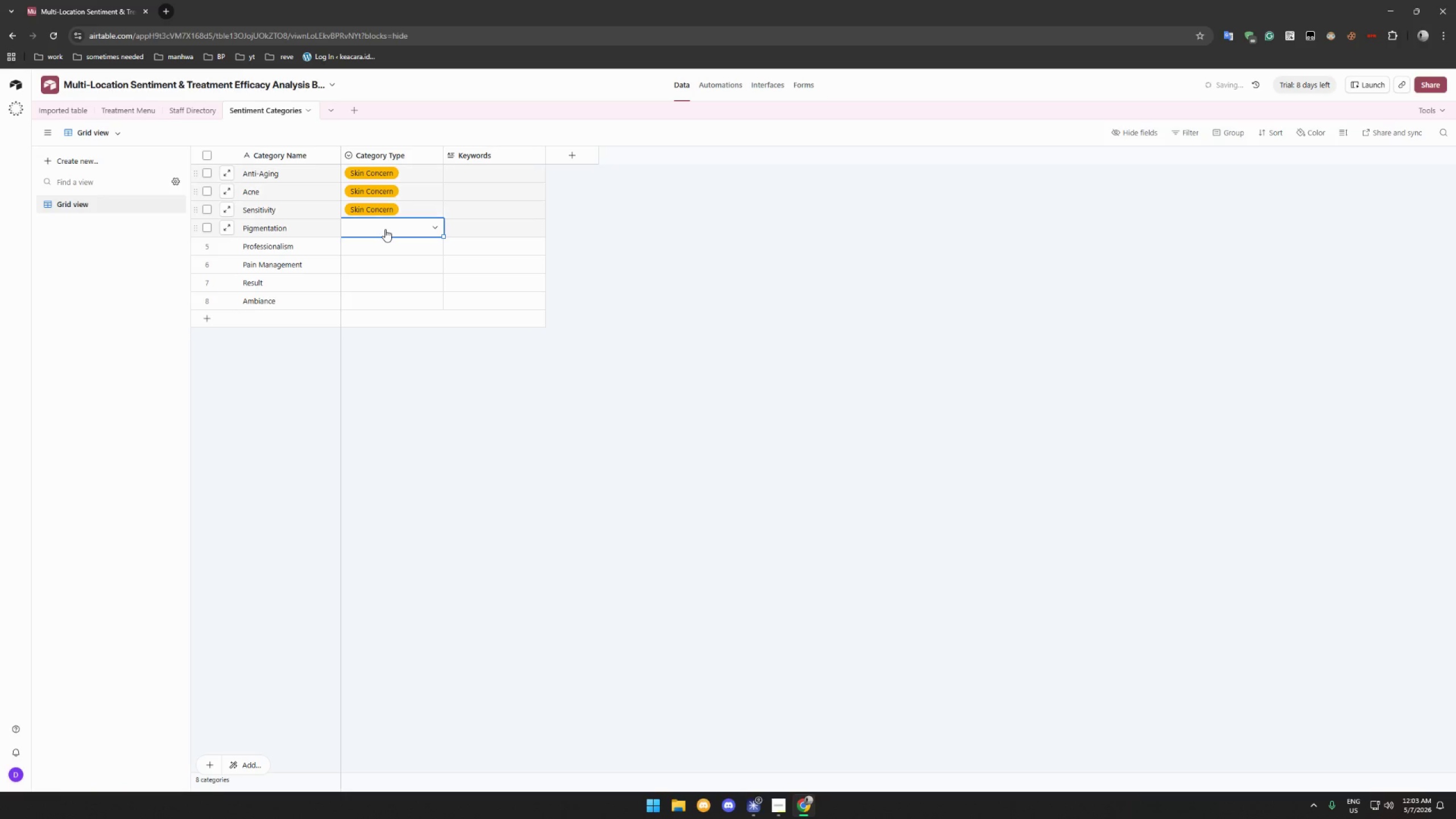 
double_click([385, 229])
 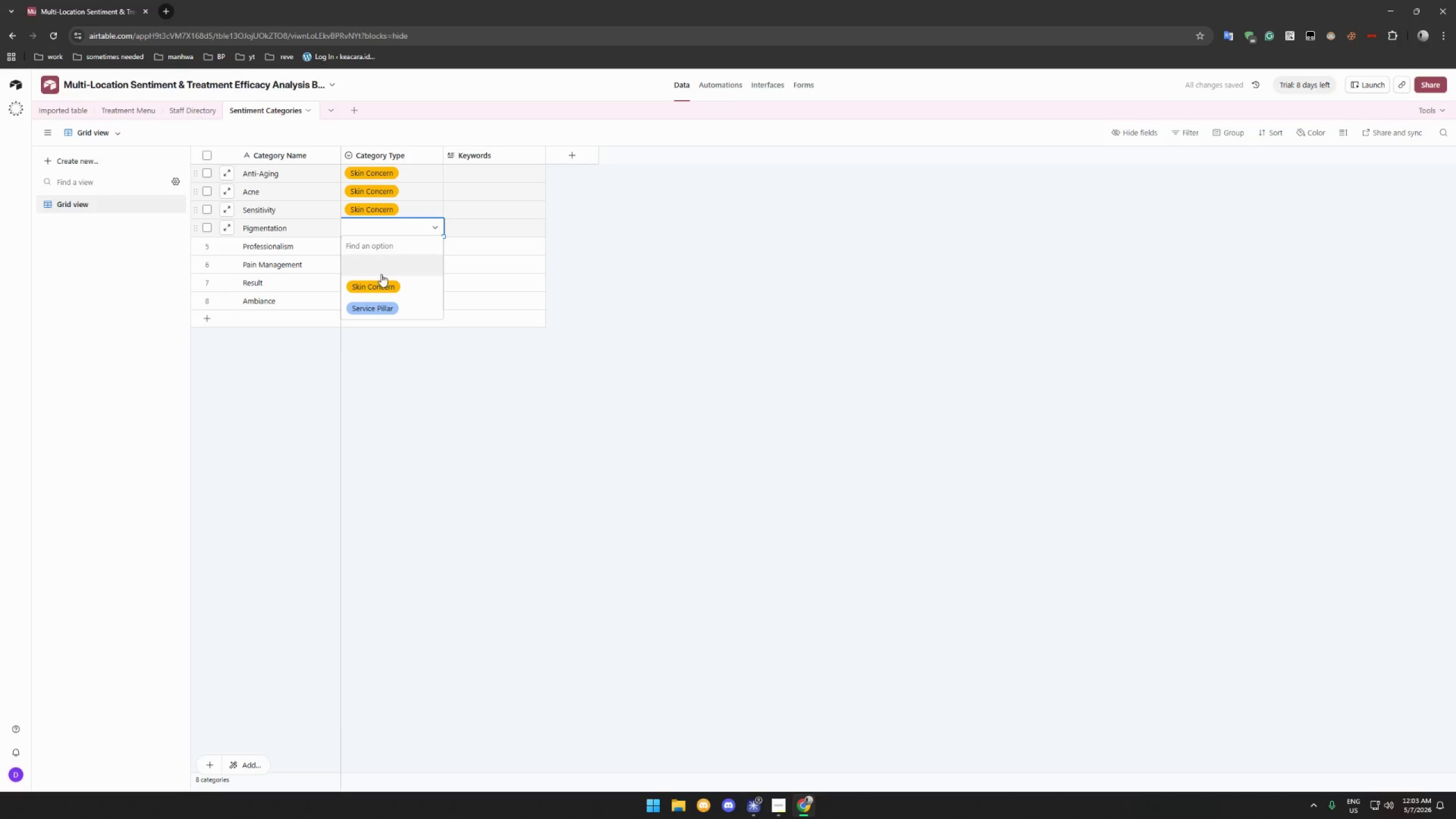 
left_click([387, 307])
 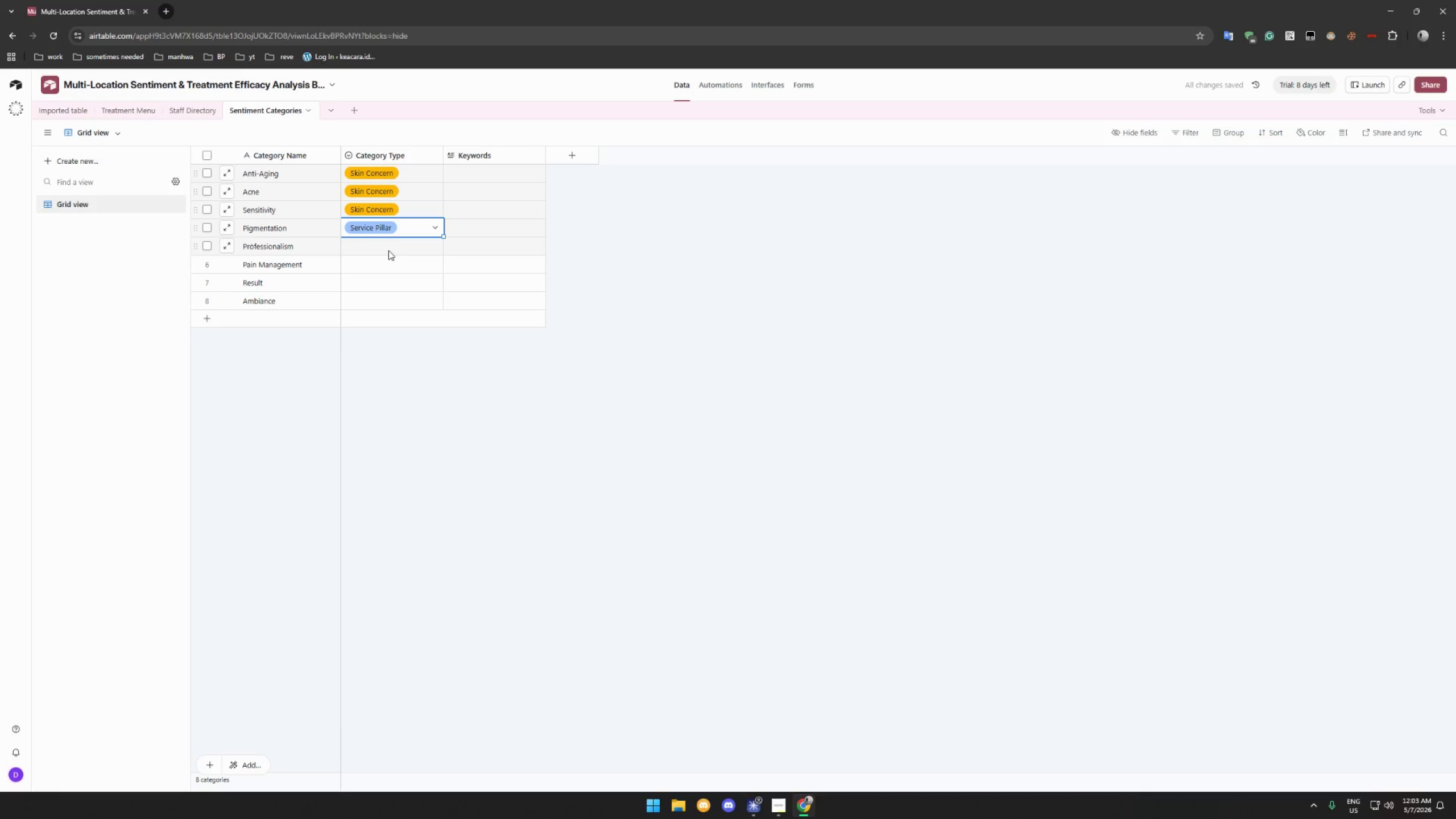 
left_click([388, 250])
 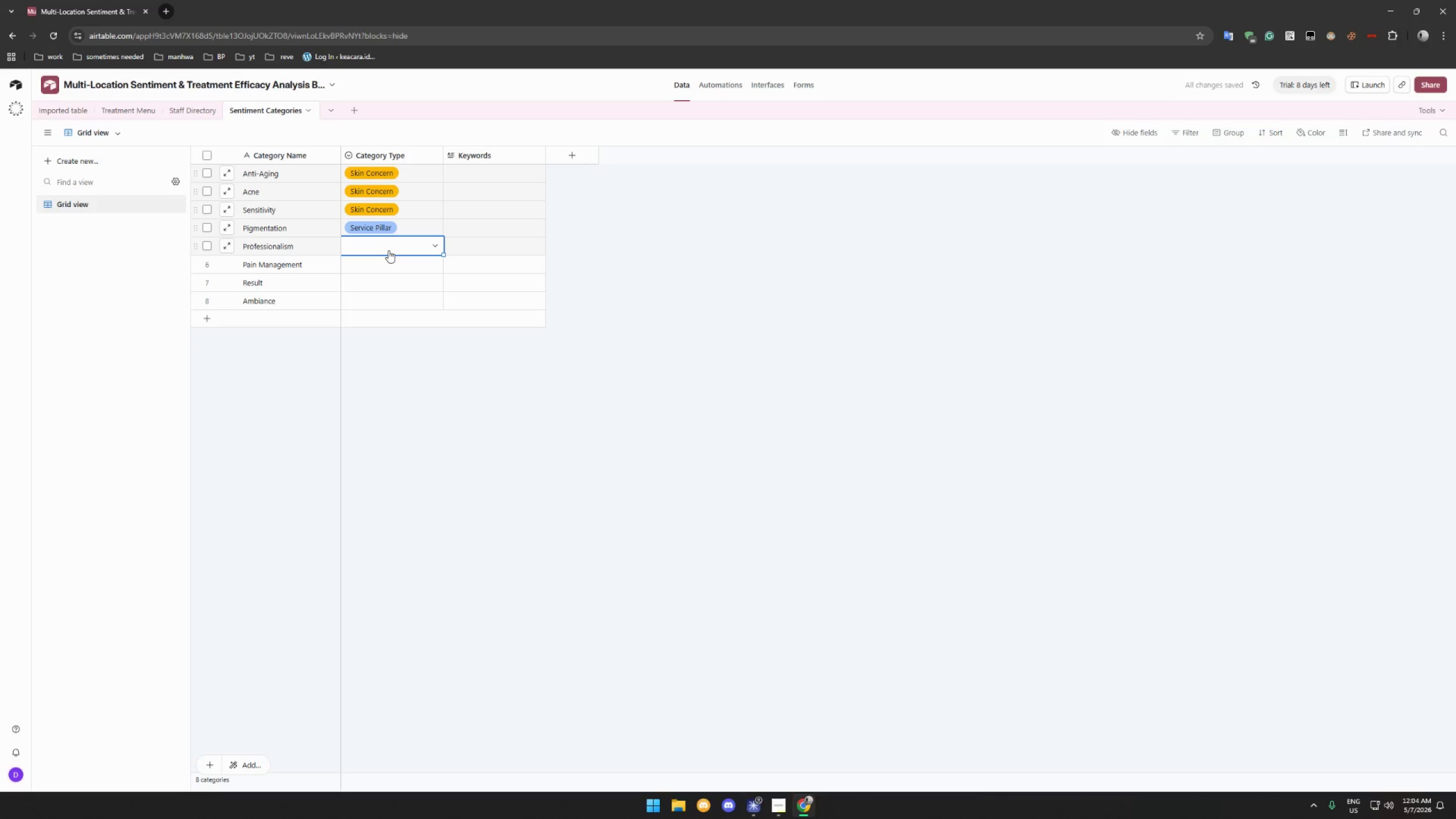 
left_click([388, 250])
 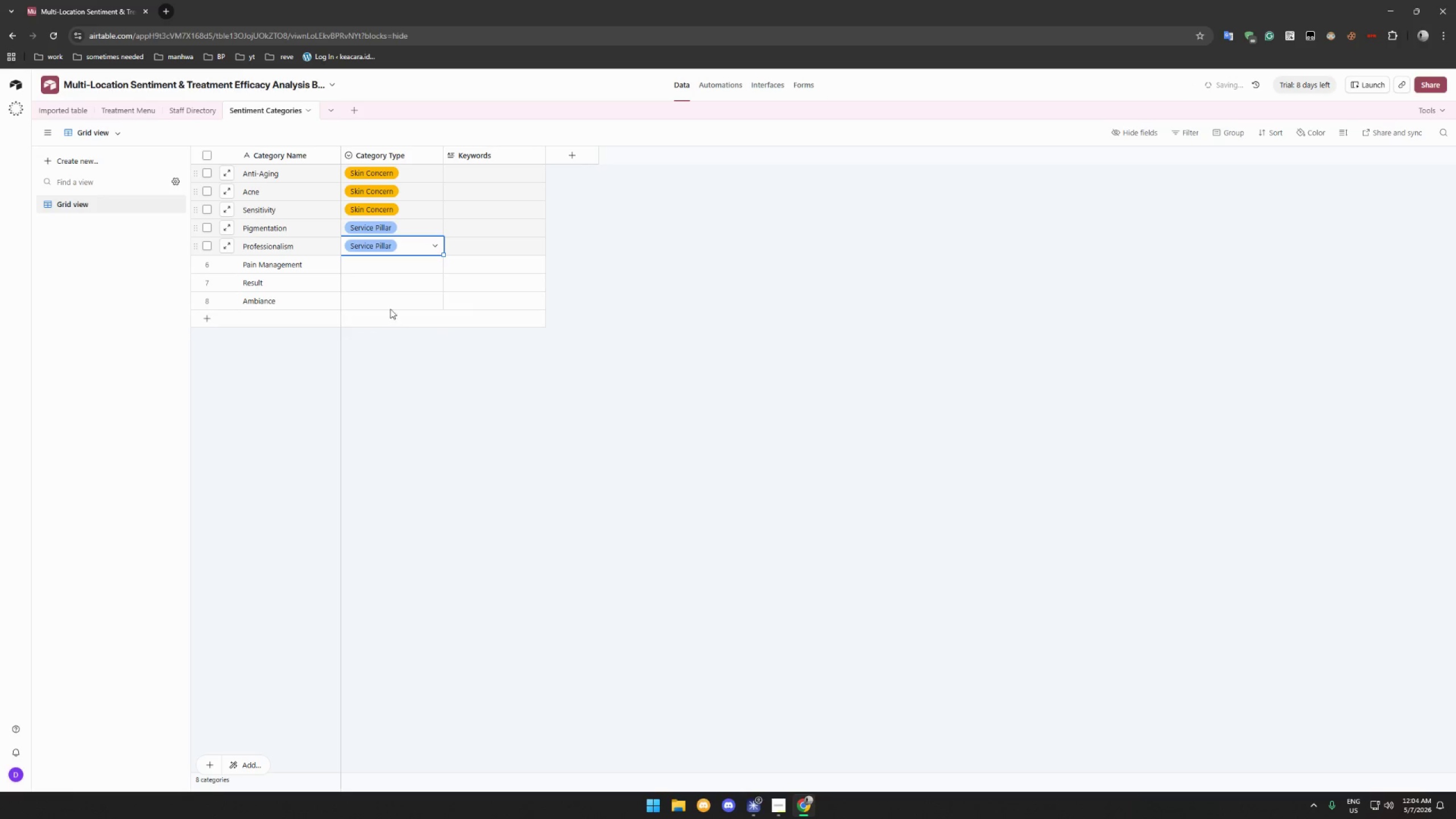 
double_click([393, 270])
 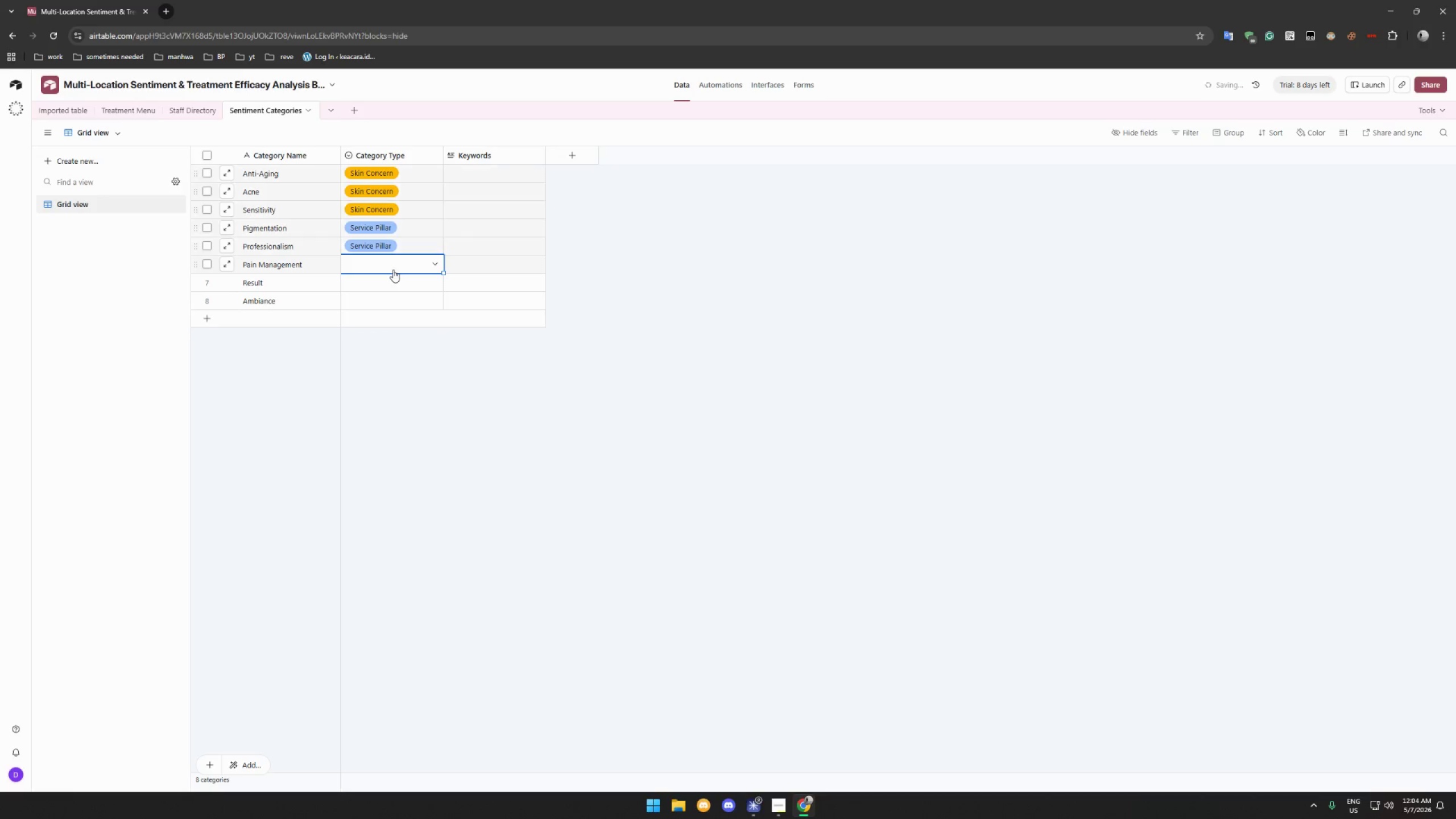 
triple_click([393, 270])
 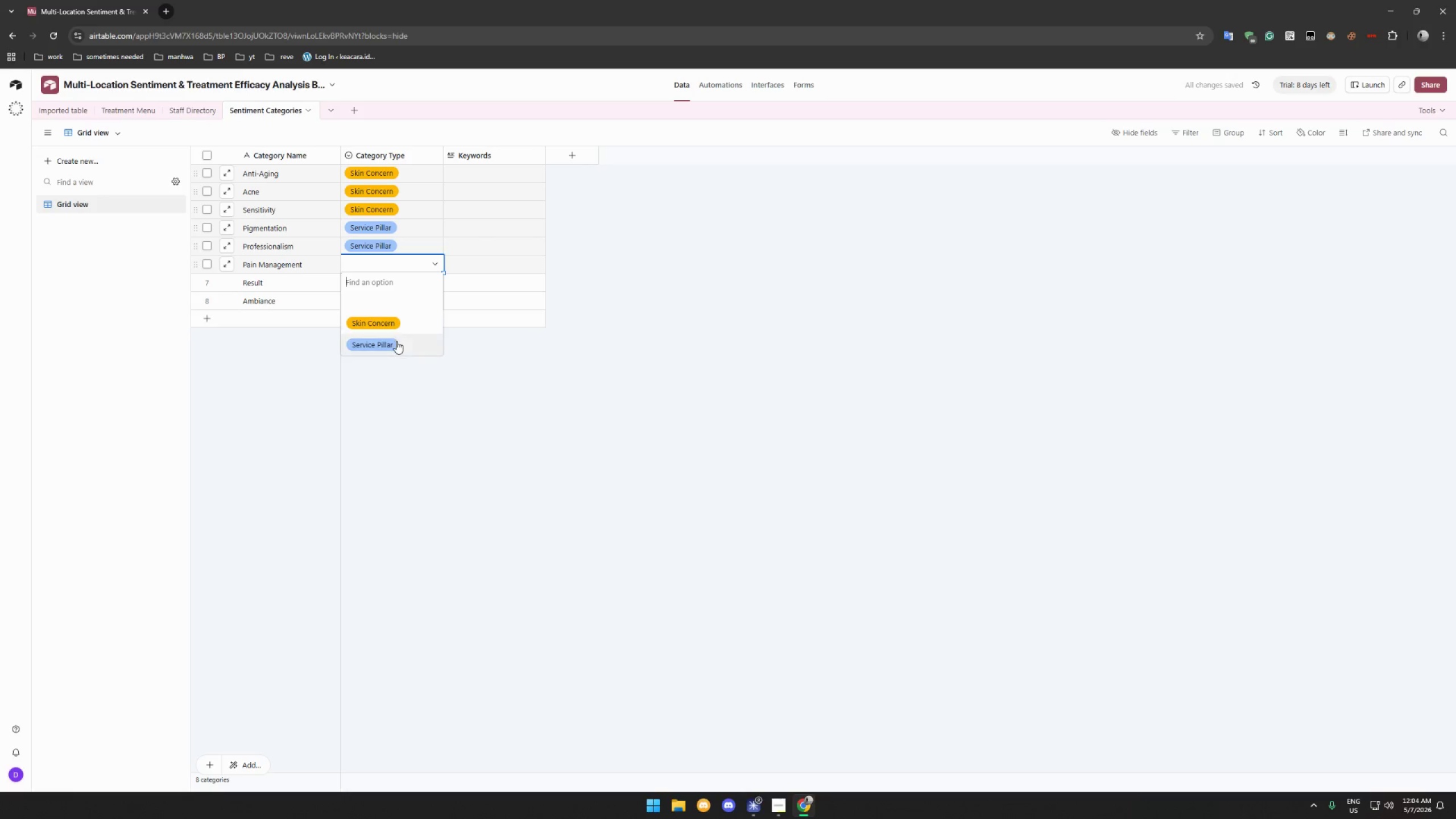 
left_click([396, 341])
 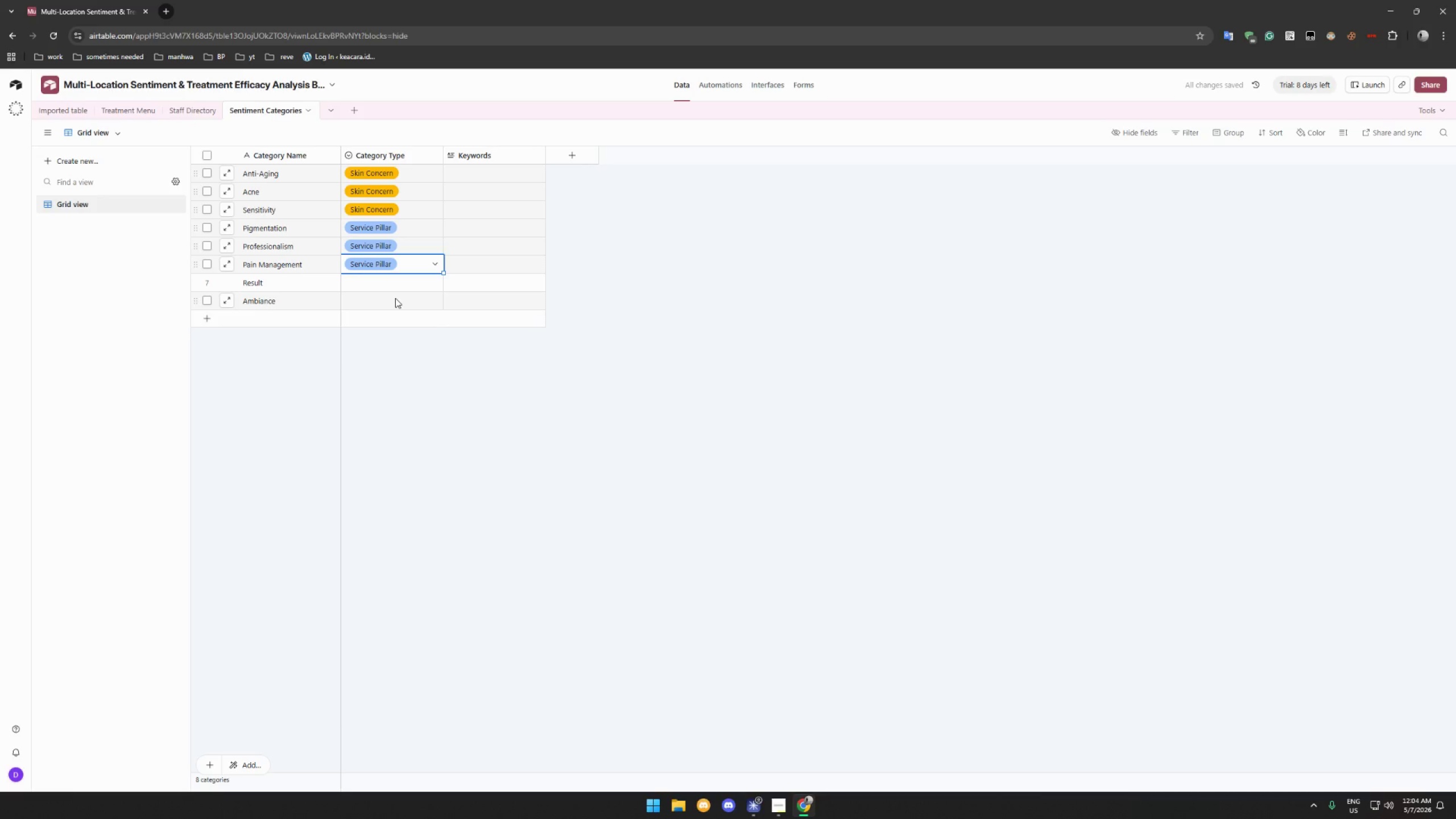 
wait(10.06)
 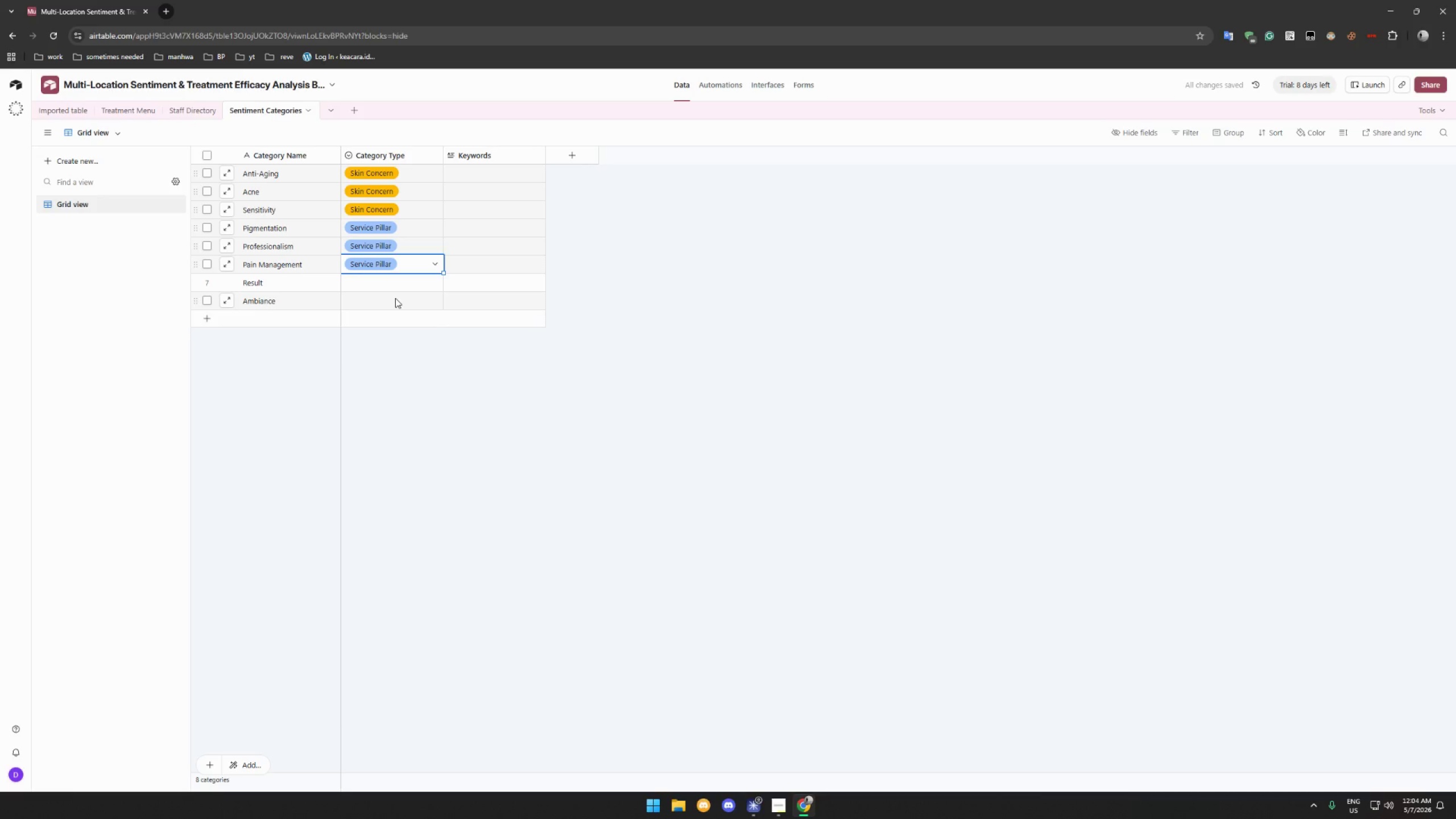 
double_click([413, 229])
 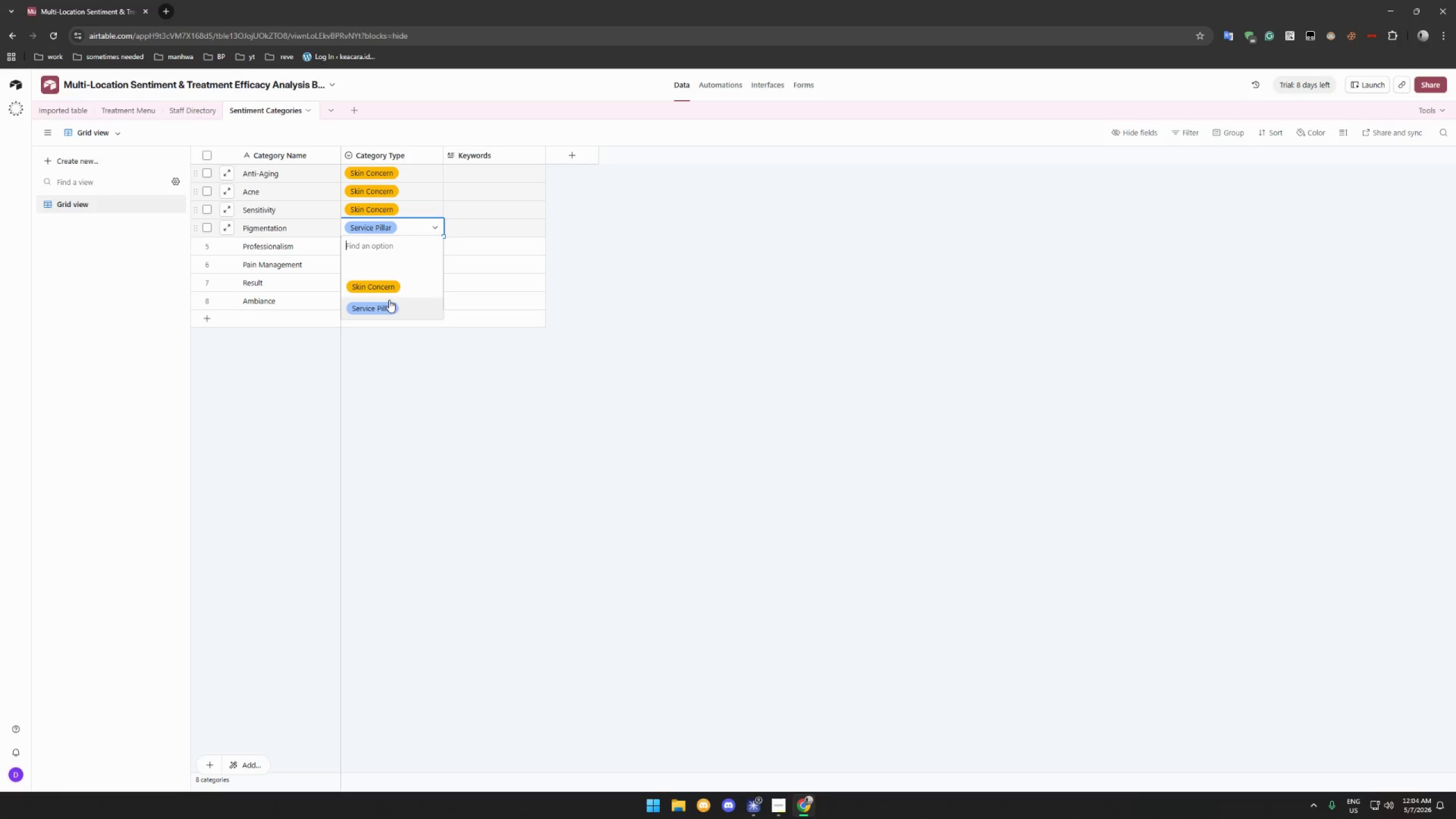 
left_click([390, 291])
 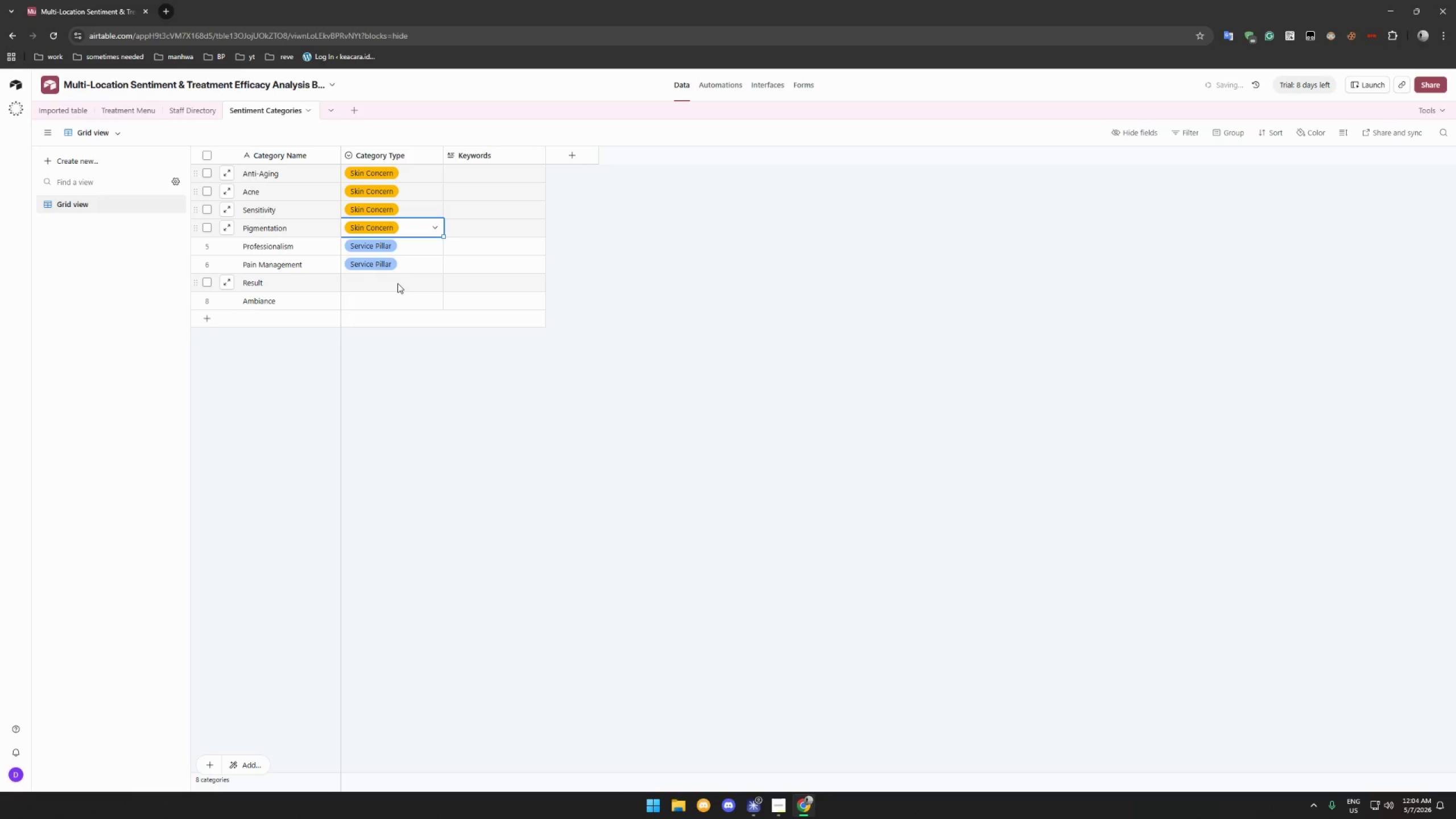 
left_click([398, 283])
 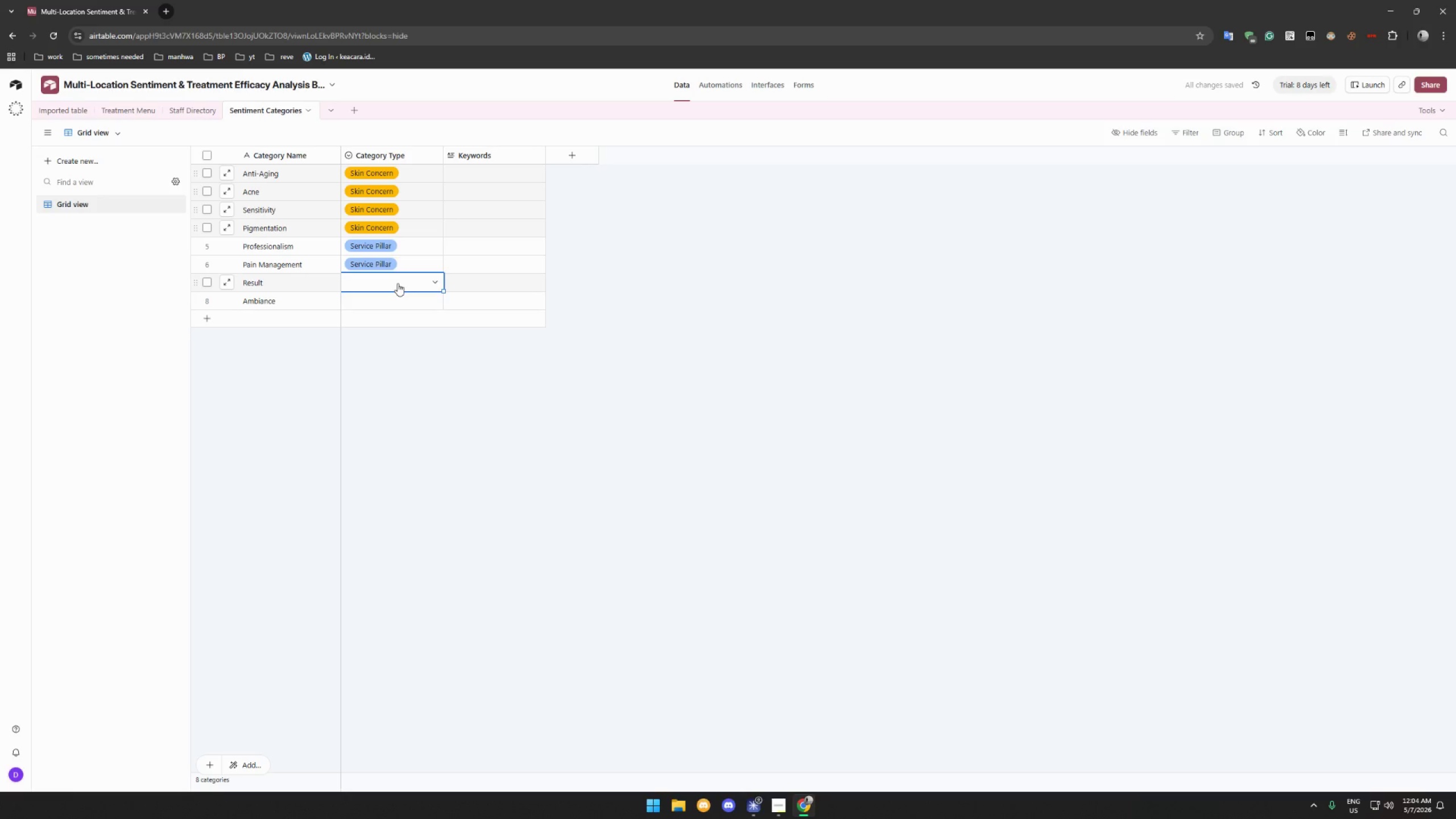 
wait(9.2)
 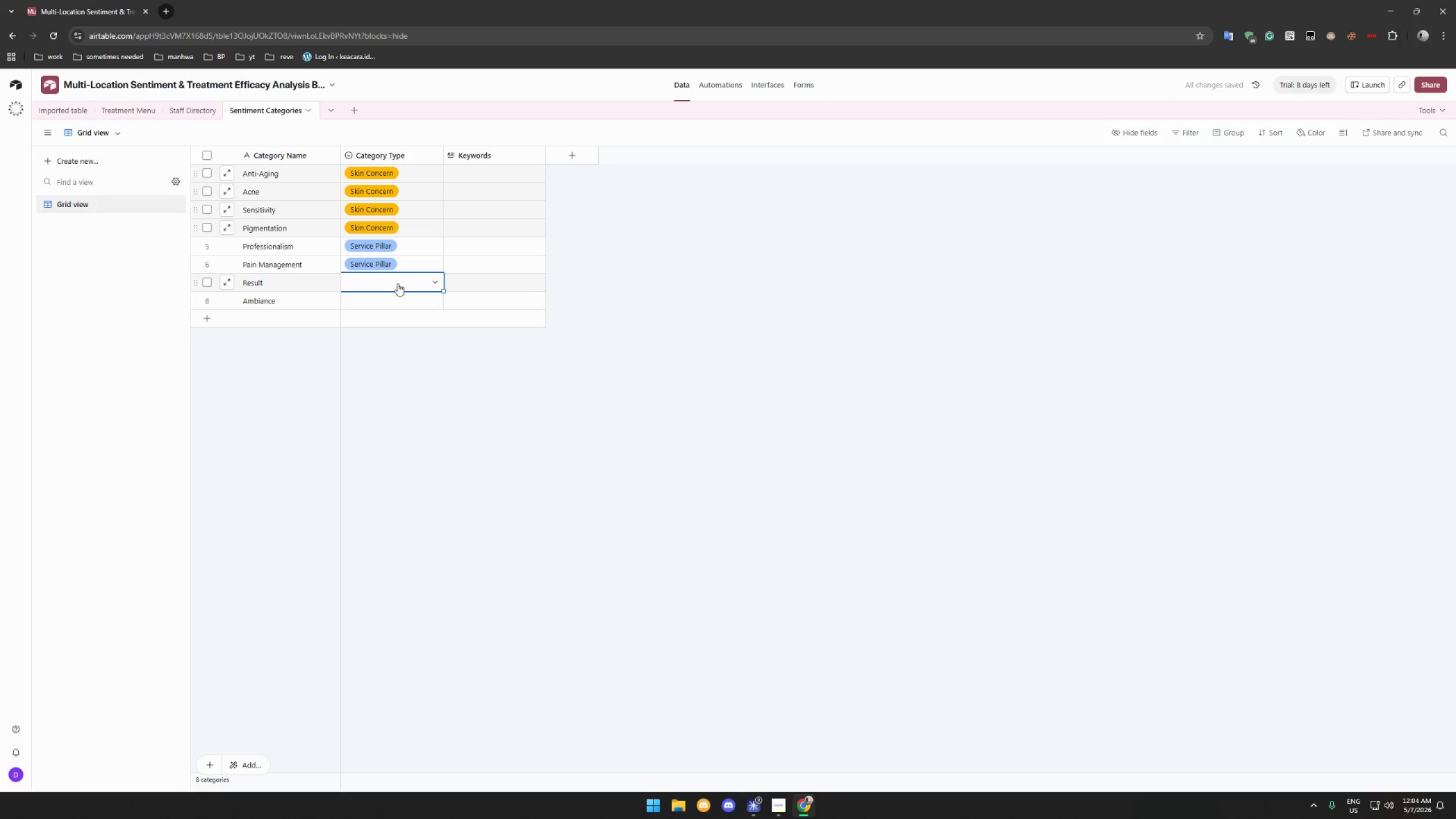 
left_click([398, 283])
 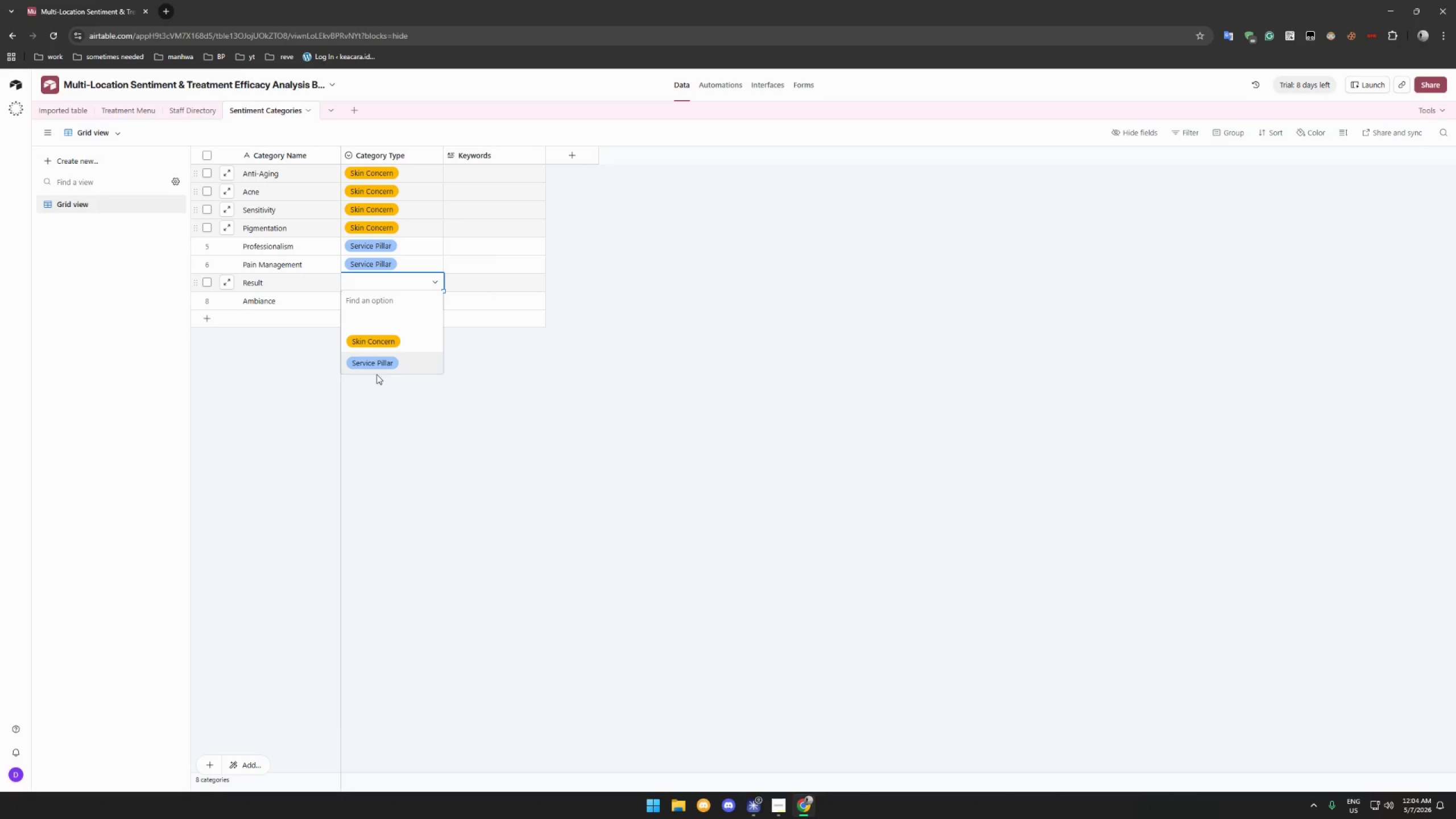 
left_click([378, 365])
 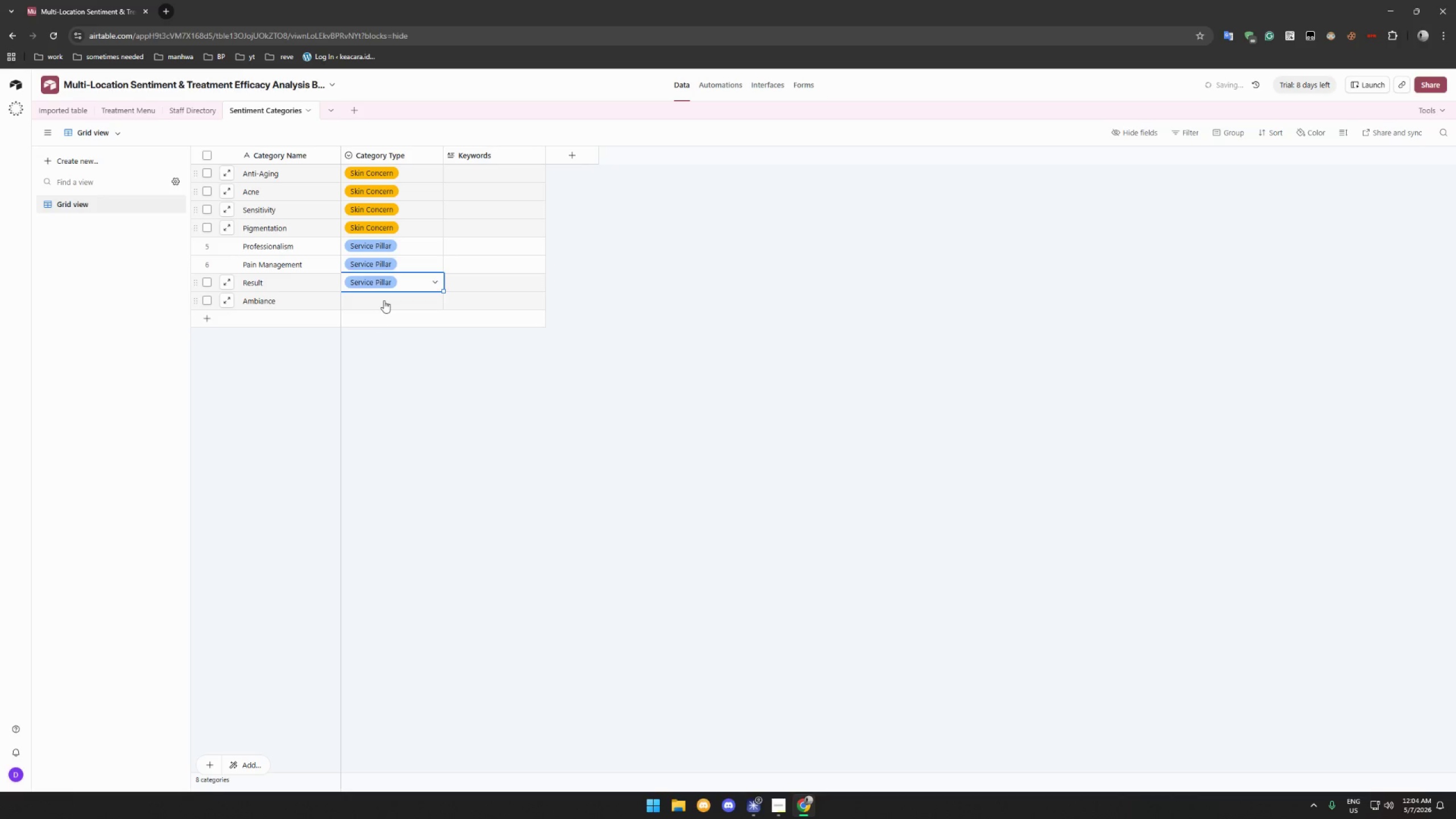 
double_click([384, 300])
 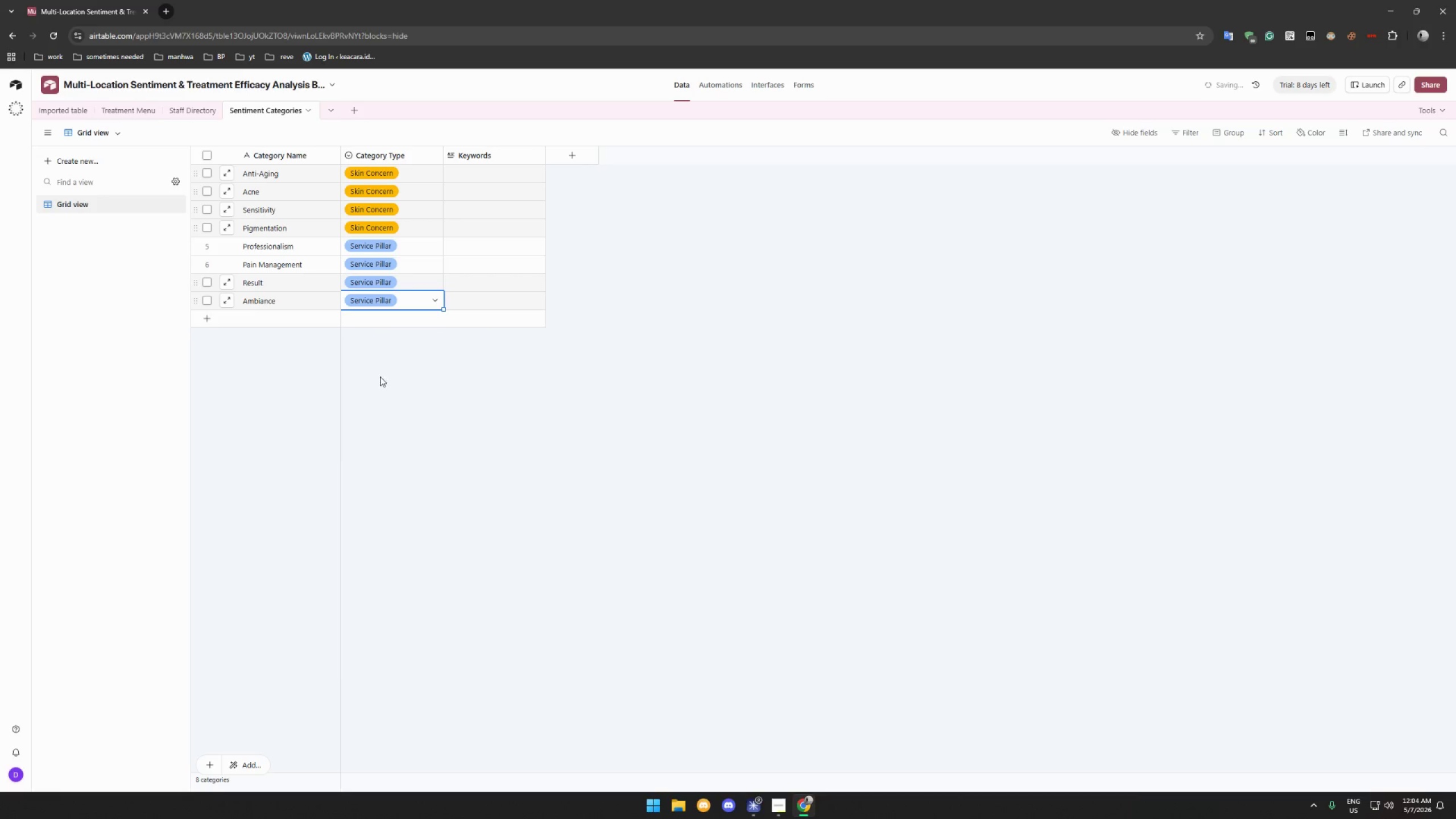 
double_click([458, 378])
 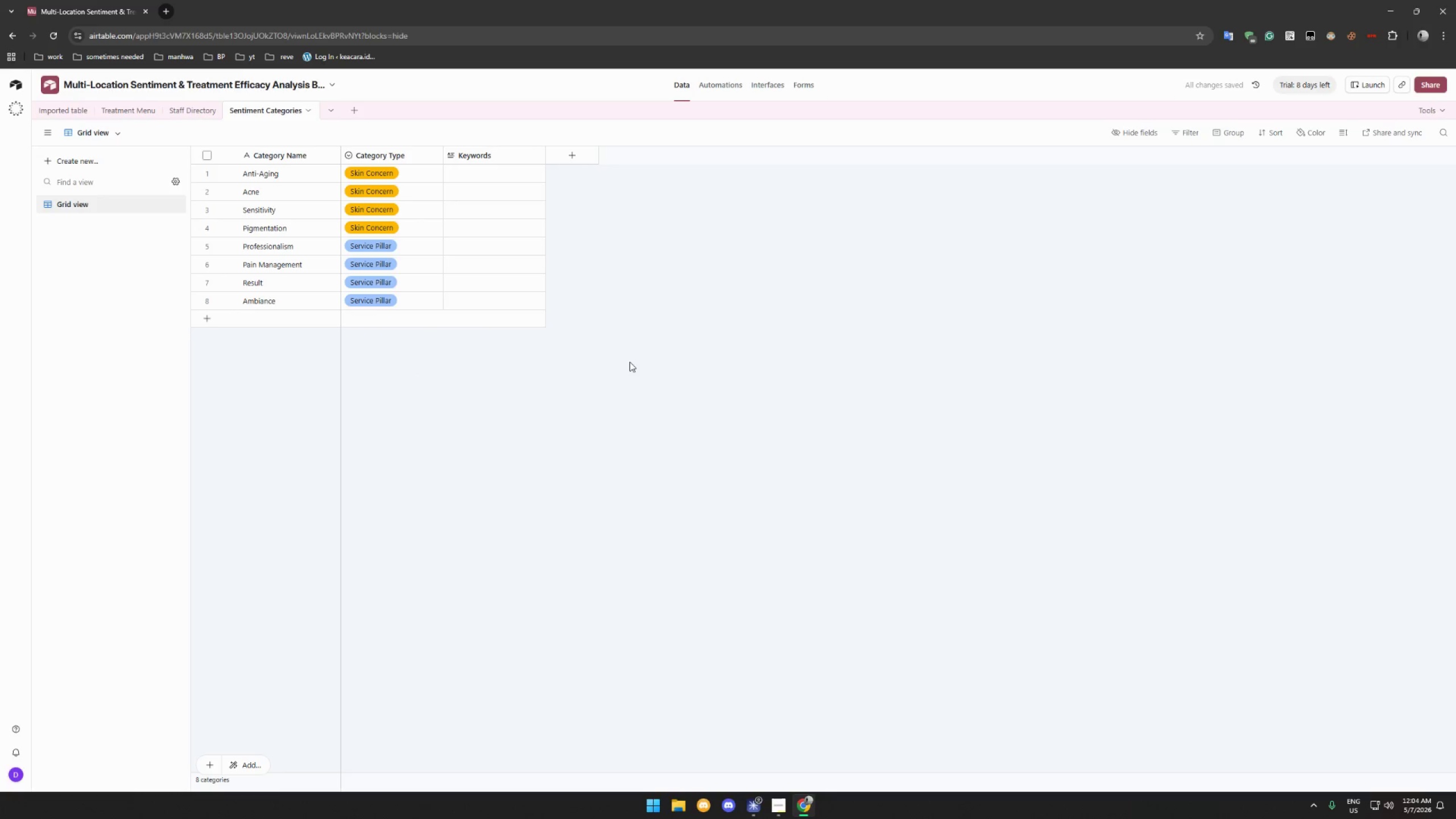 
wait(6.62)
 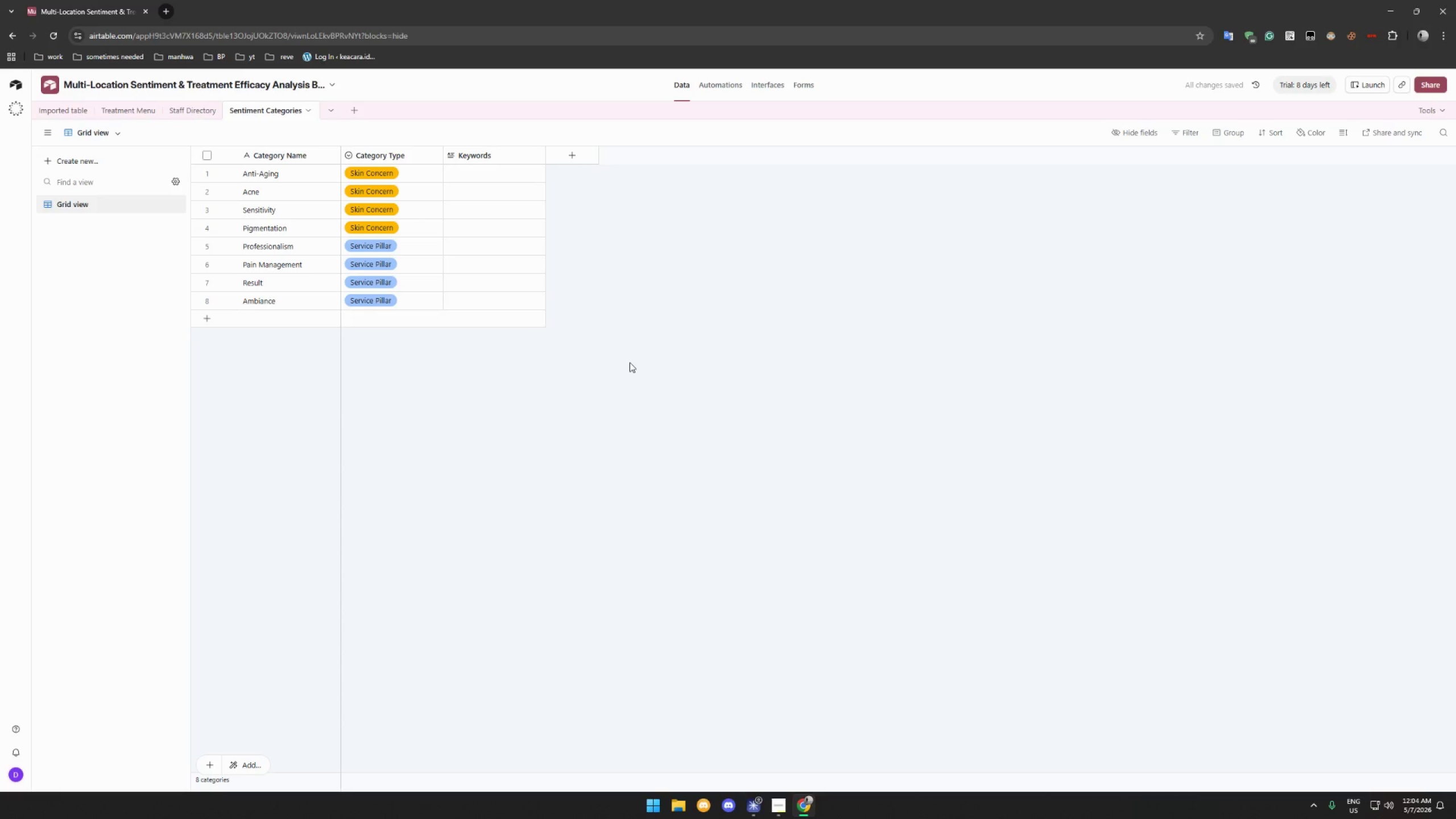 
left_click([500, 167])
 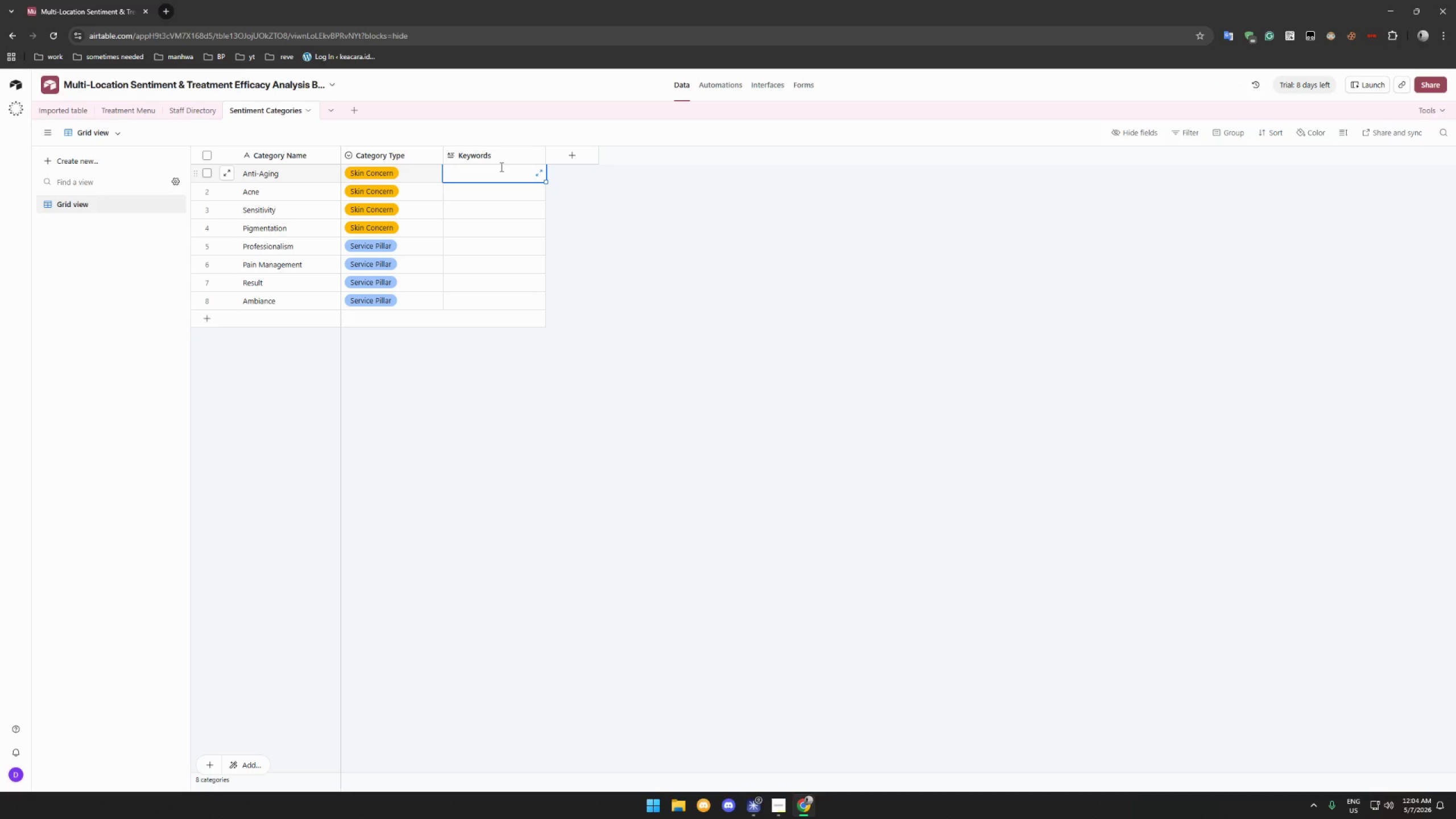 
type(anti-aging)
 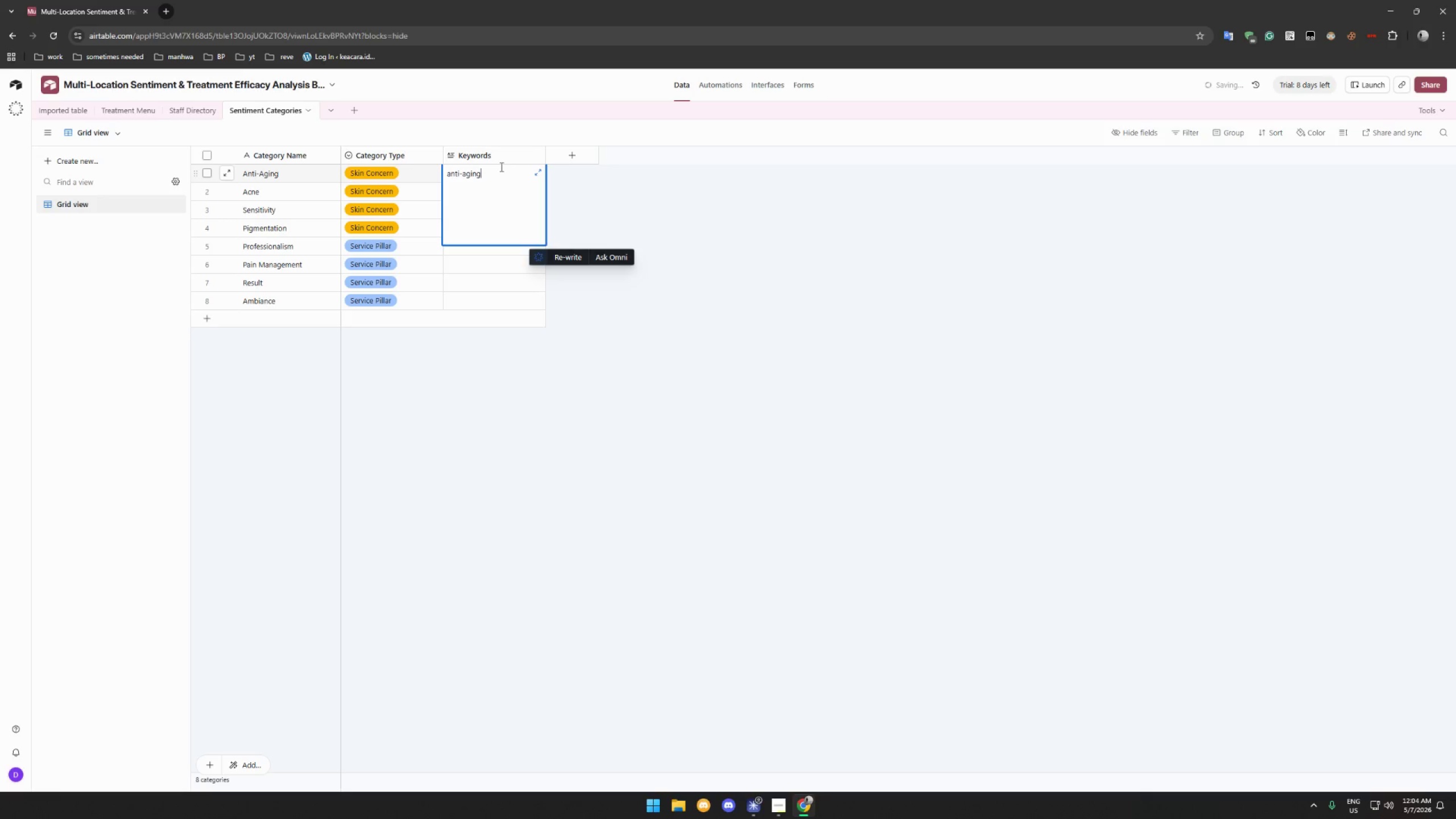 
type(, fine lines, wrinkle, aging)
 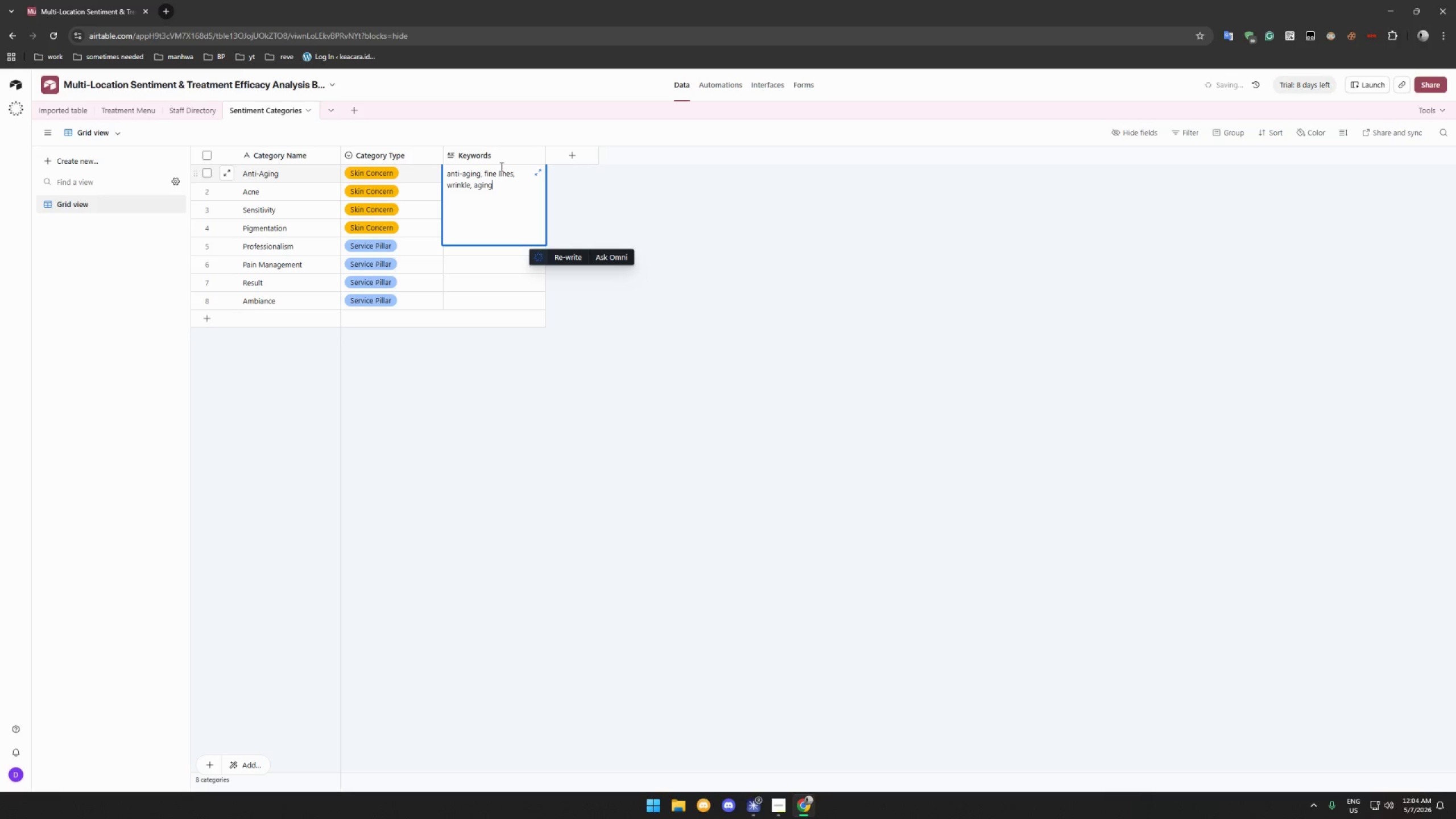 
key(Enter)
 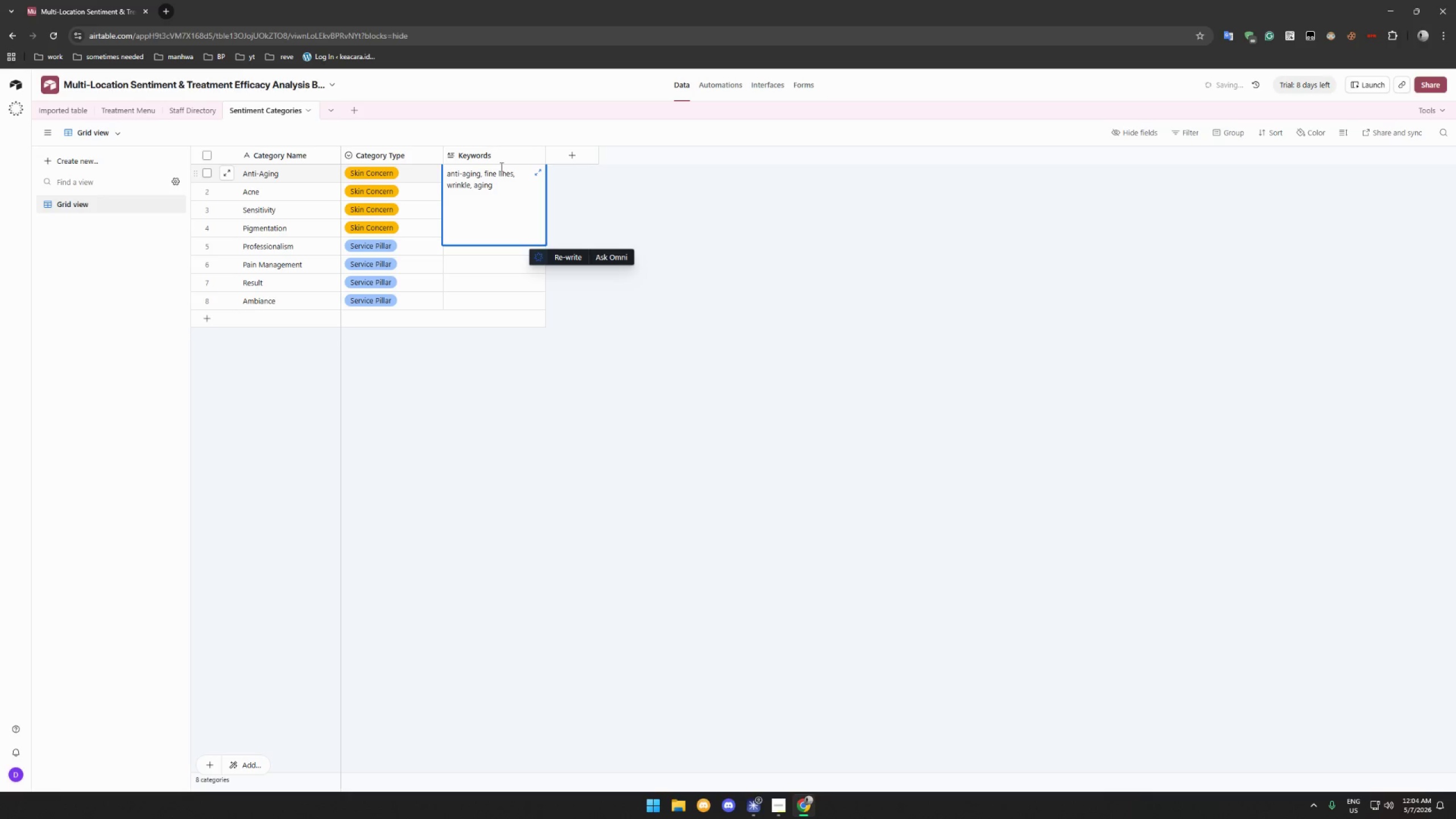 
key(Escape)
 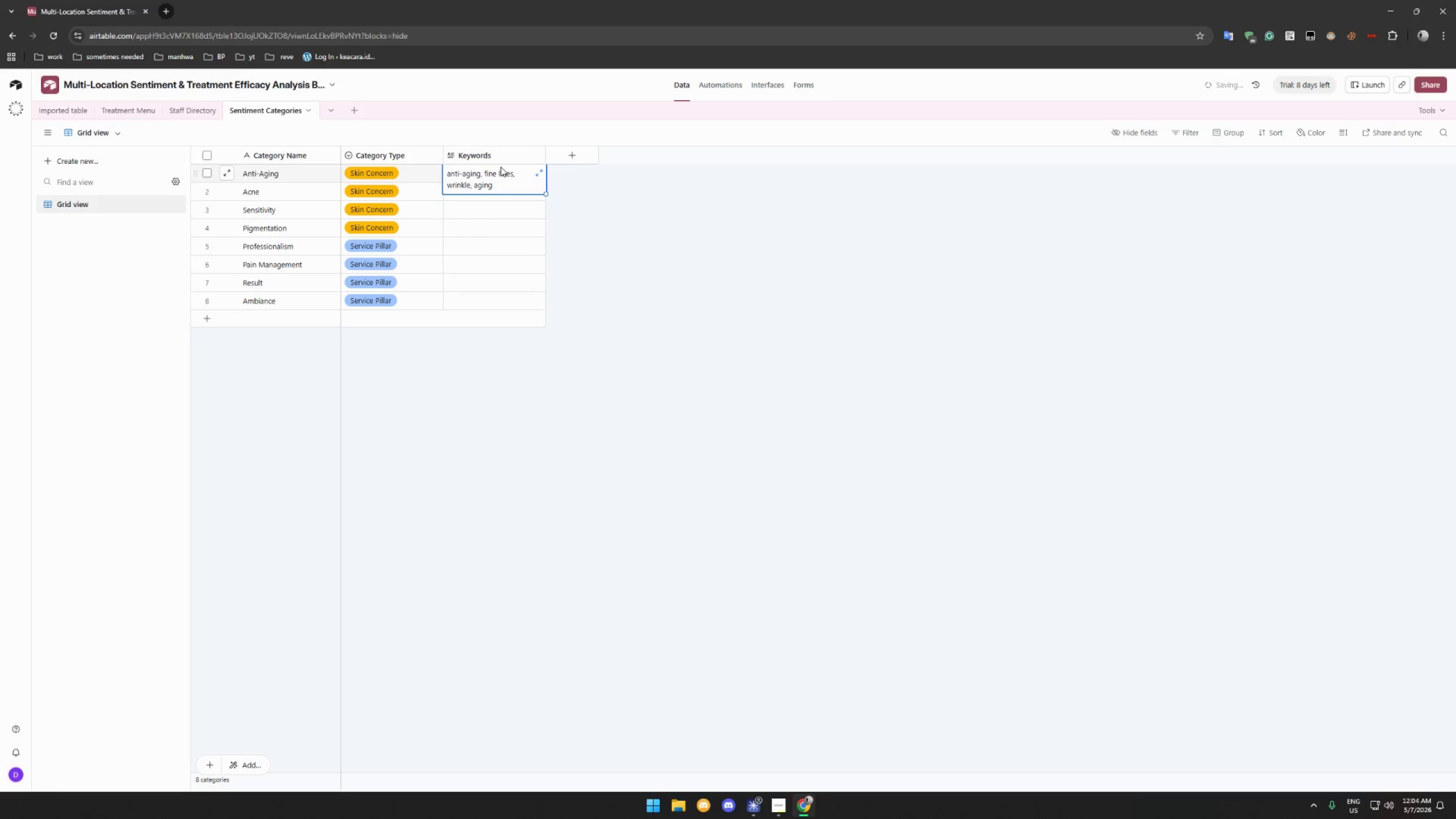 
key(Enter)
 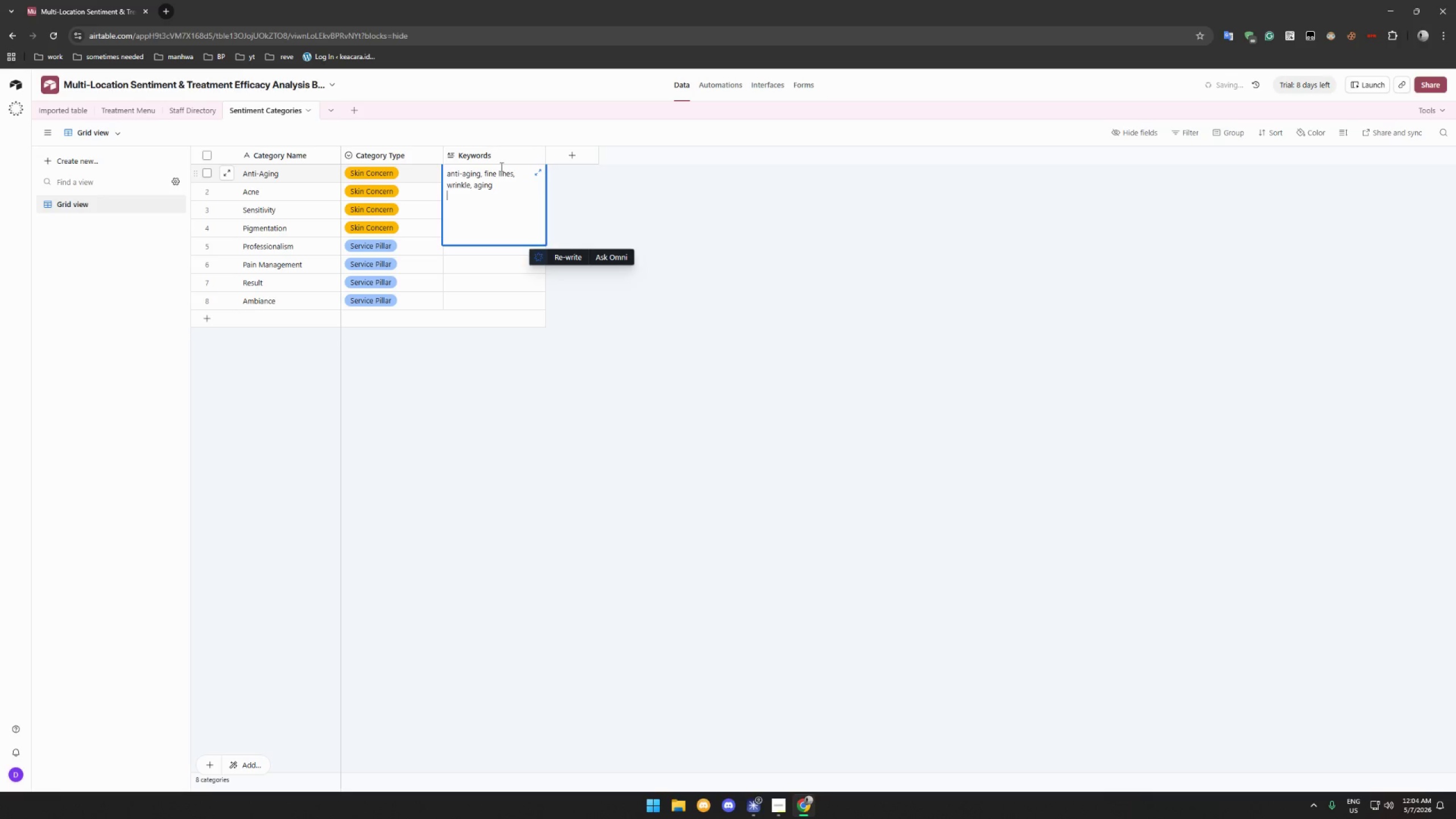 
key(Escape)
 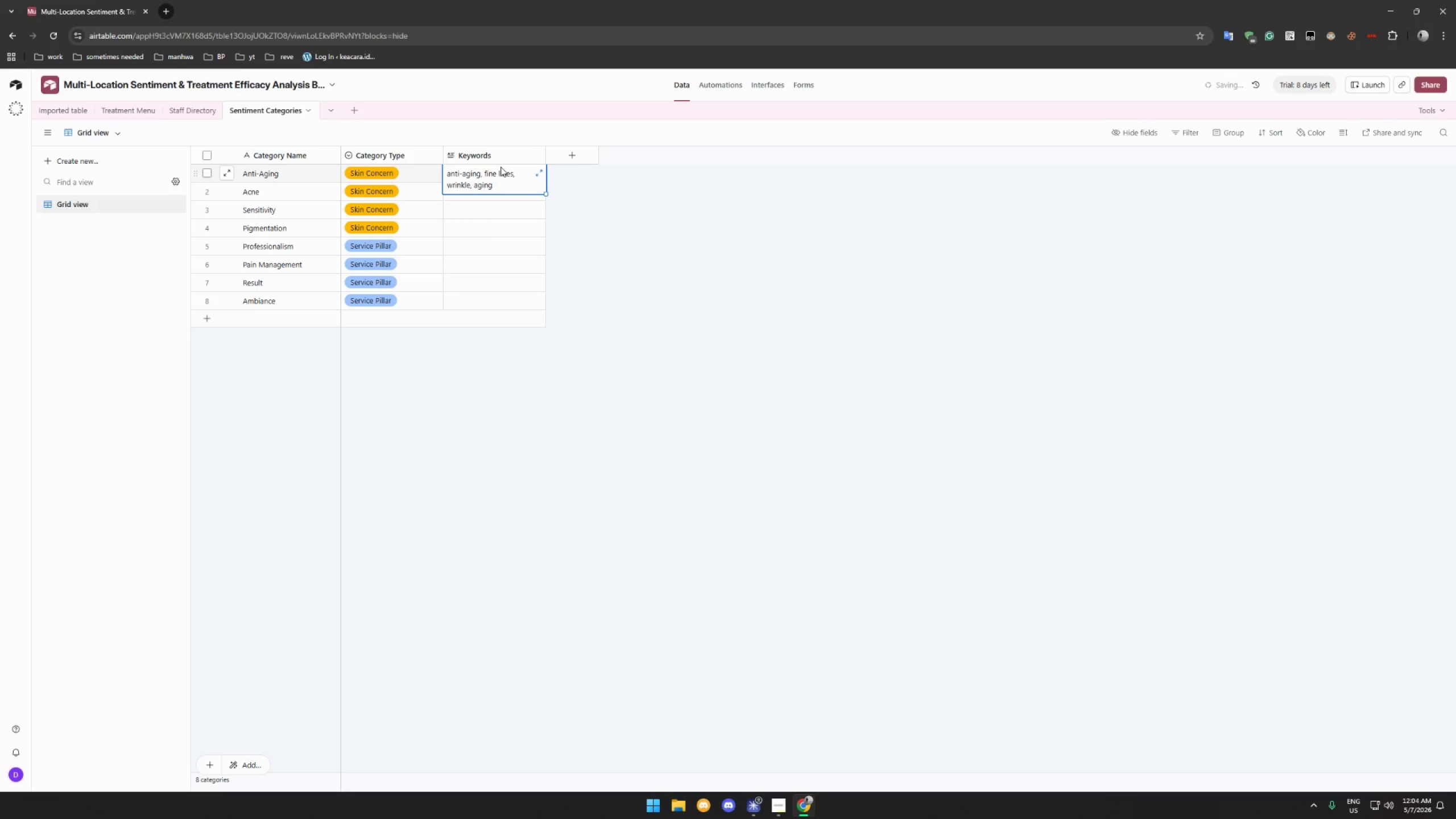 
key(ArrowDown)
 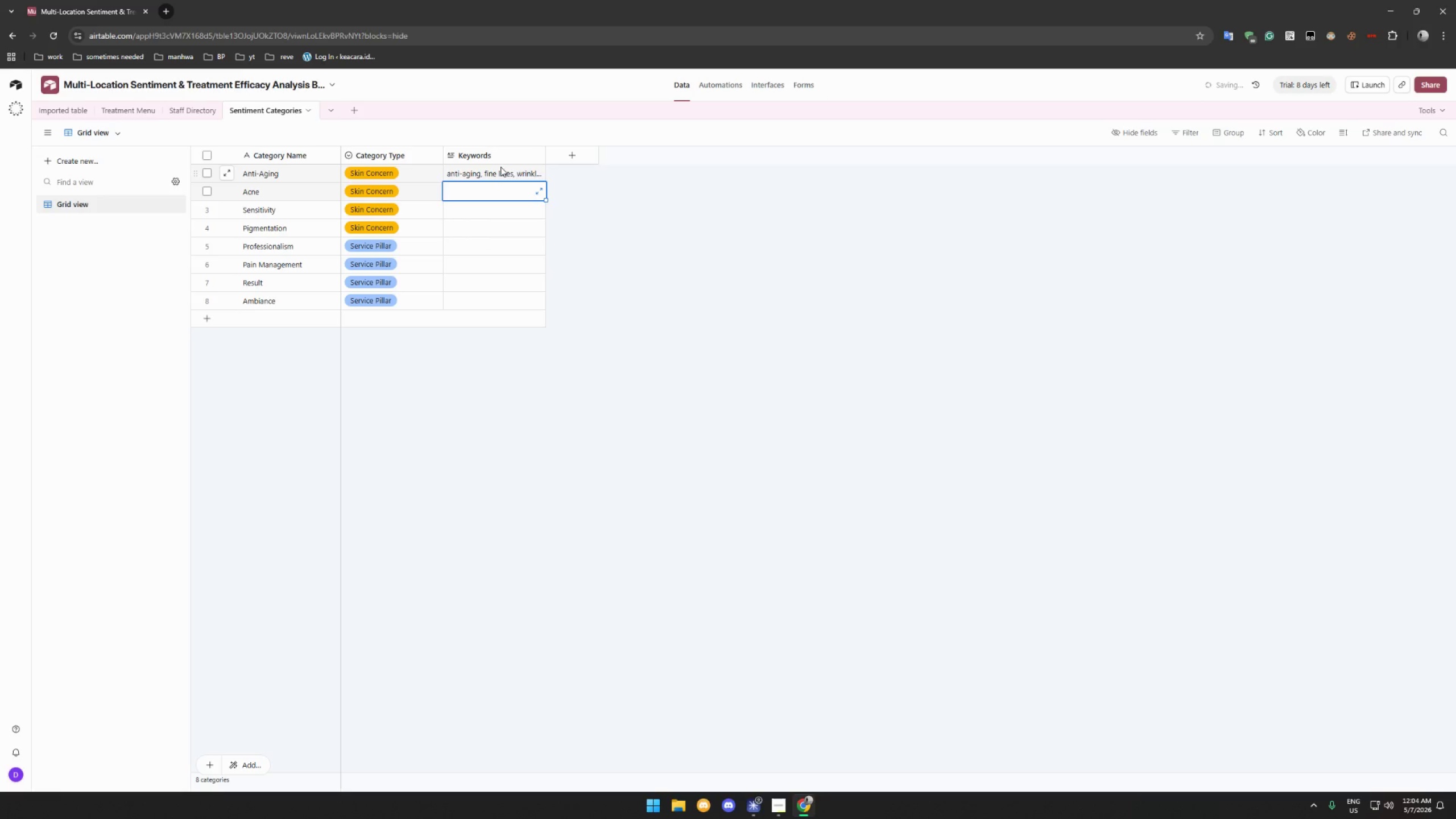 
type(acne, brakout, pri)
key(Backspace)
key(Backspace)
type(imple)
key(Escape)
 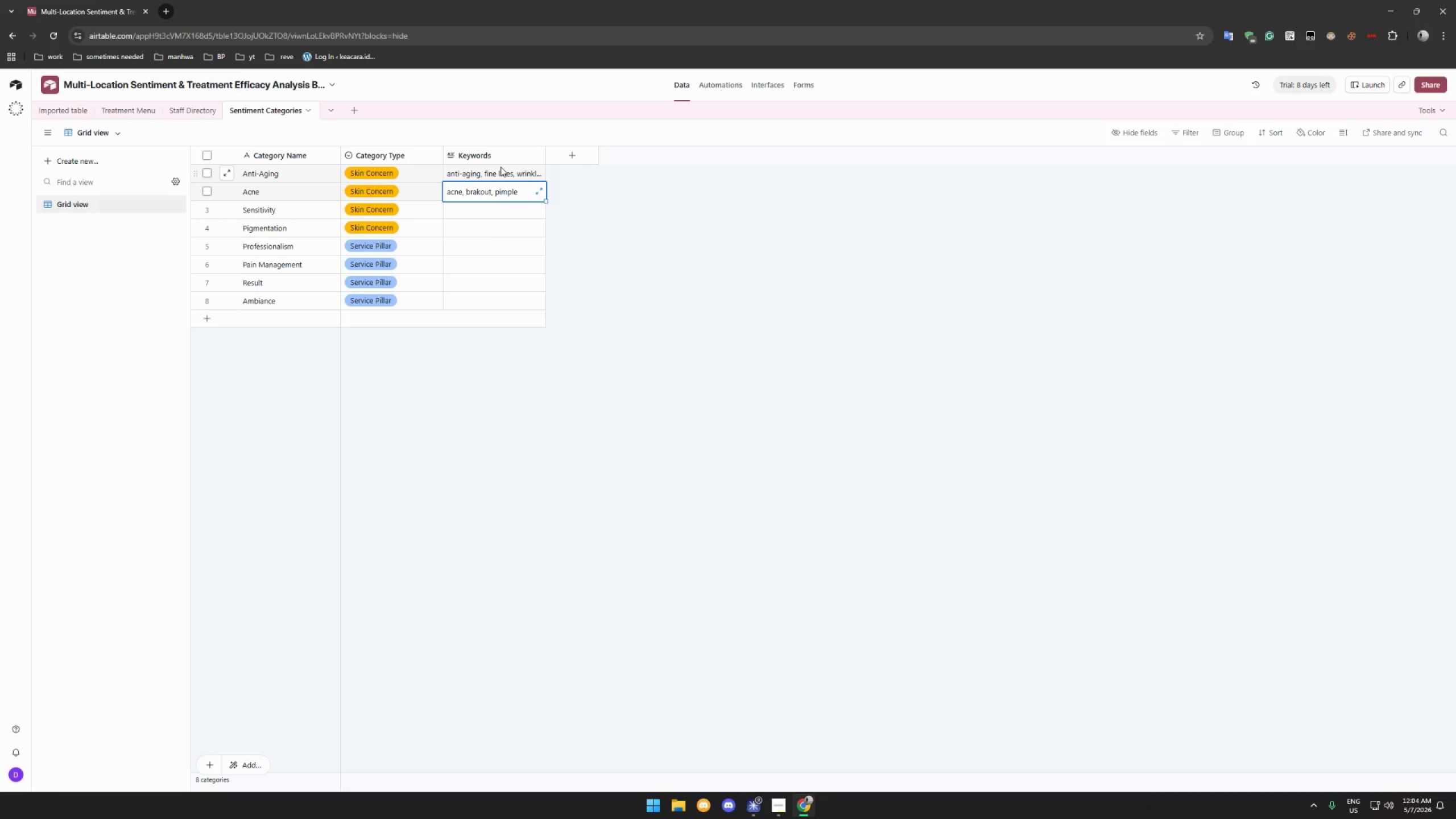 
key(ArrowDown)
 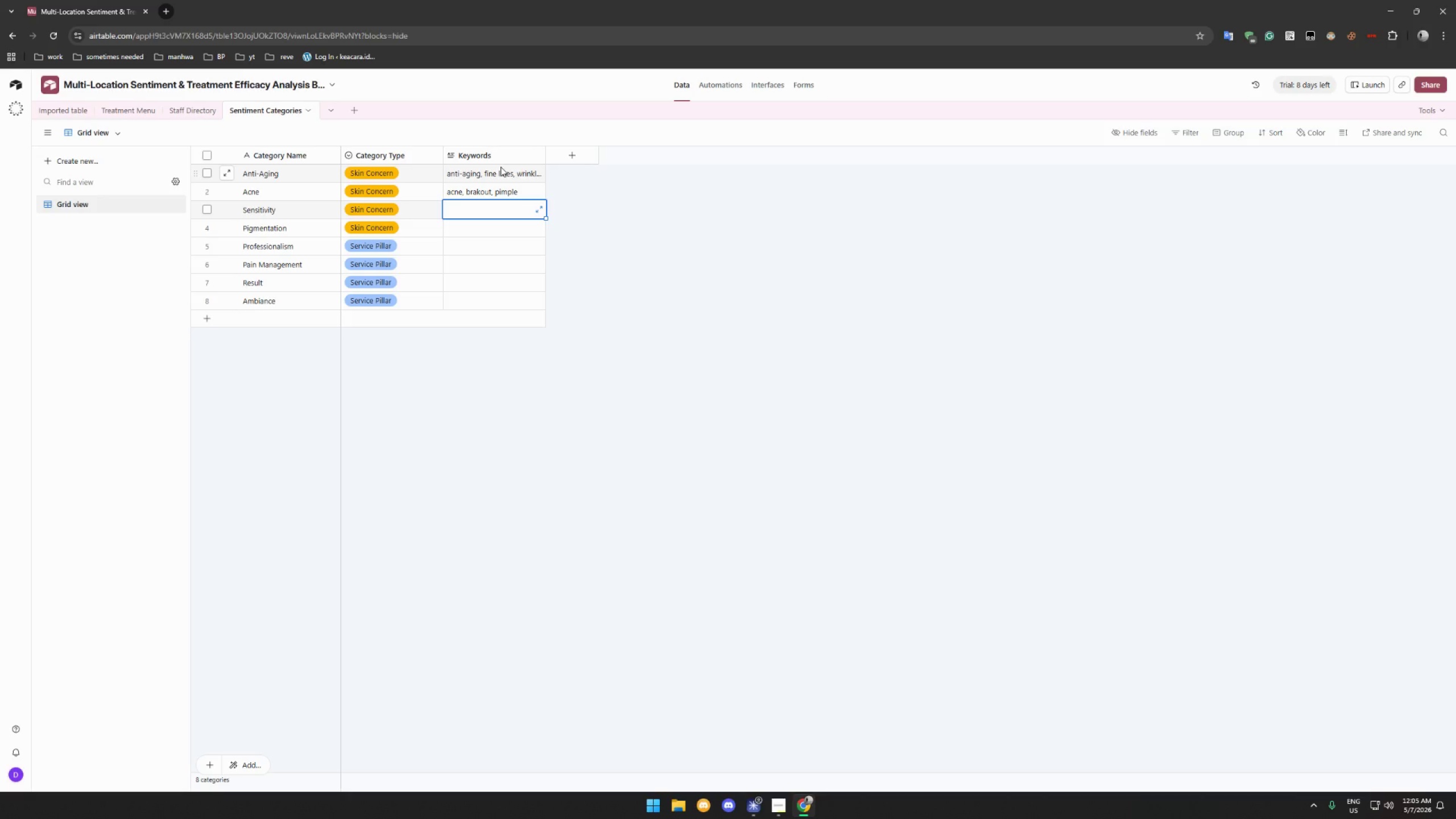 
type(sensitivity, sensitive, flare, aggresive)
 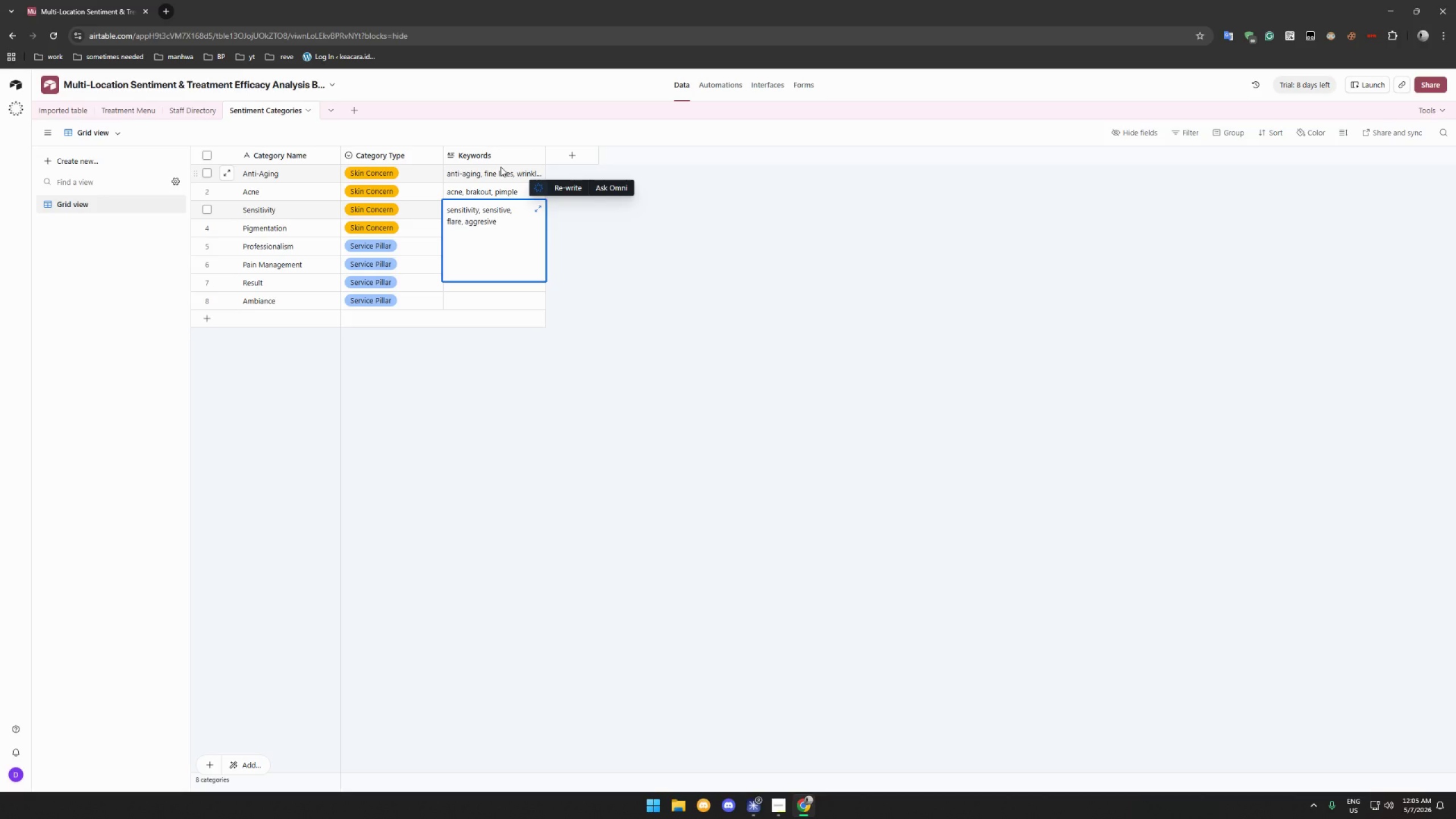 
key(ArrowDown)
 